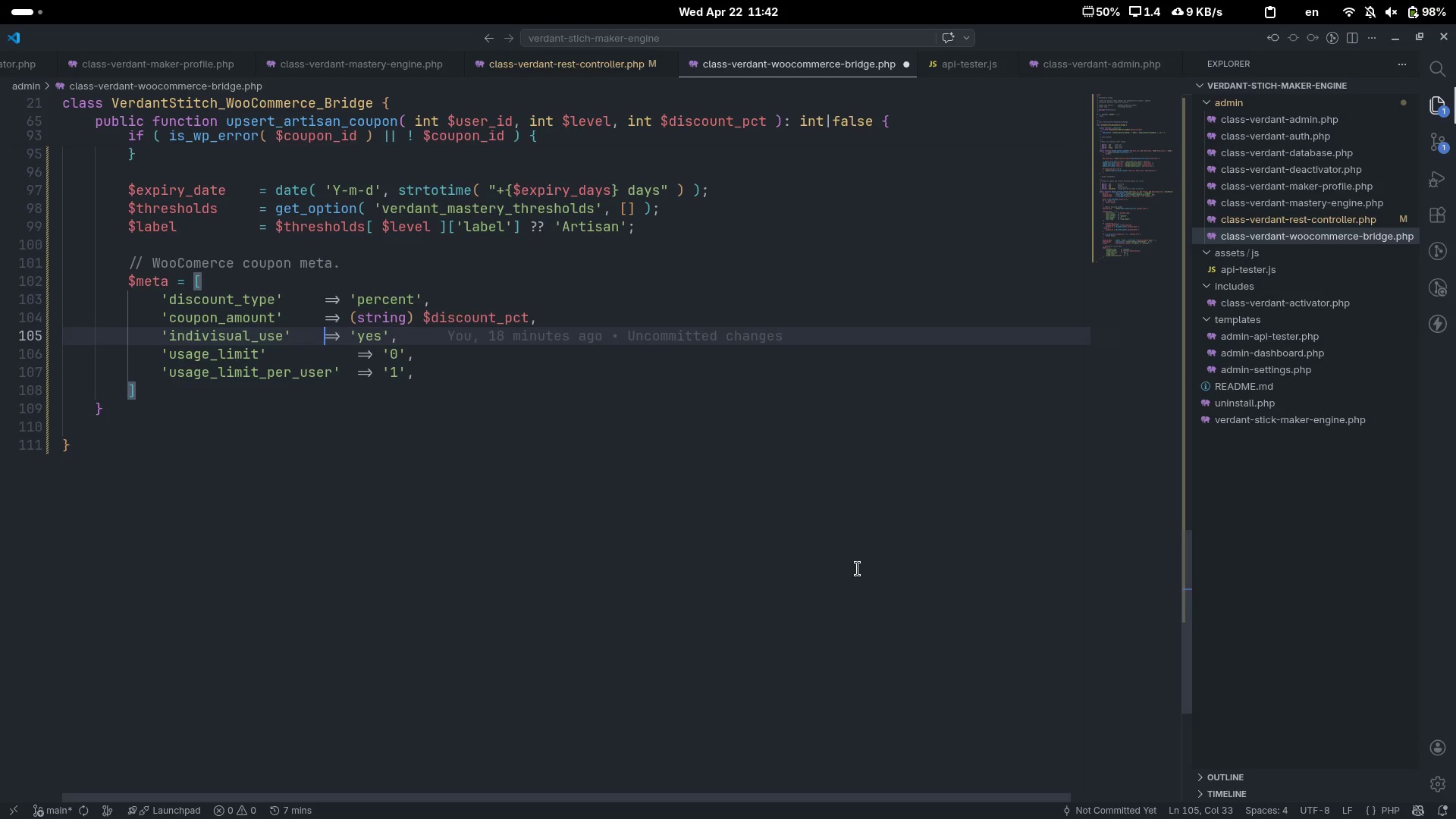 
key(Tab)
 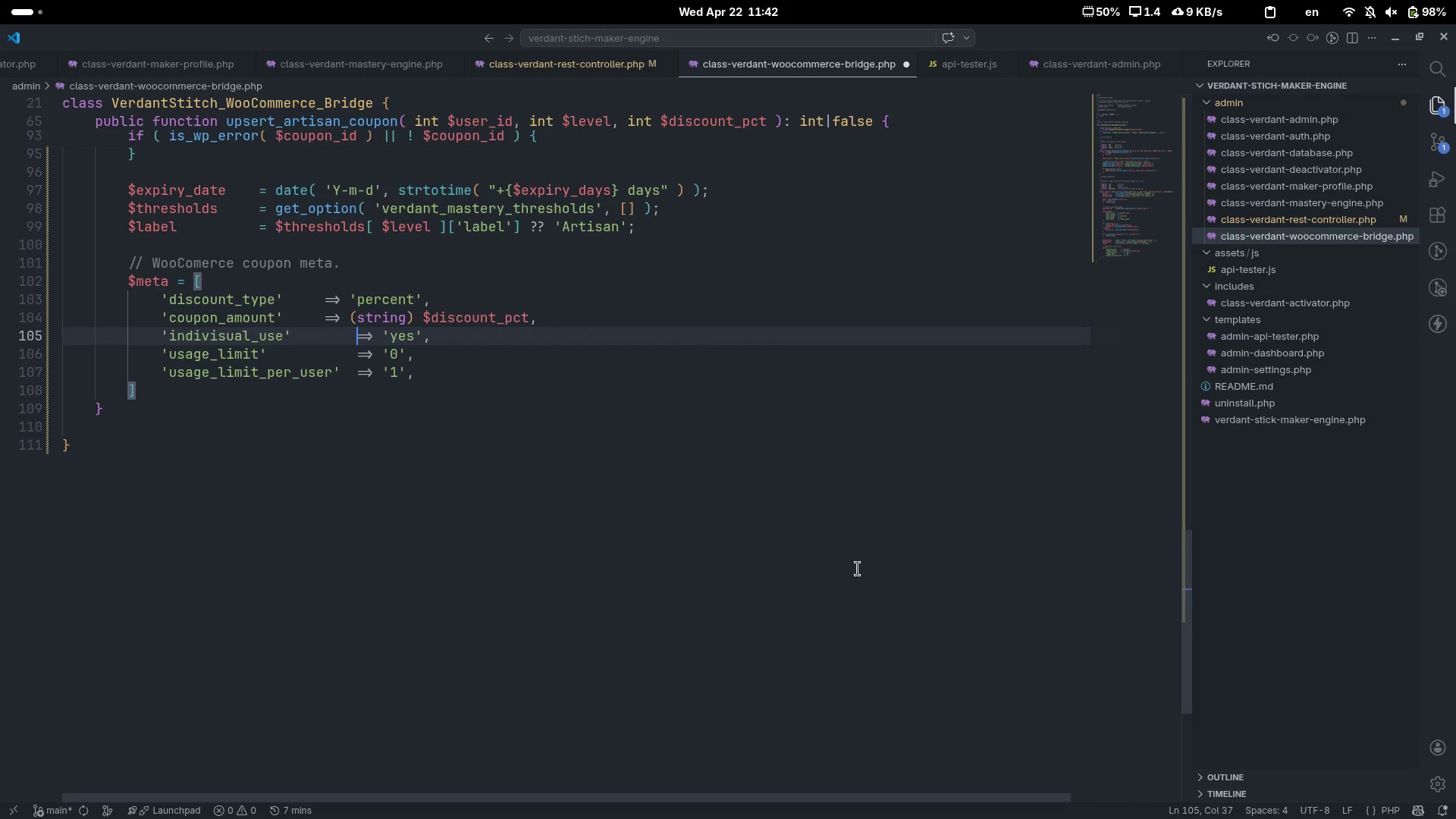 
key(ArrowUp)
 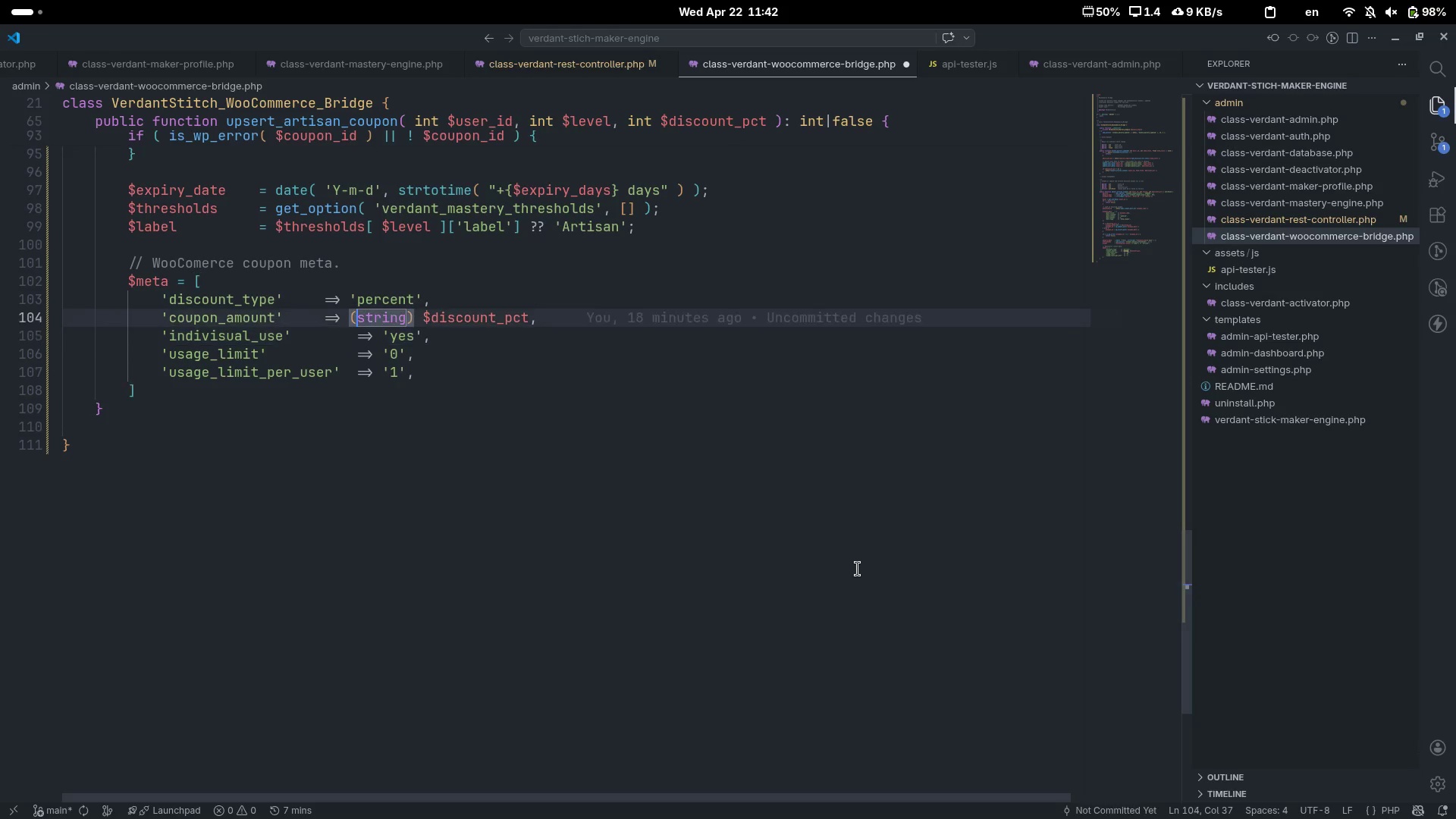 
key(Control+ArrowLeft)
 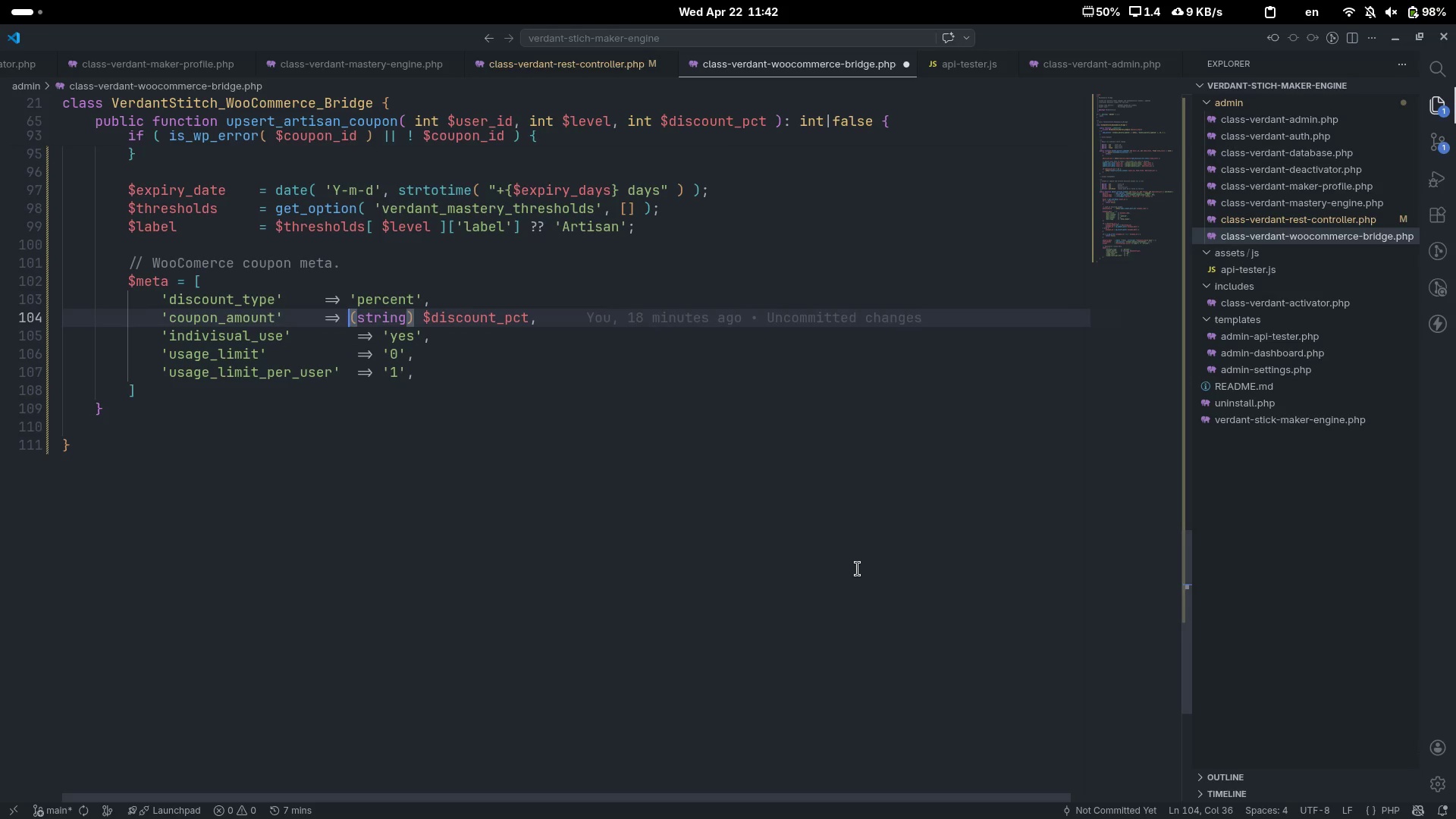 
key(Control+ArrowLeft)
 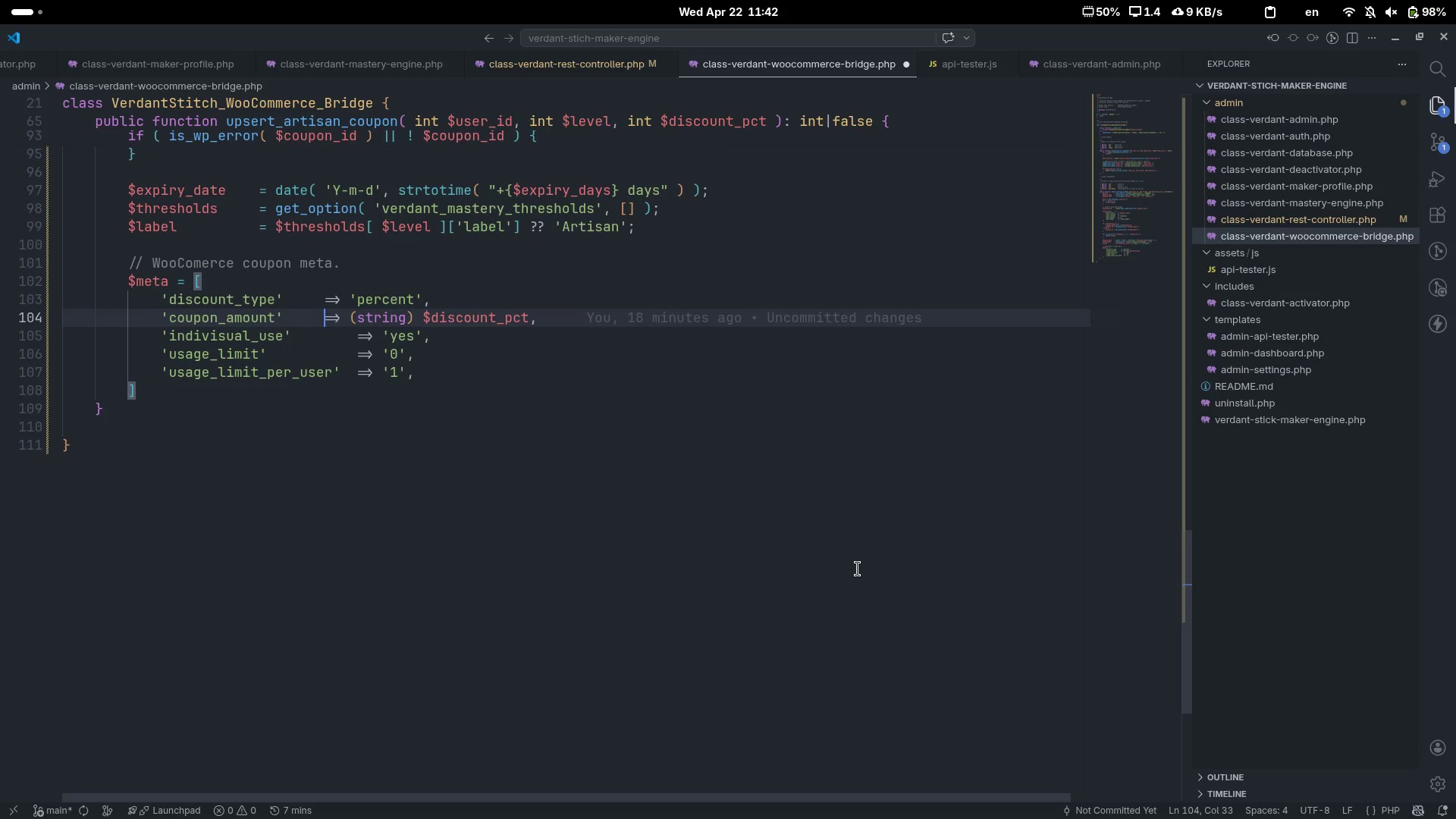 
key(Tab)
 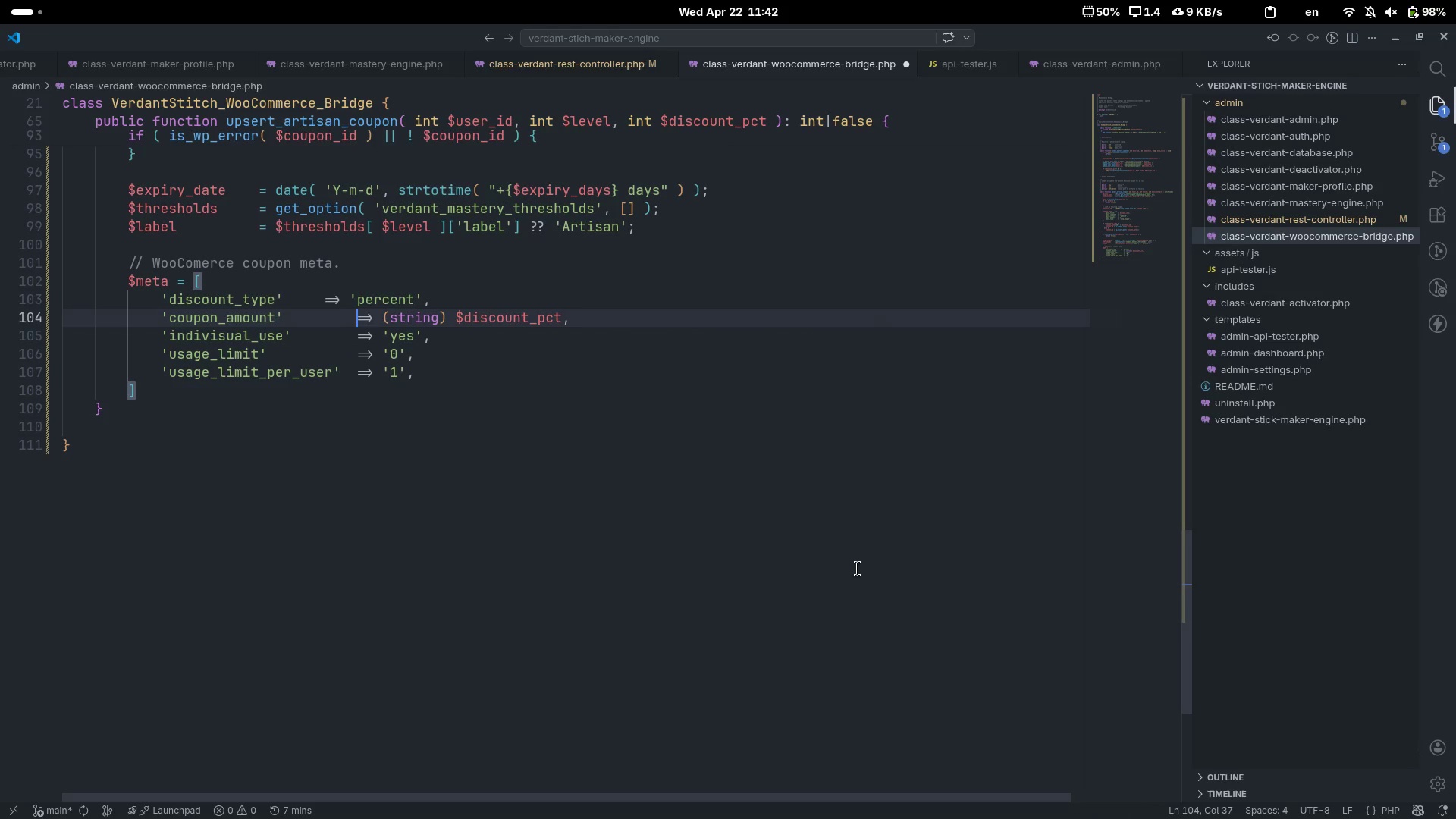 
key(ArrowUp)
 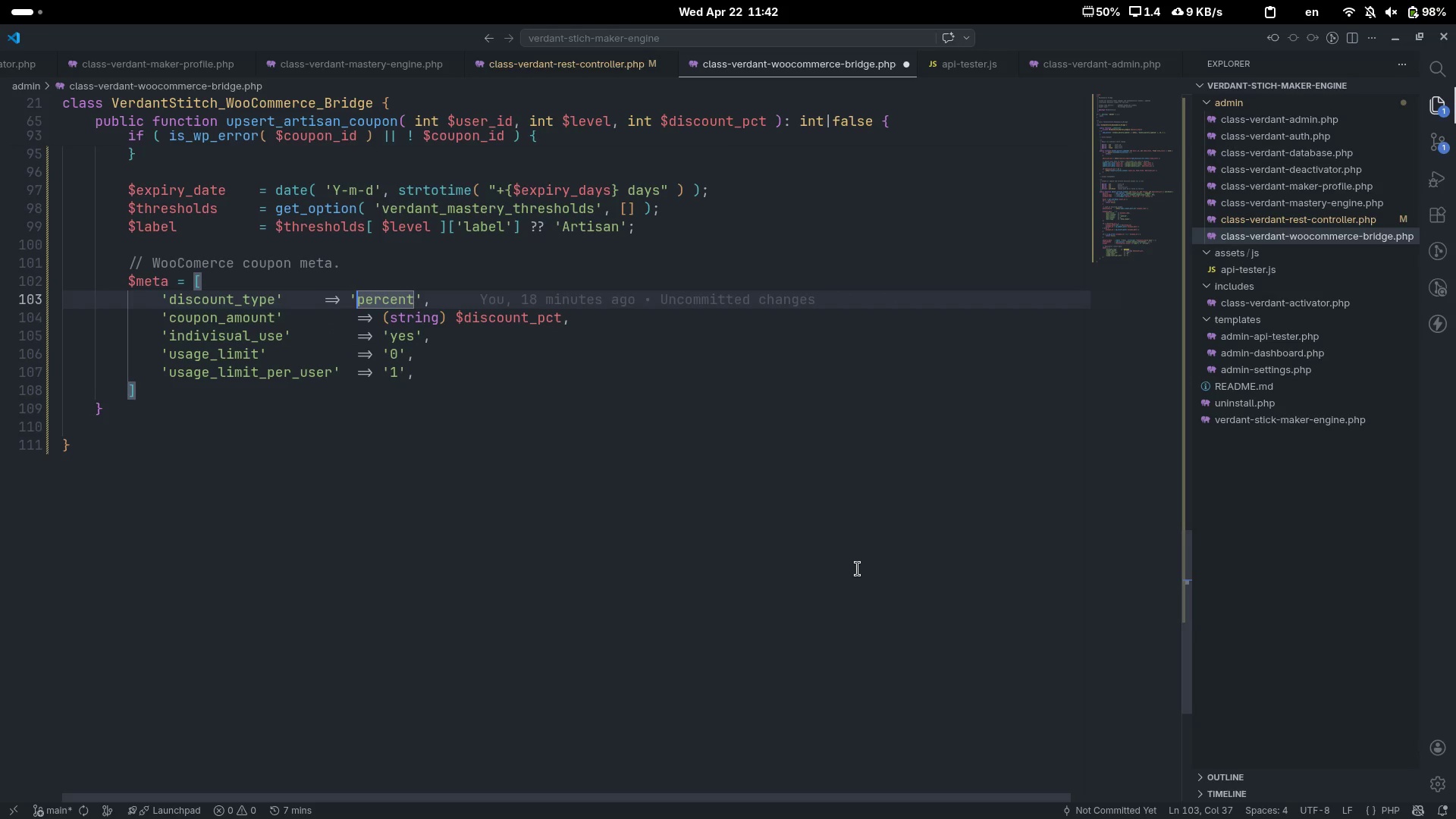 
key(Control+ArrowLeft)
 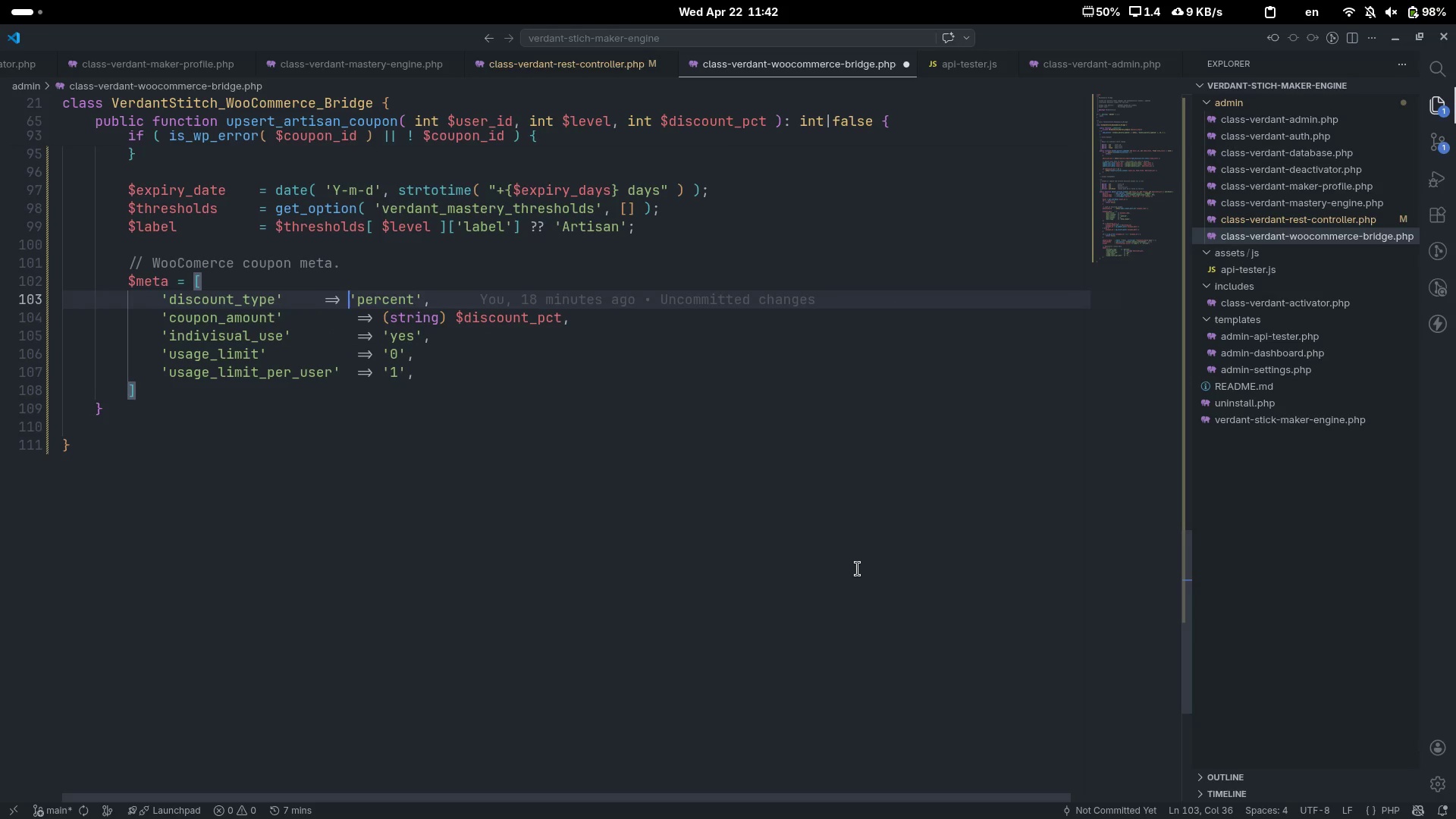 
key(Control+ArrowLeft)
 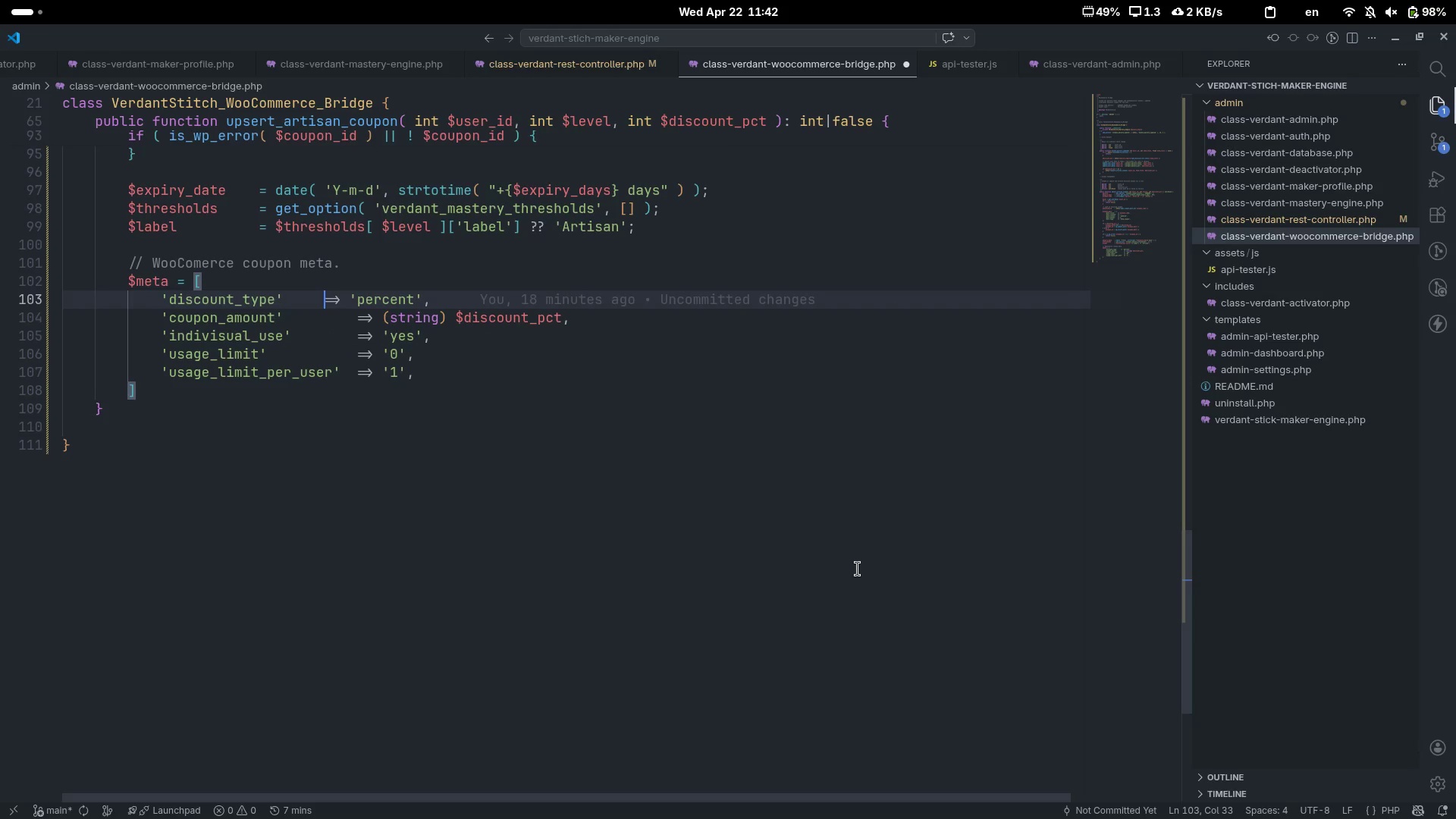 
key(Tab)
 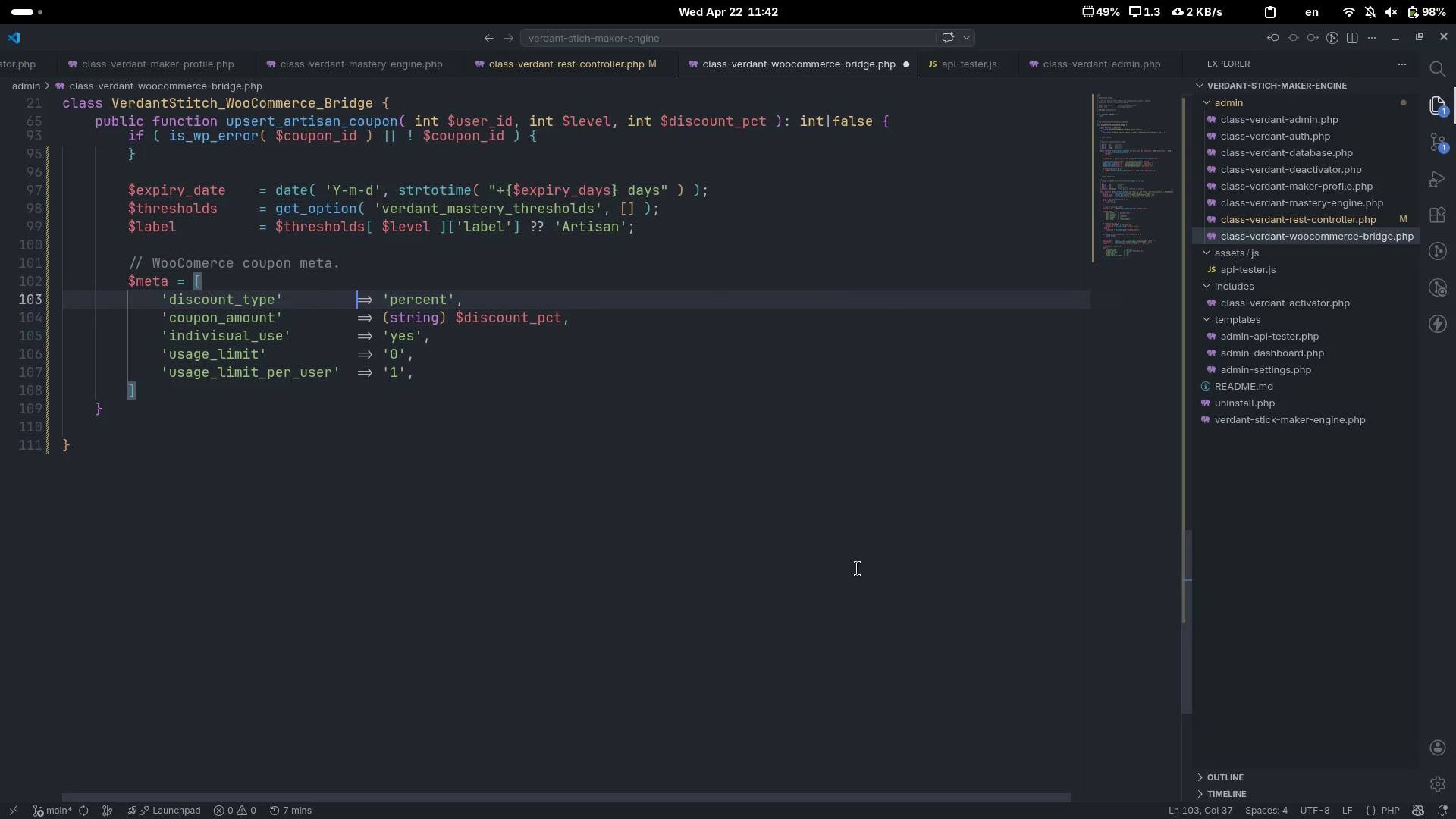 
key(ArrowDown)
 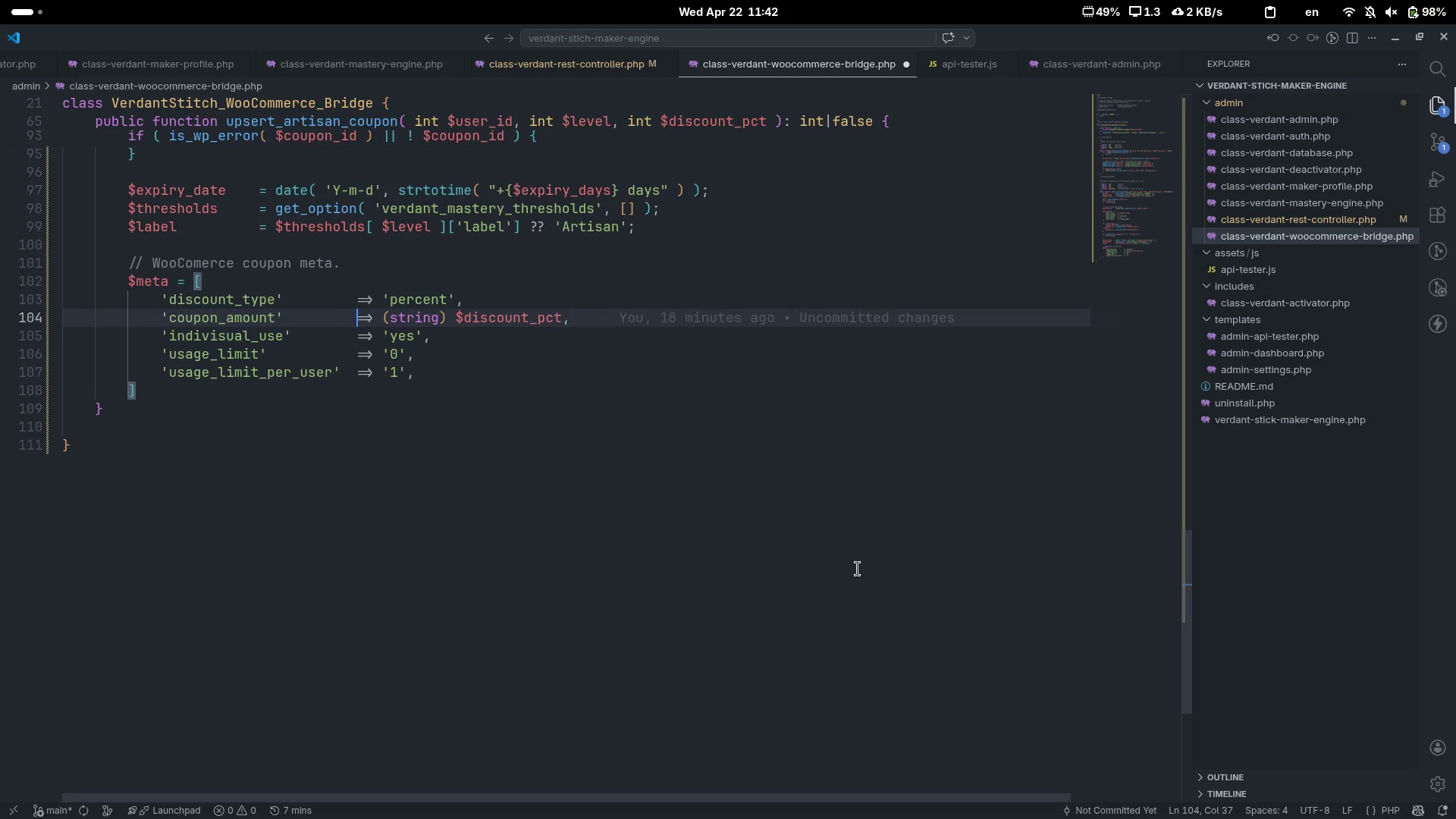 
key(ArrowDown)
 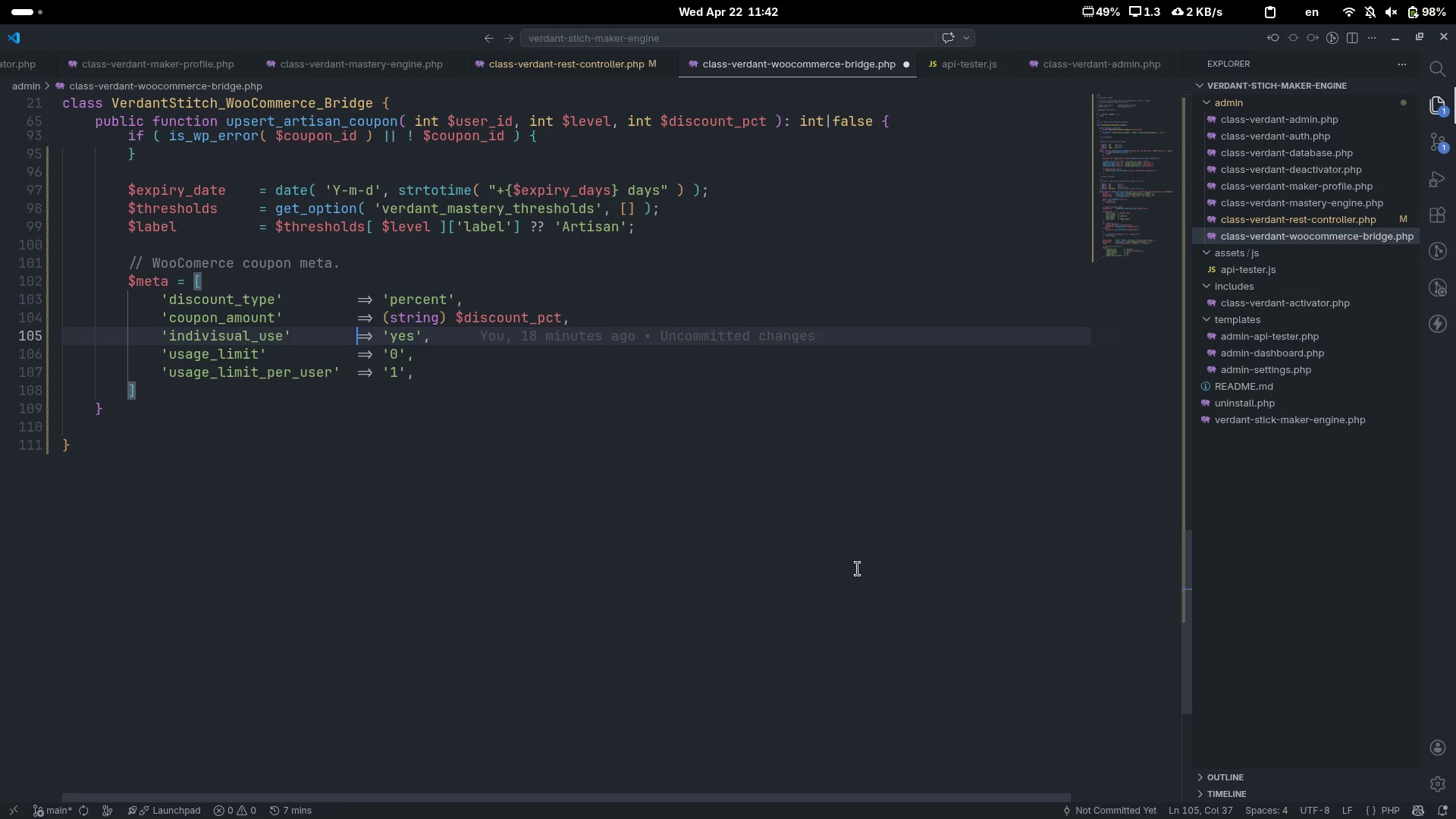 
key(ArrowDown)
 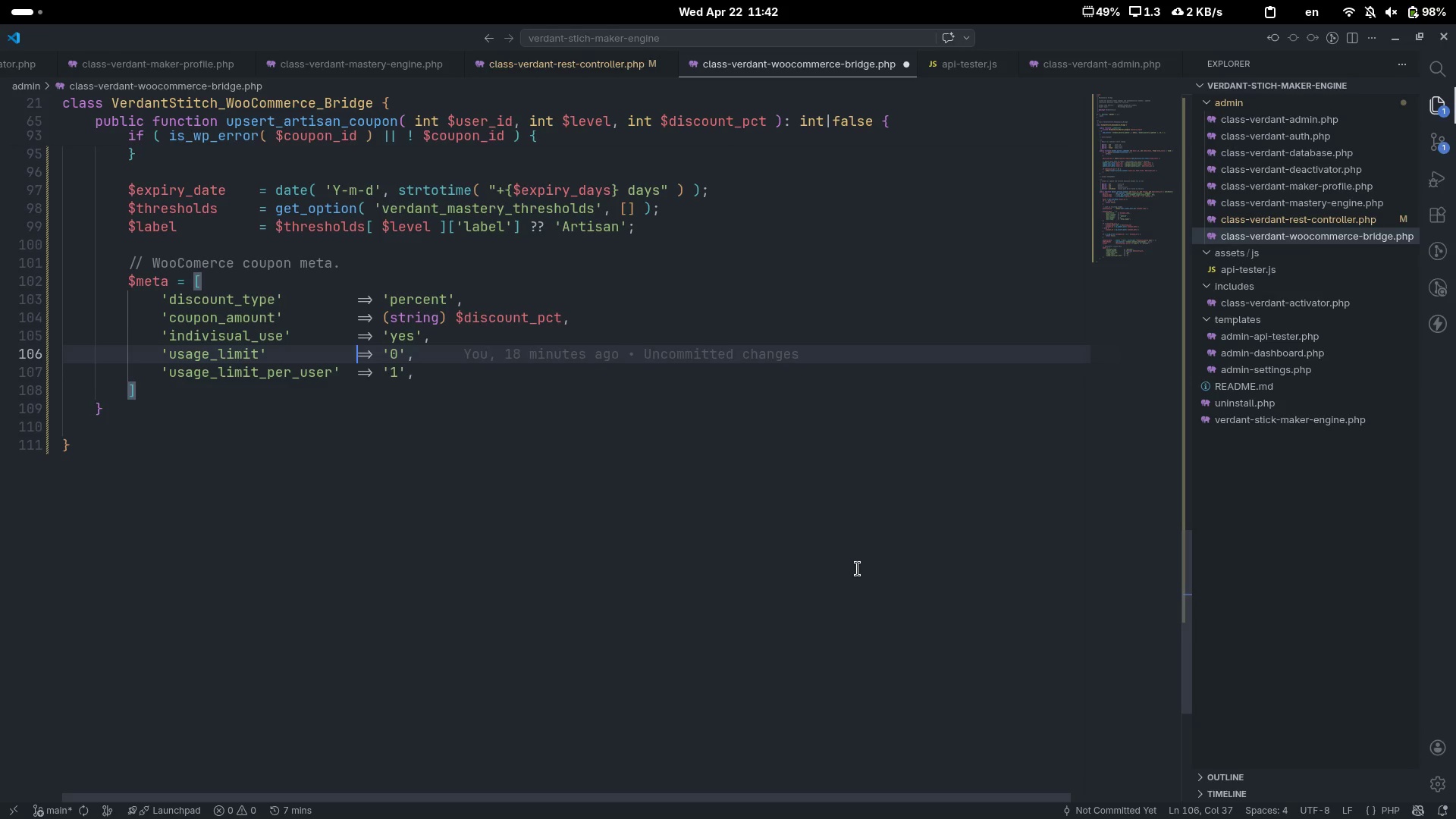 
key(ArrowDown)
 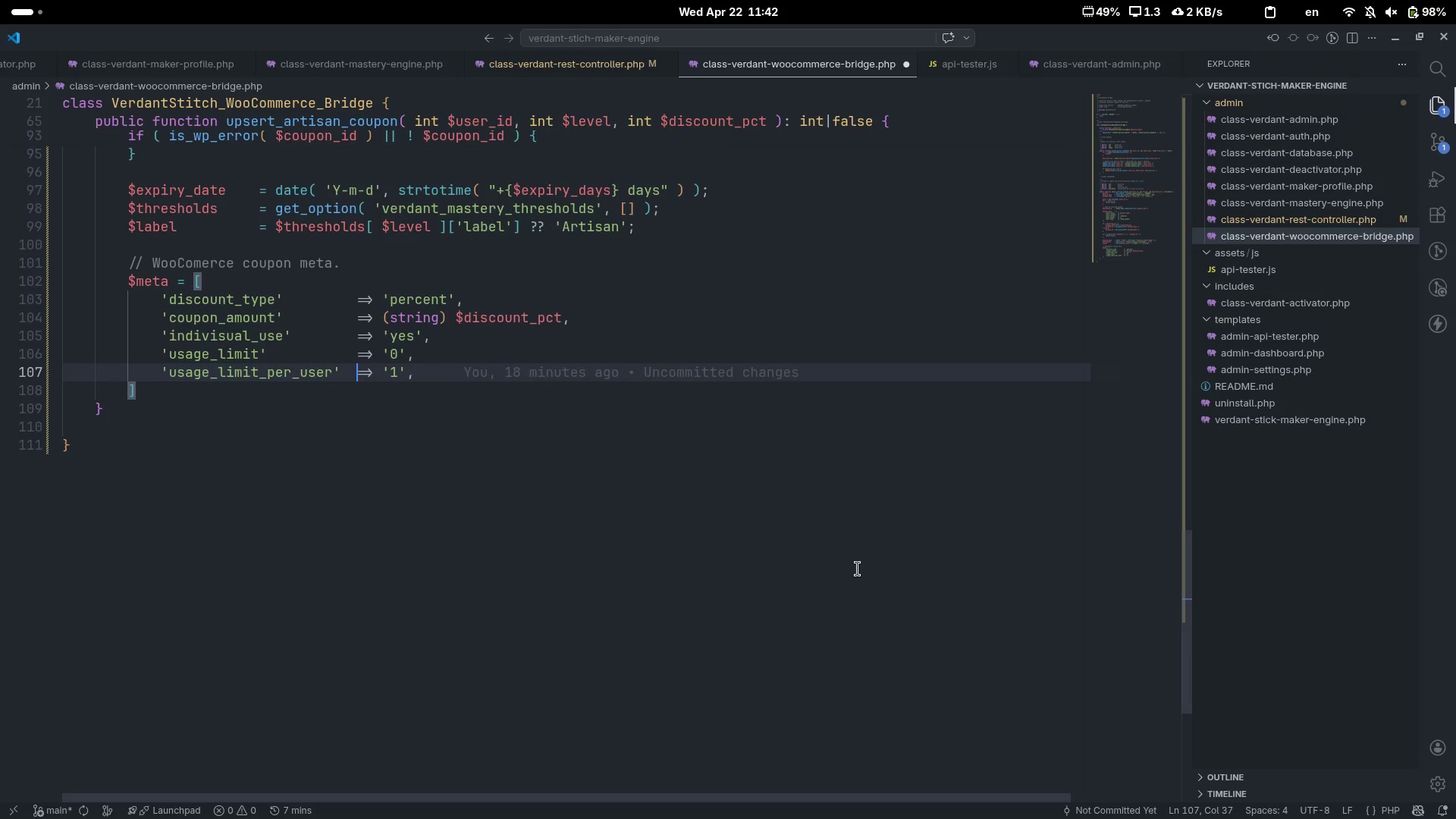 
key(Control+ArrowRight)
 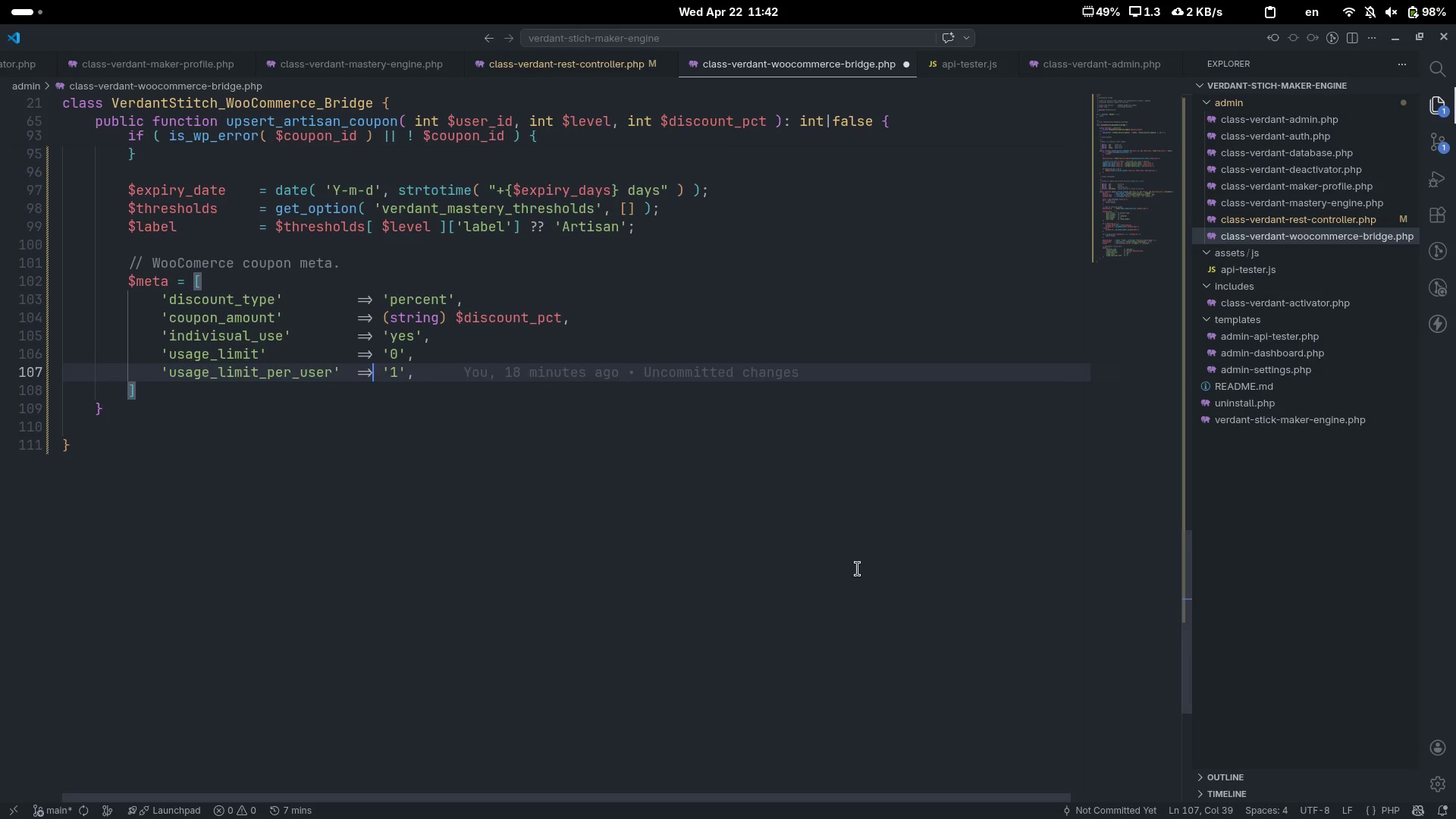 
key(Control+ArrowRight)
 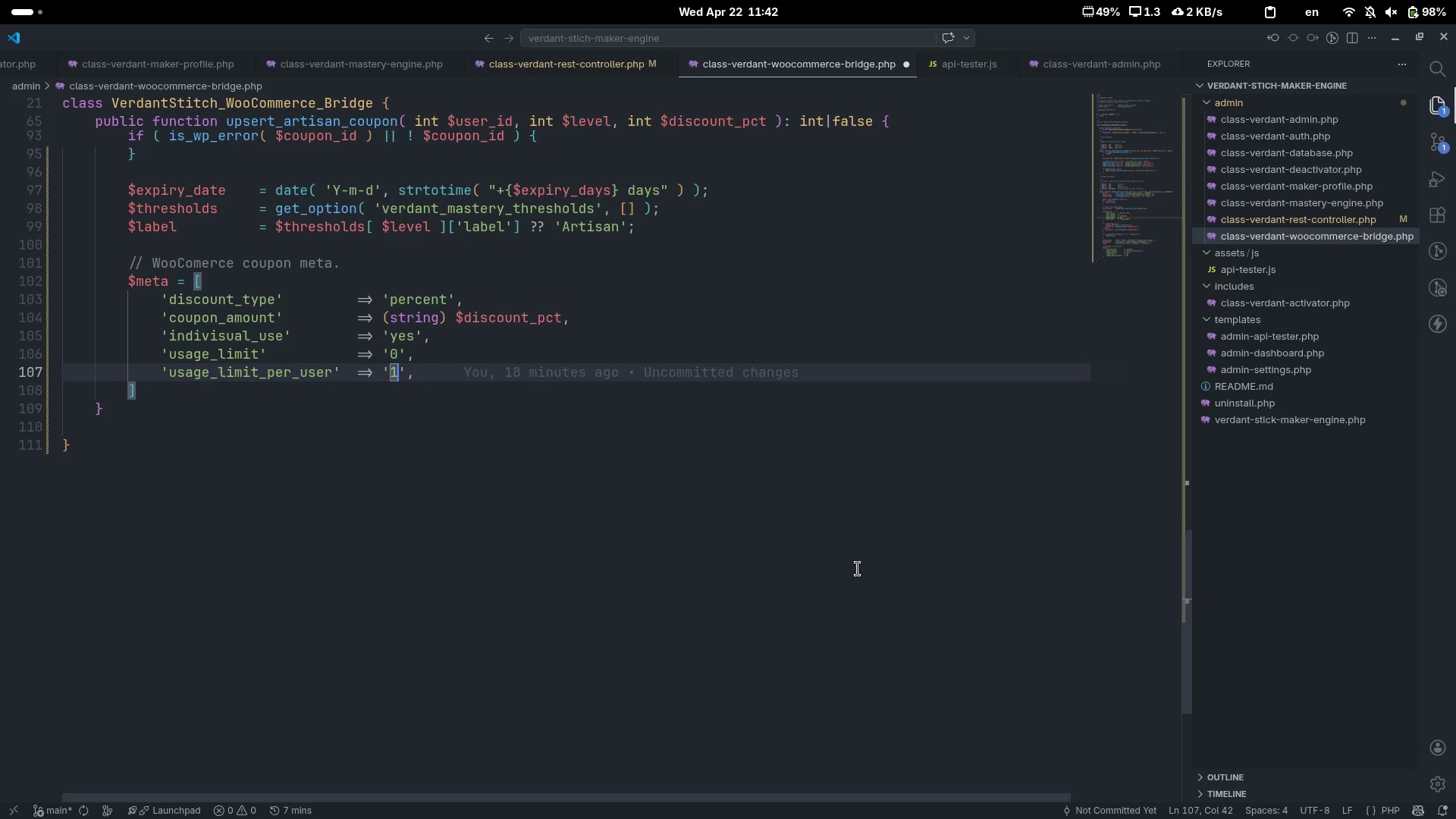 
key(Control+ArrowRight)
 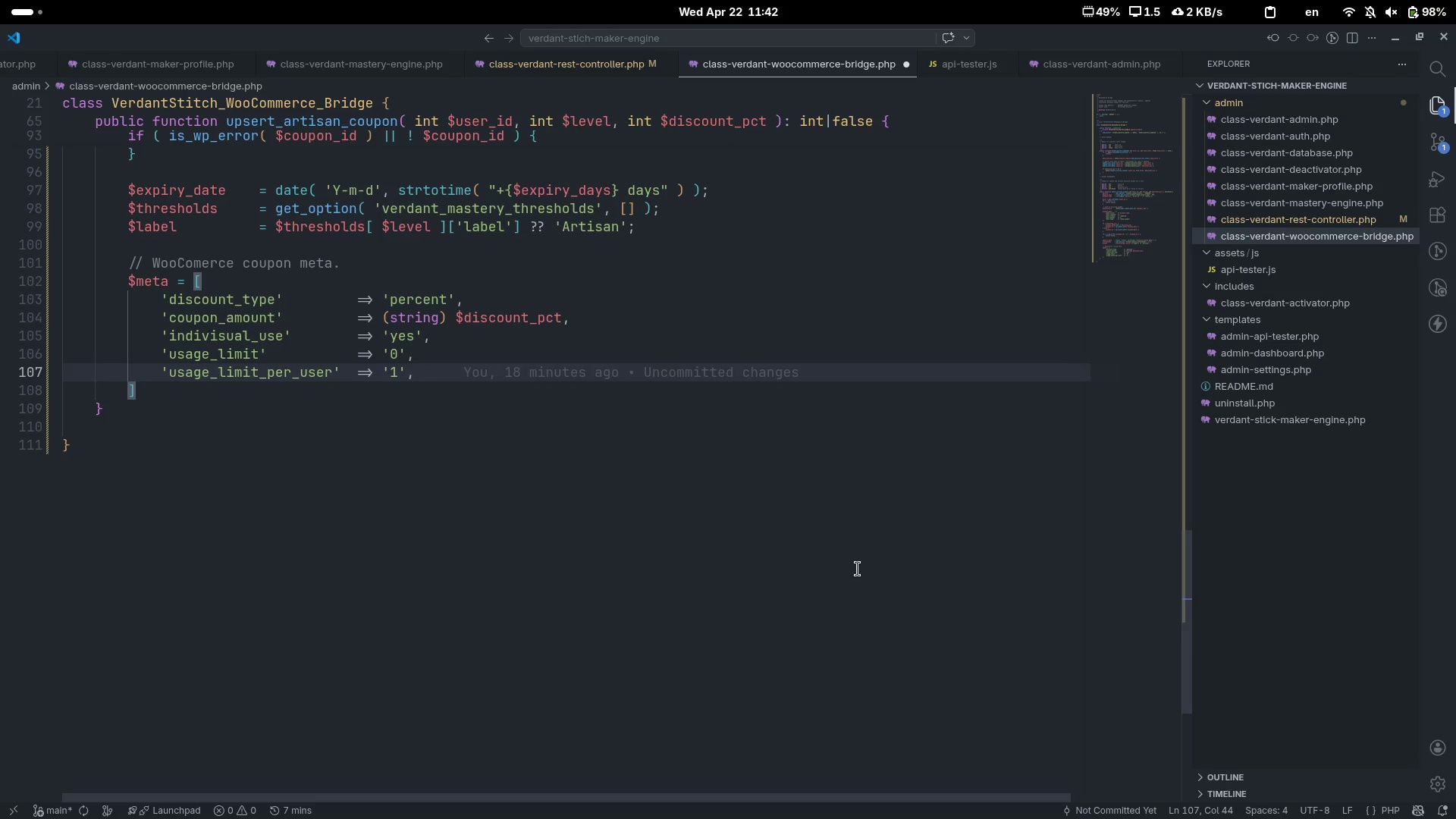 
key(ArrowUp)
 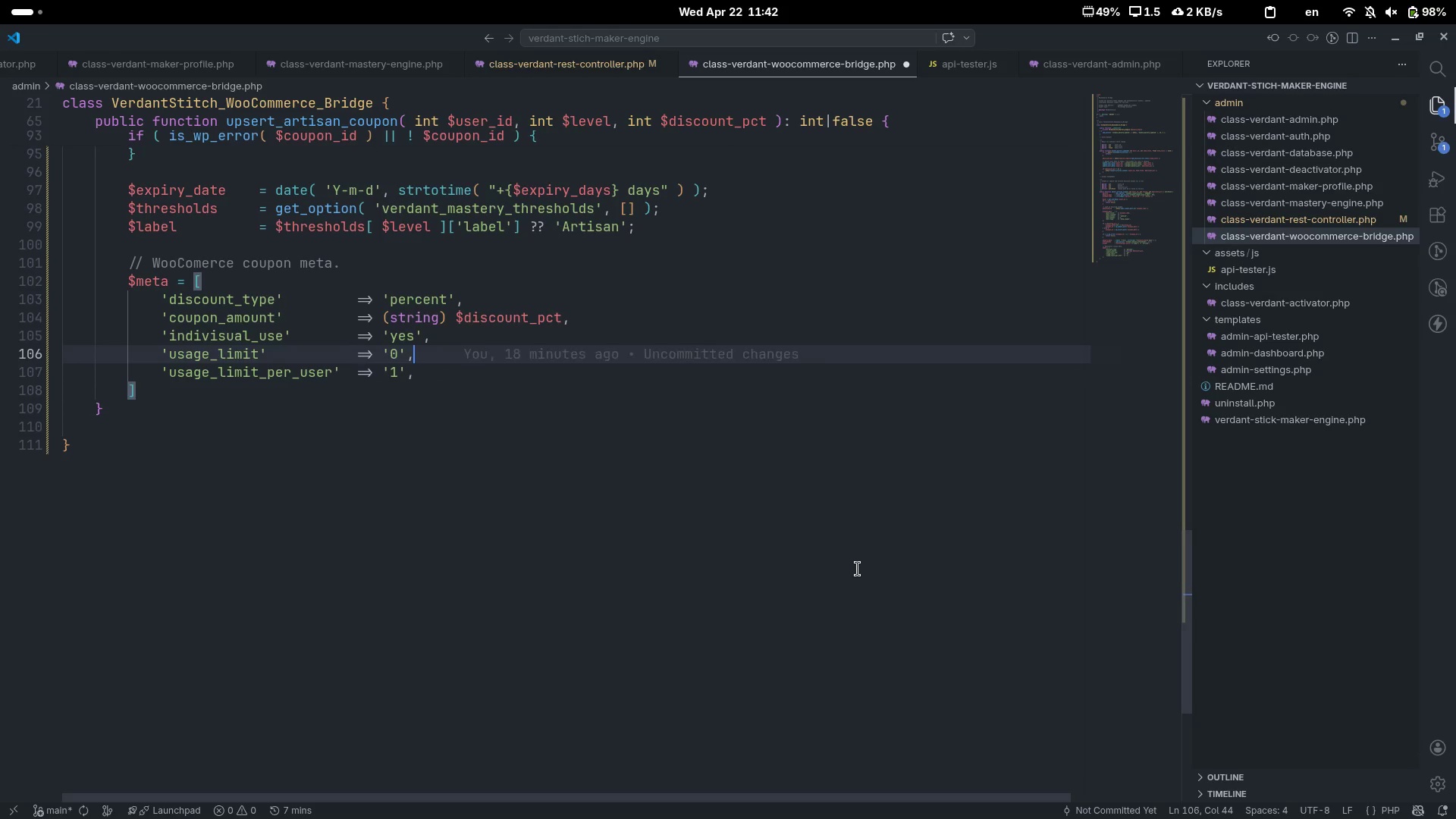 
key(ArrowUp)
 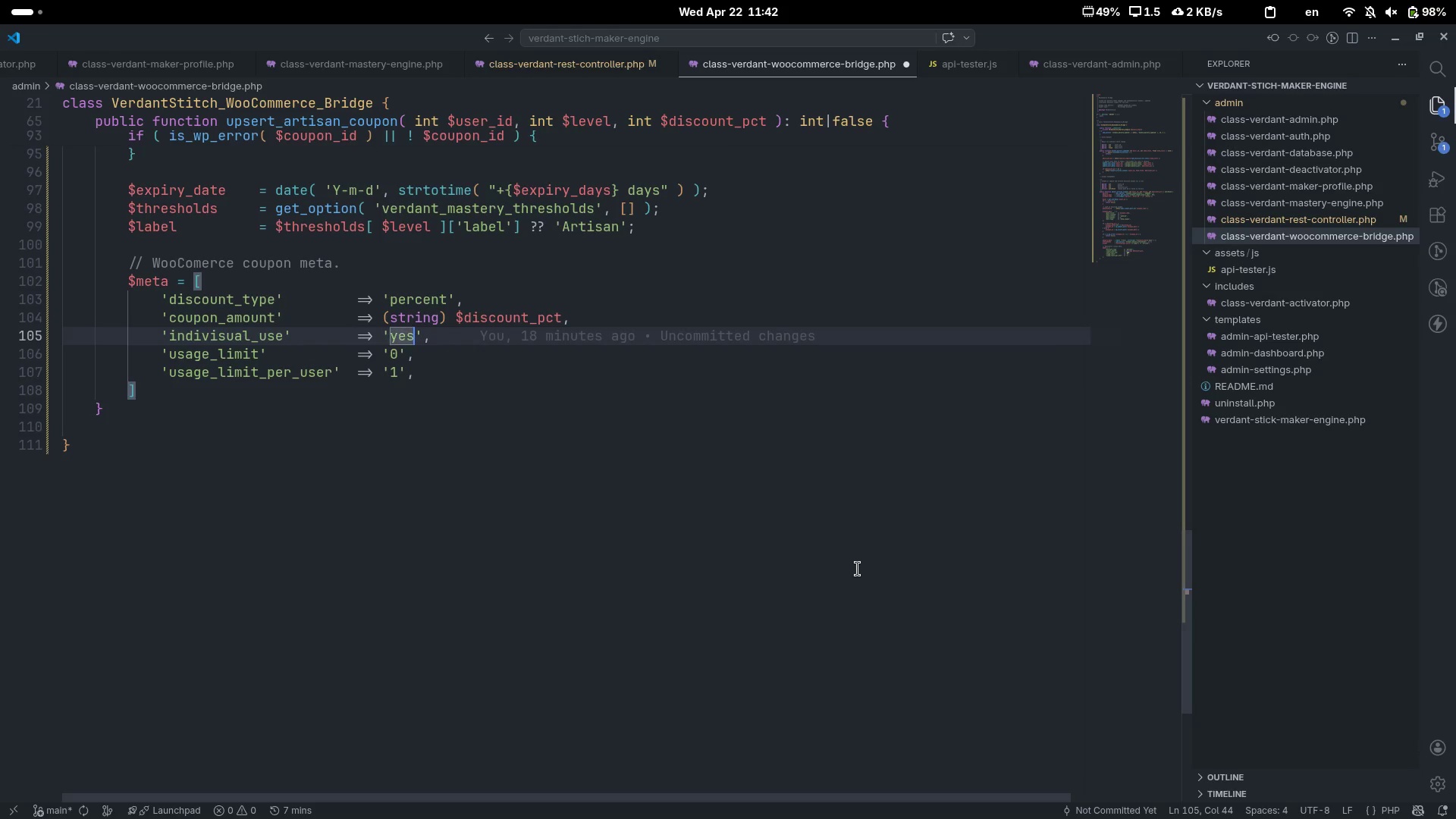 
key(ArrowDown)
 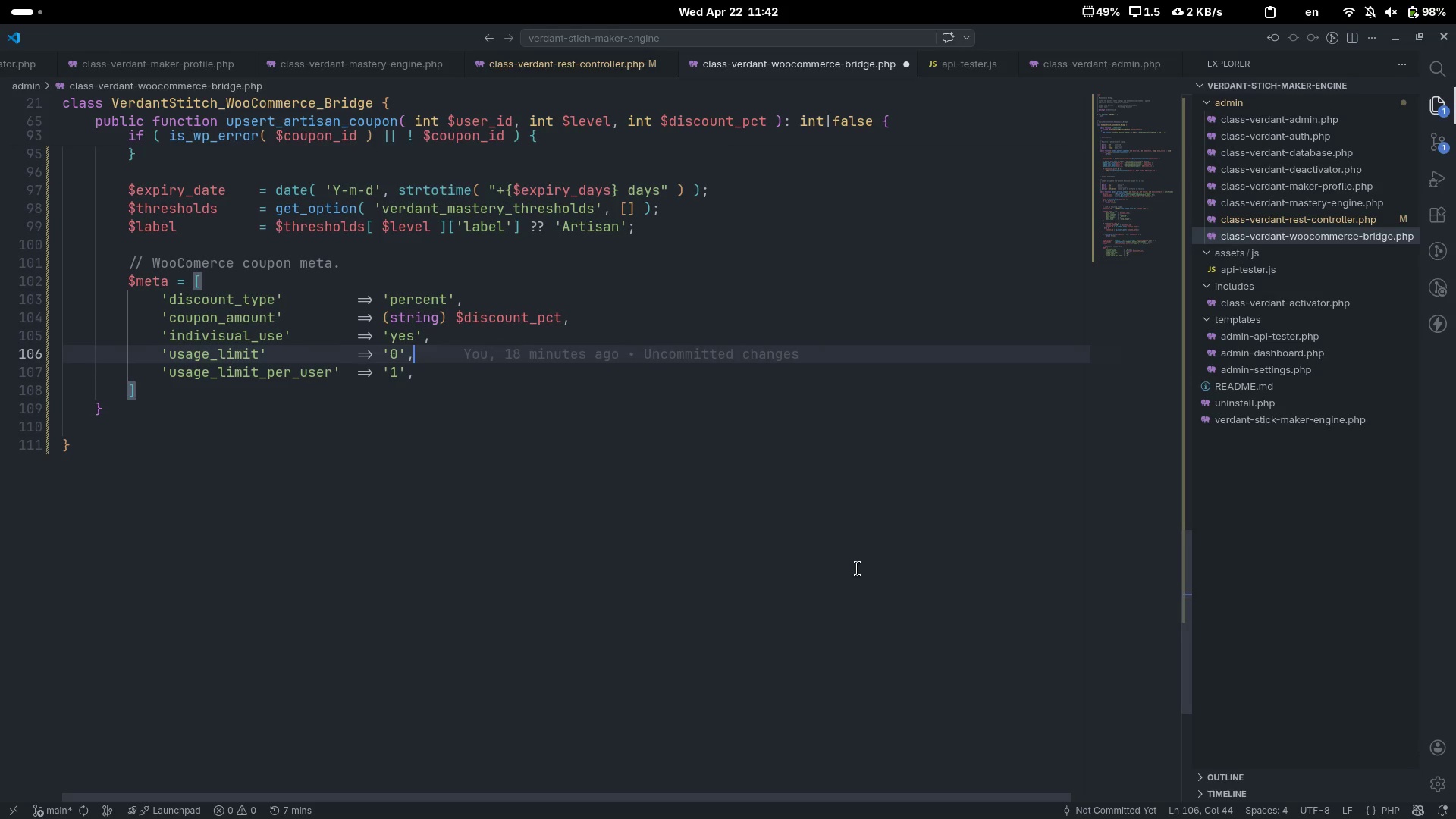 
type( )
key(Backspace)
key(Tab)
key(Tab)
type(// unlimited)
 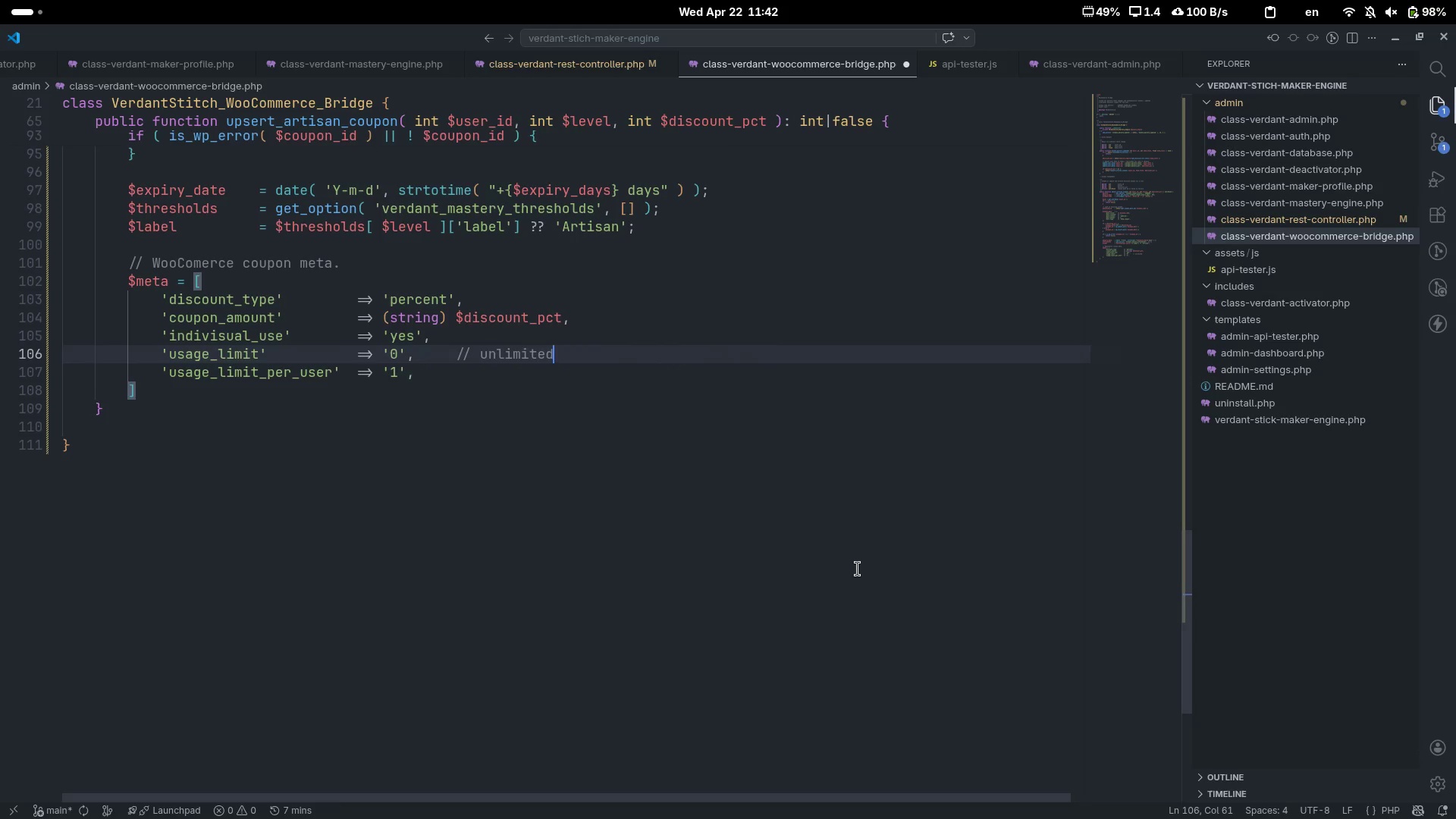 
key(ArrowDown)
 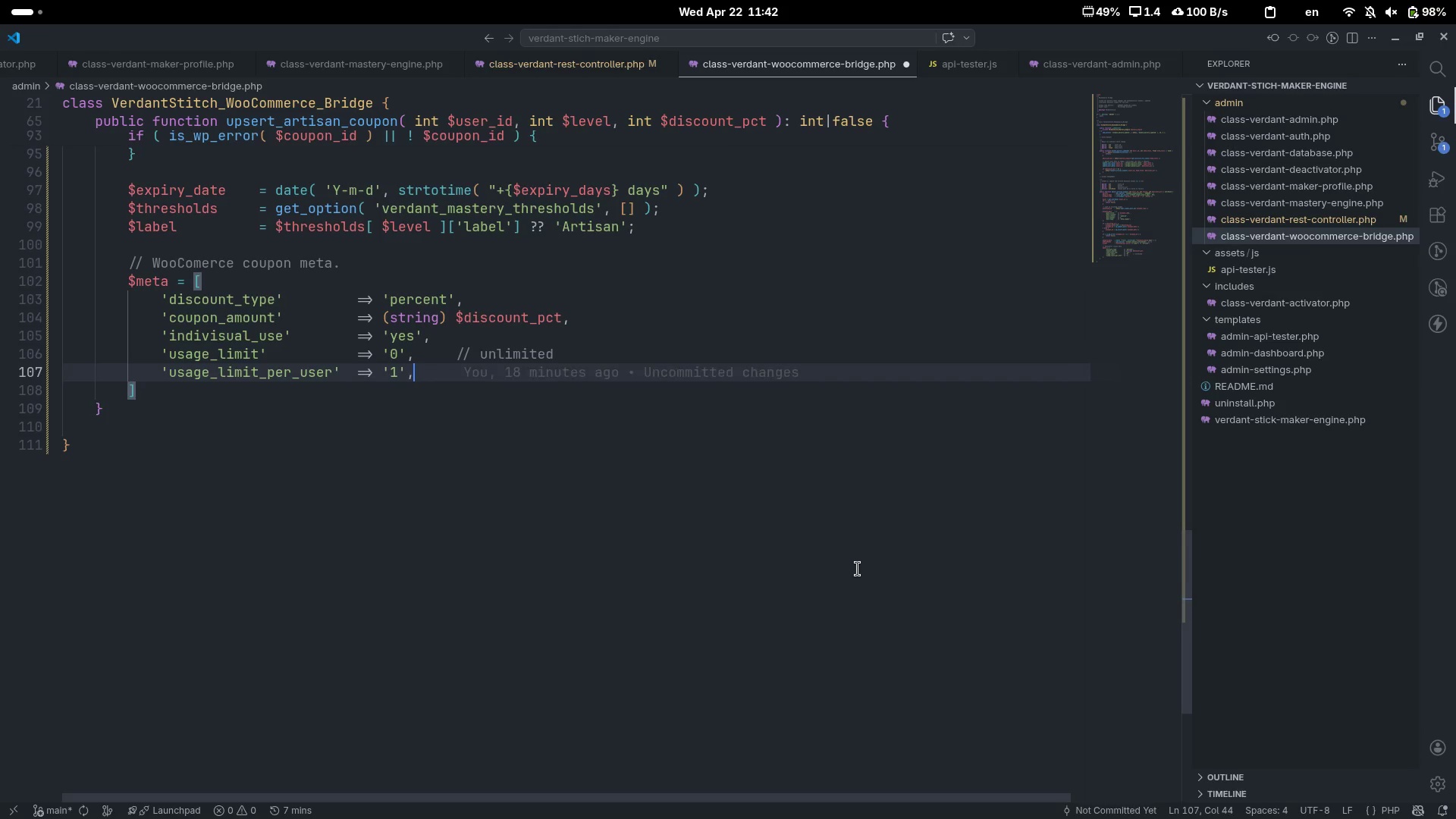 
key(ArrowDown)
 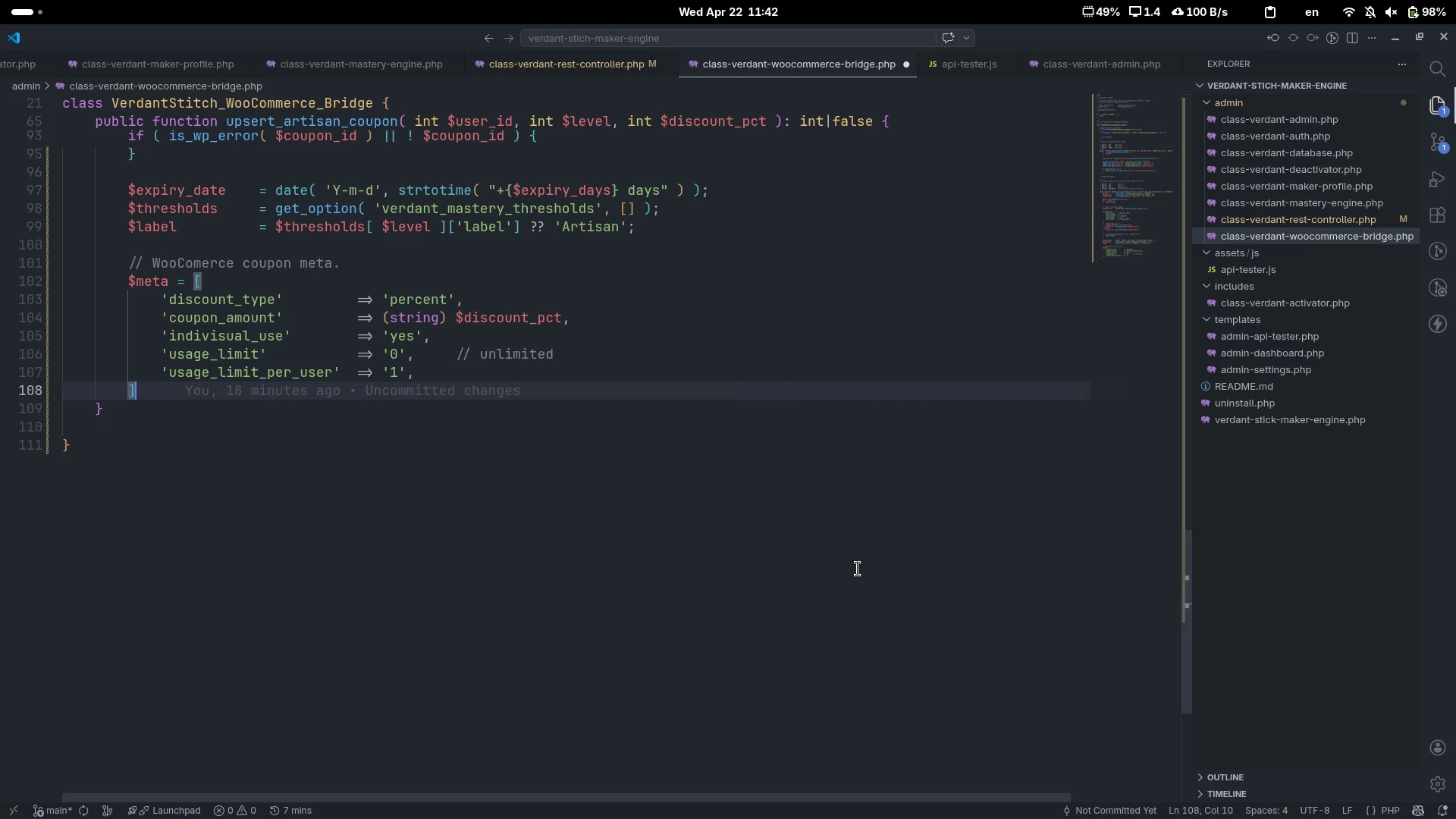 
key(ArrowUp)
 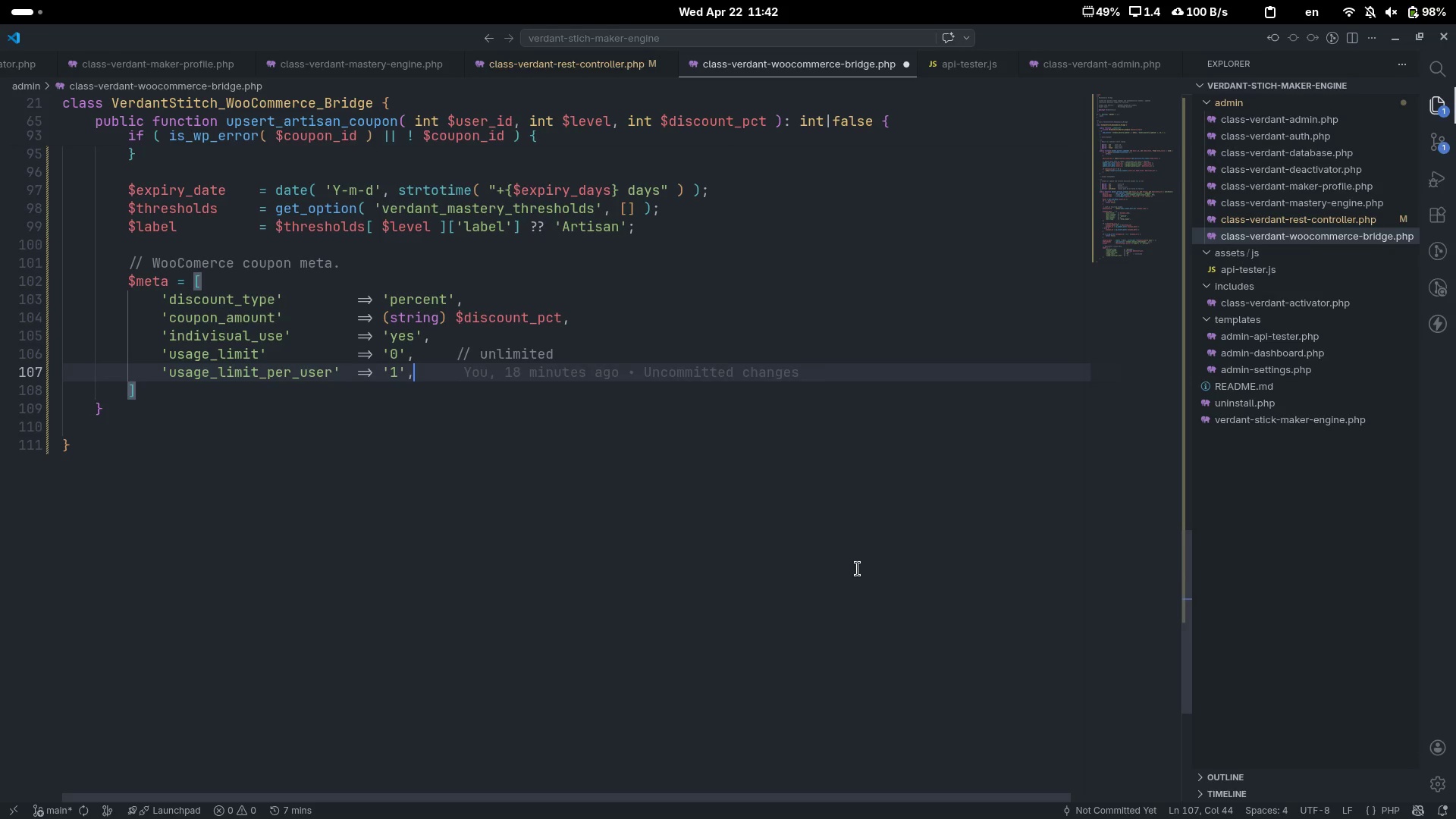 
key(Enter)
 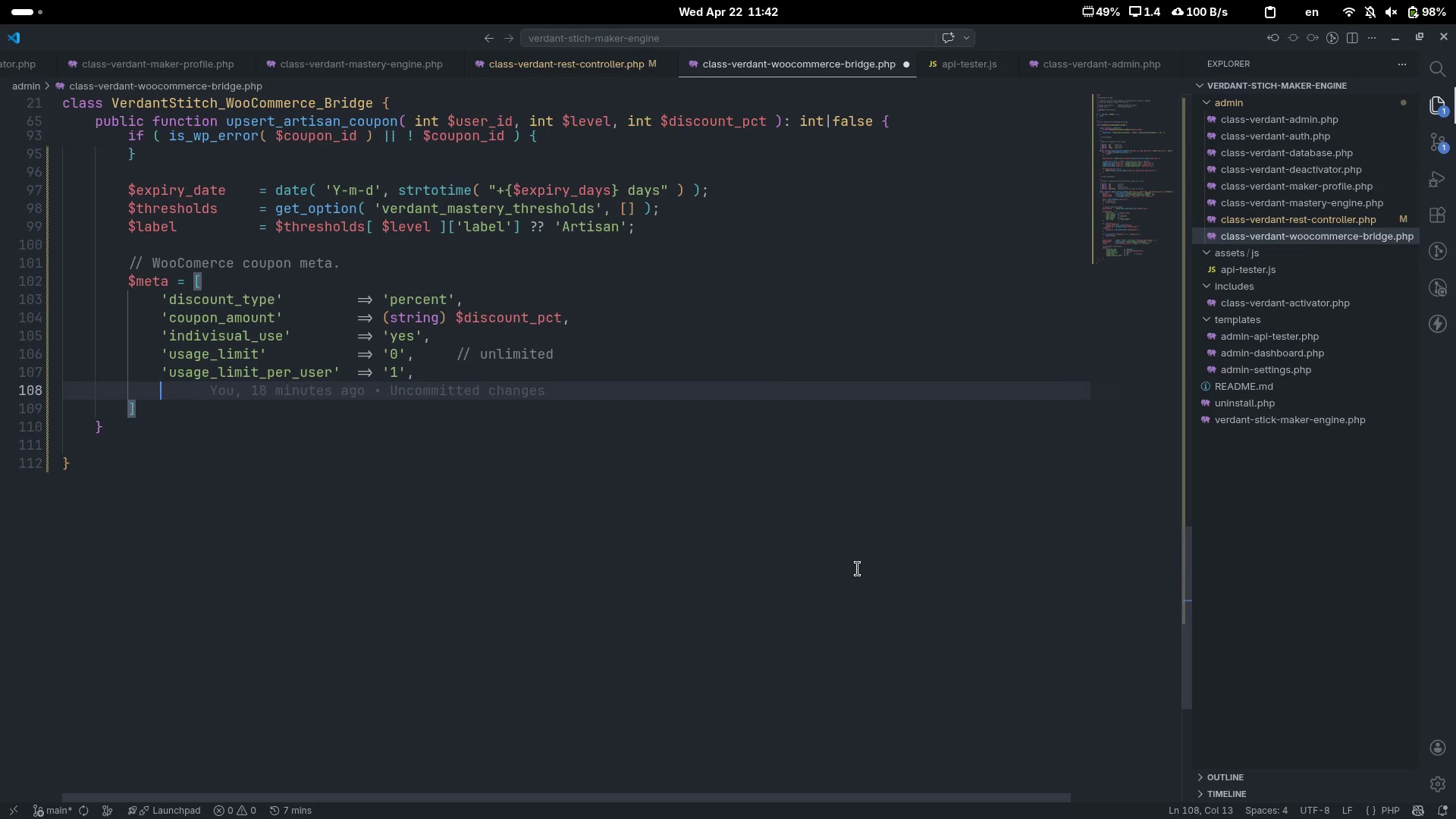 
type('expiry_date)
 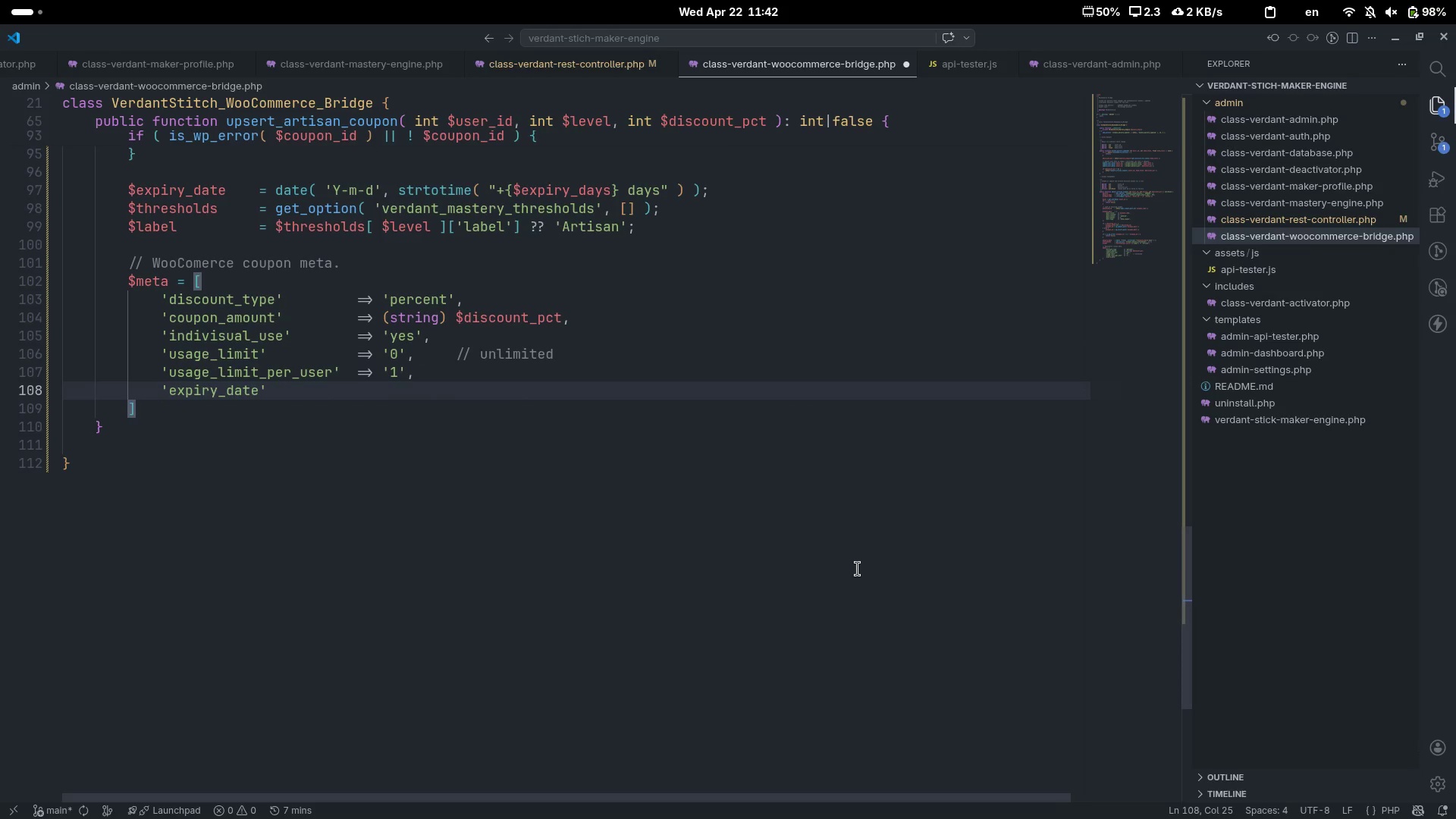 
key(ArrowRight)
 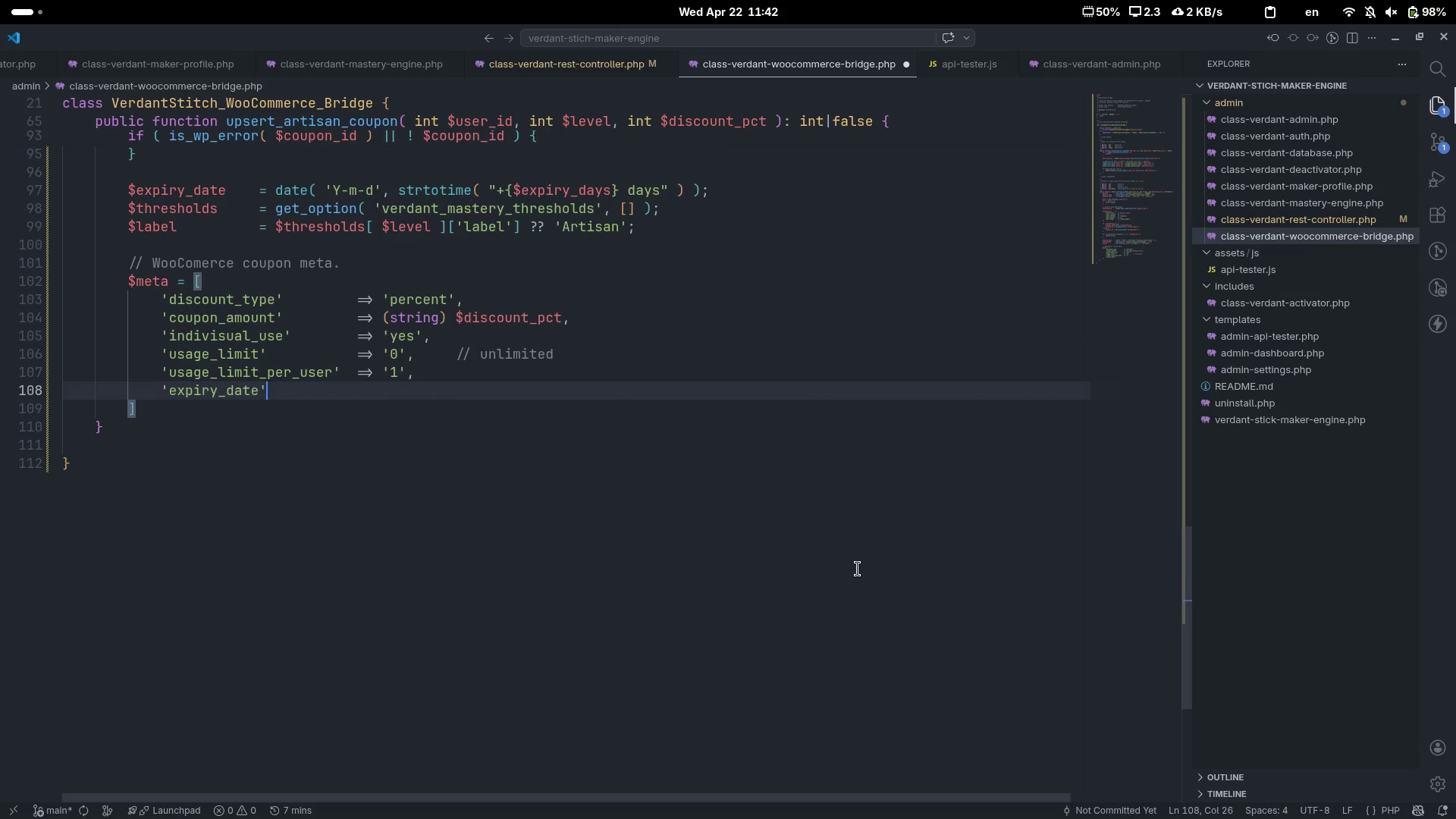 
key(Tab)
 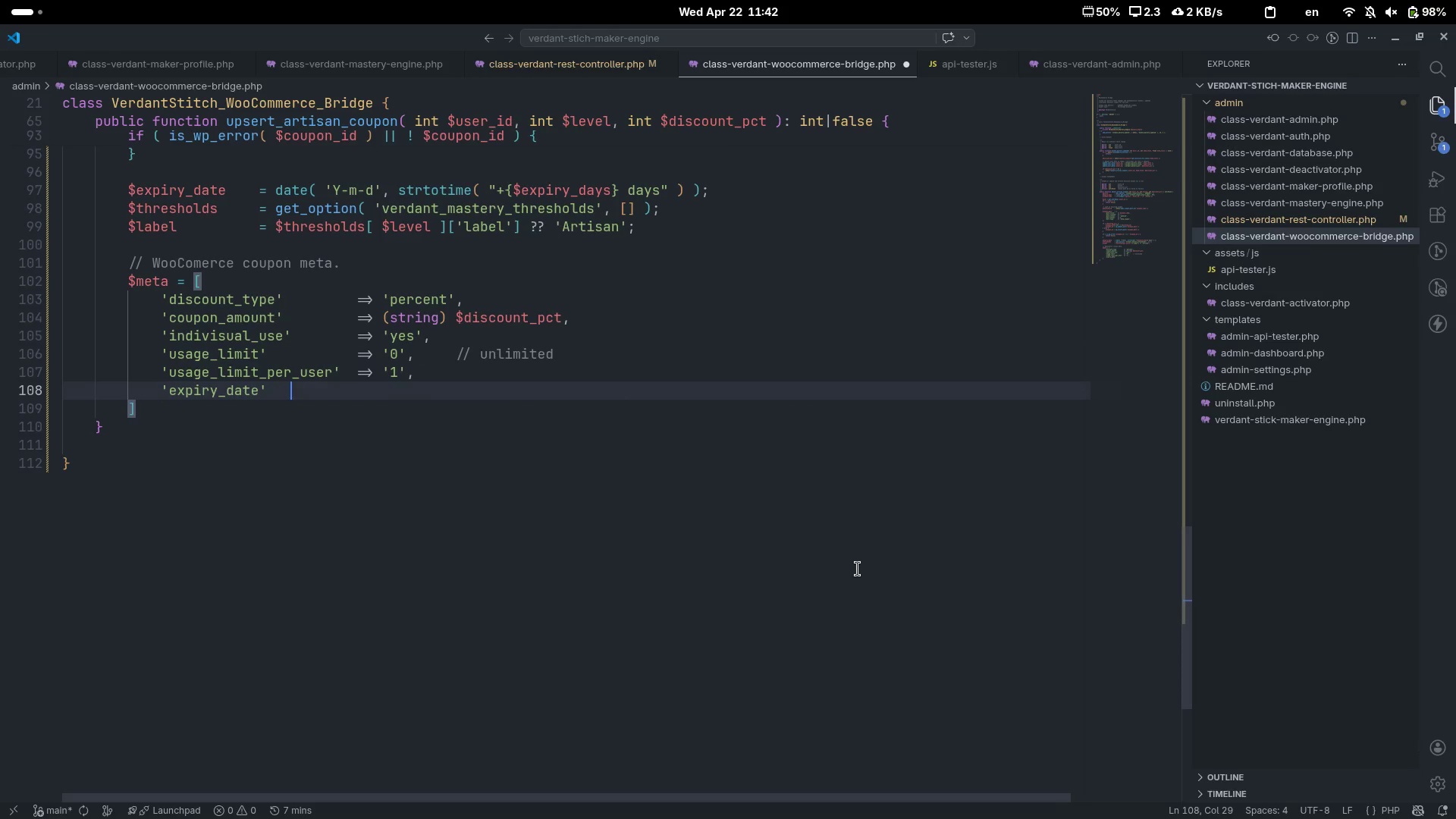 
key(Tab)
 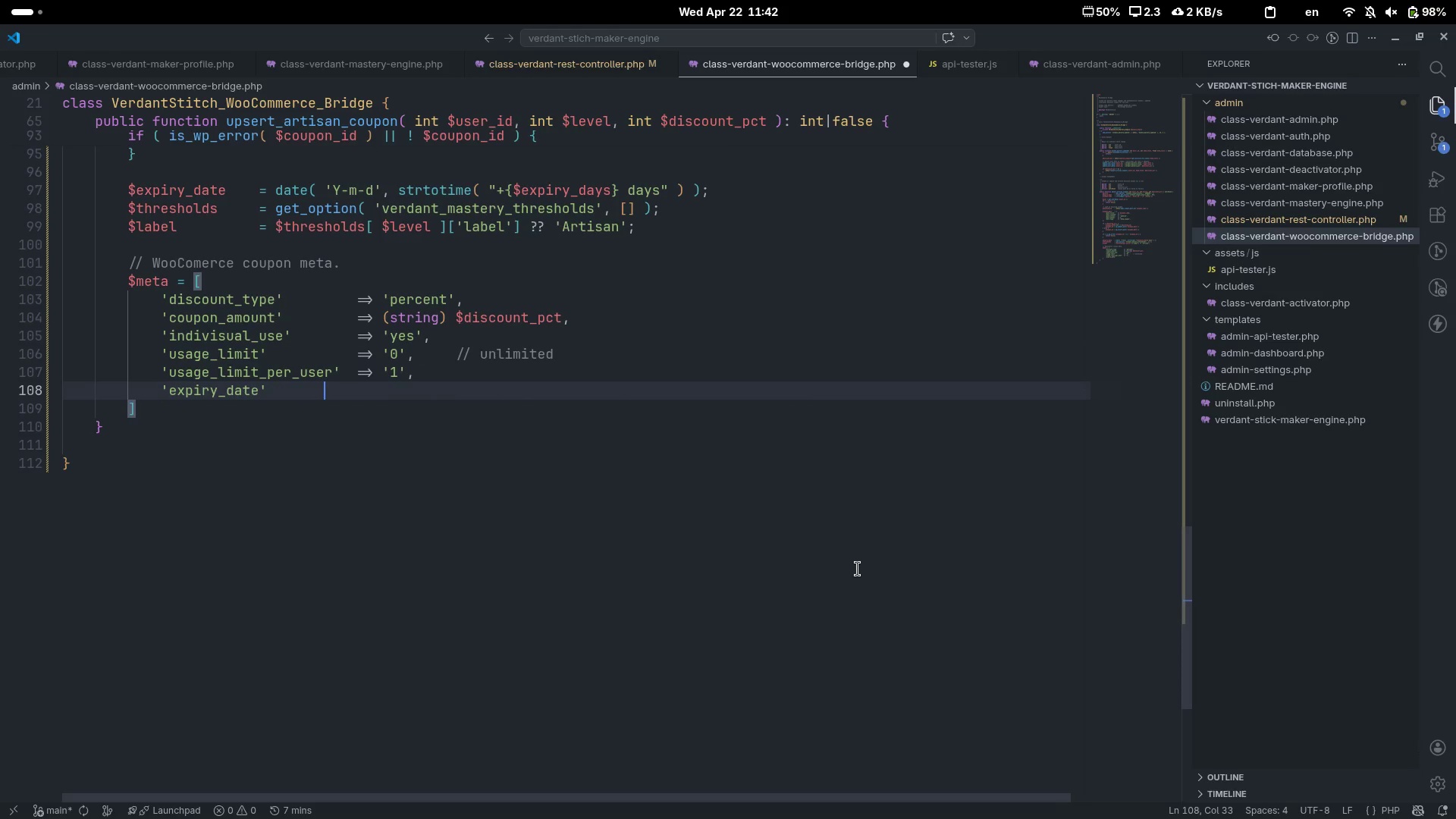 
key(Tab)
 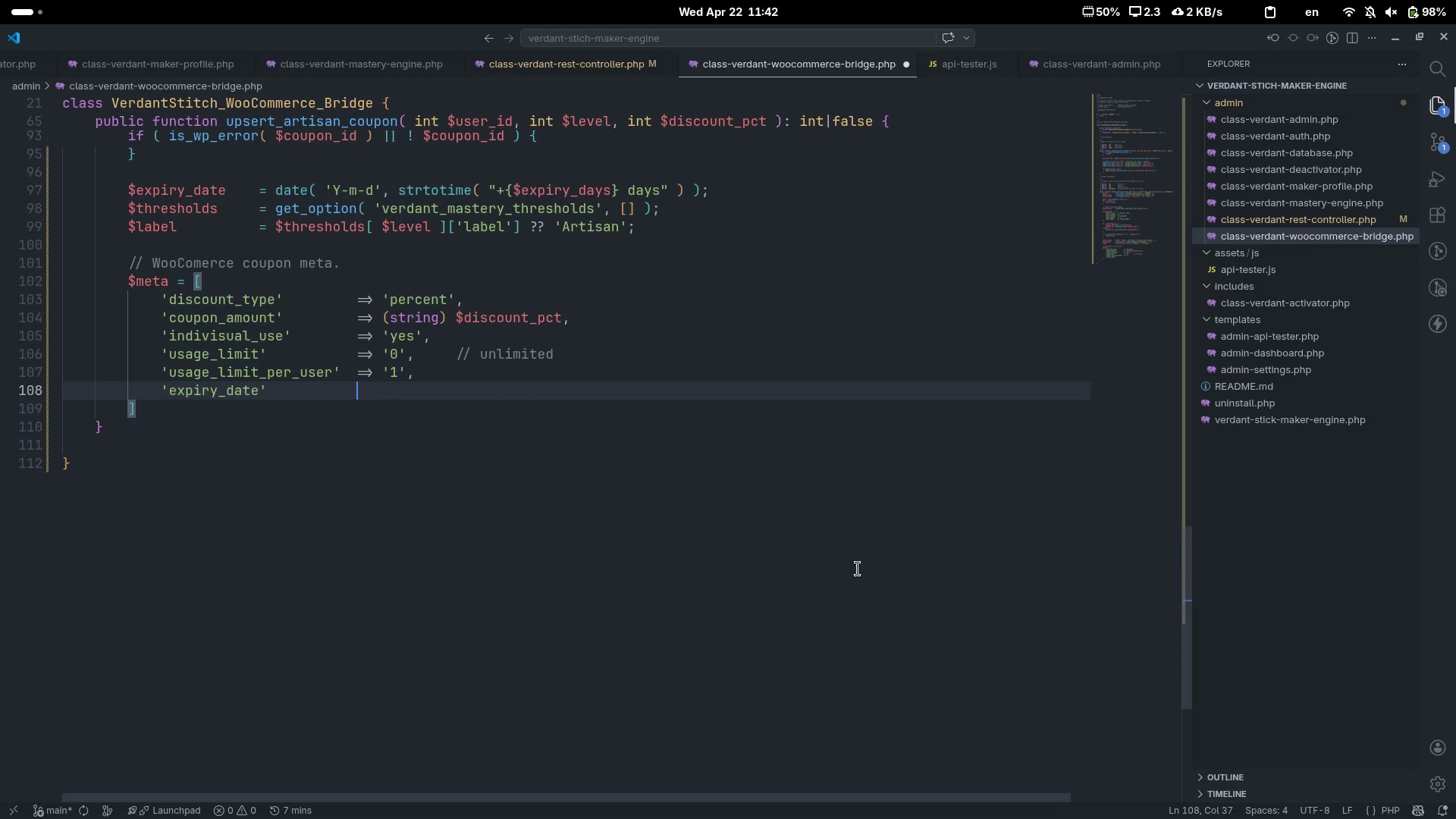 
key(Equal)
 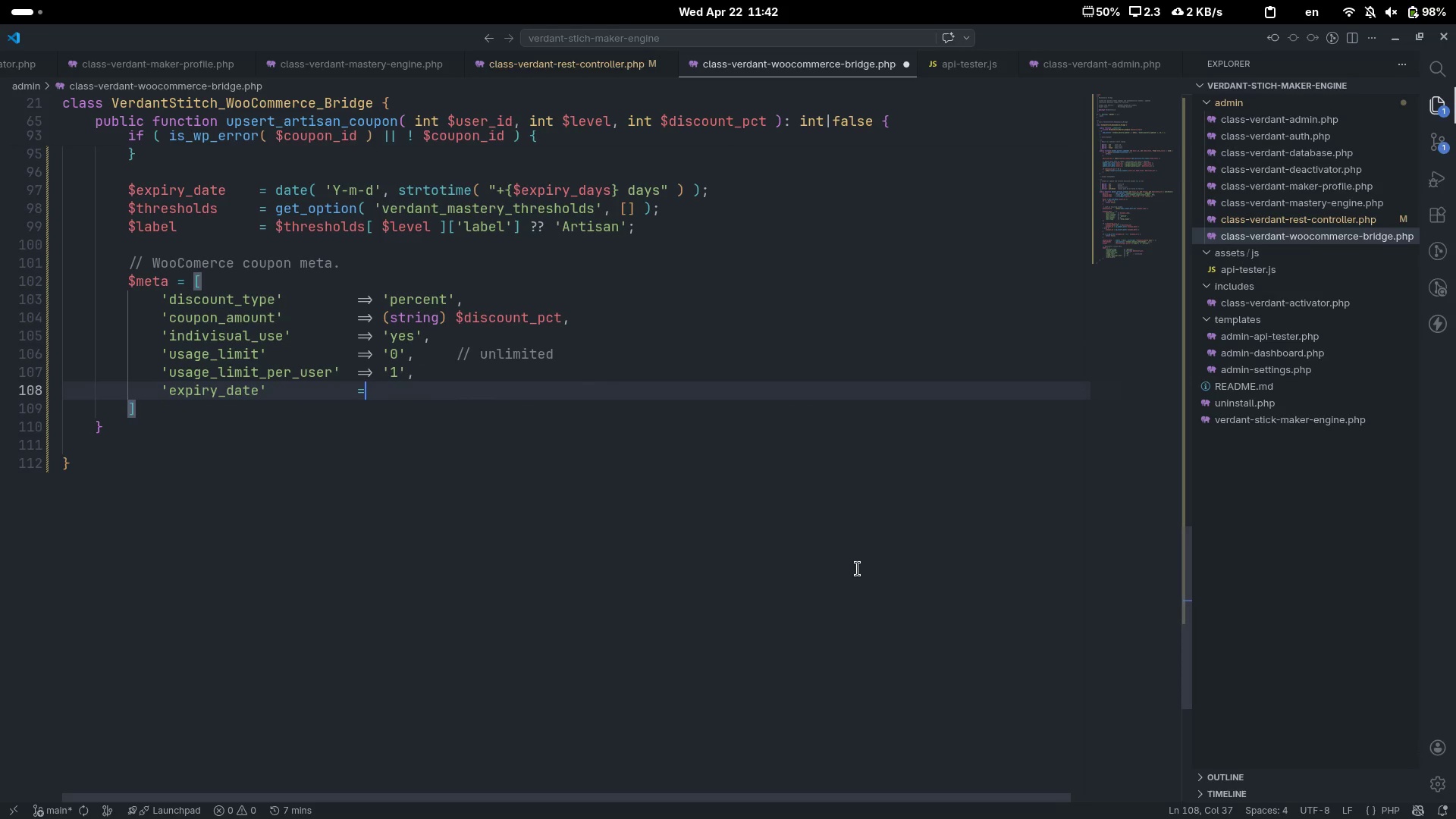 
key(Shift+ShiftLeft)
 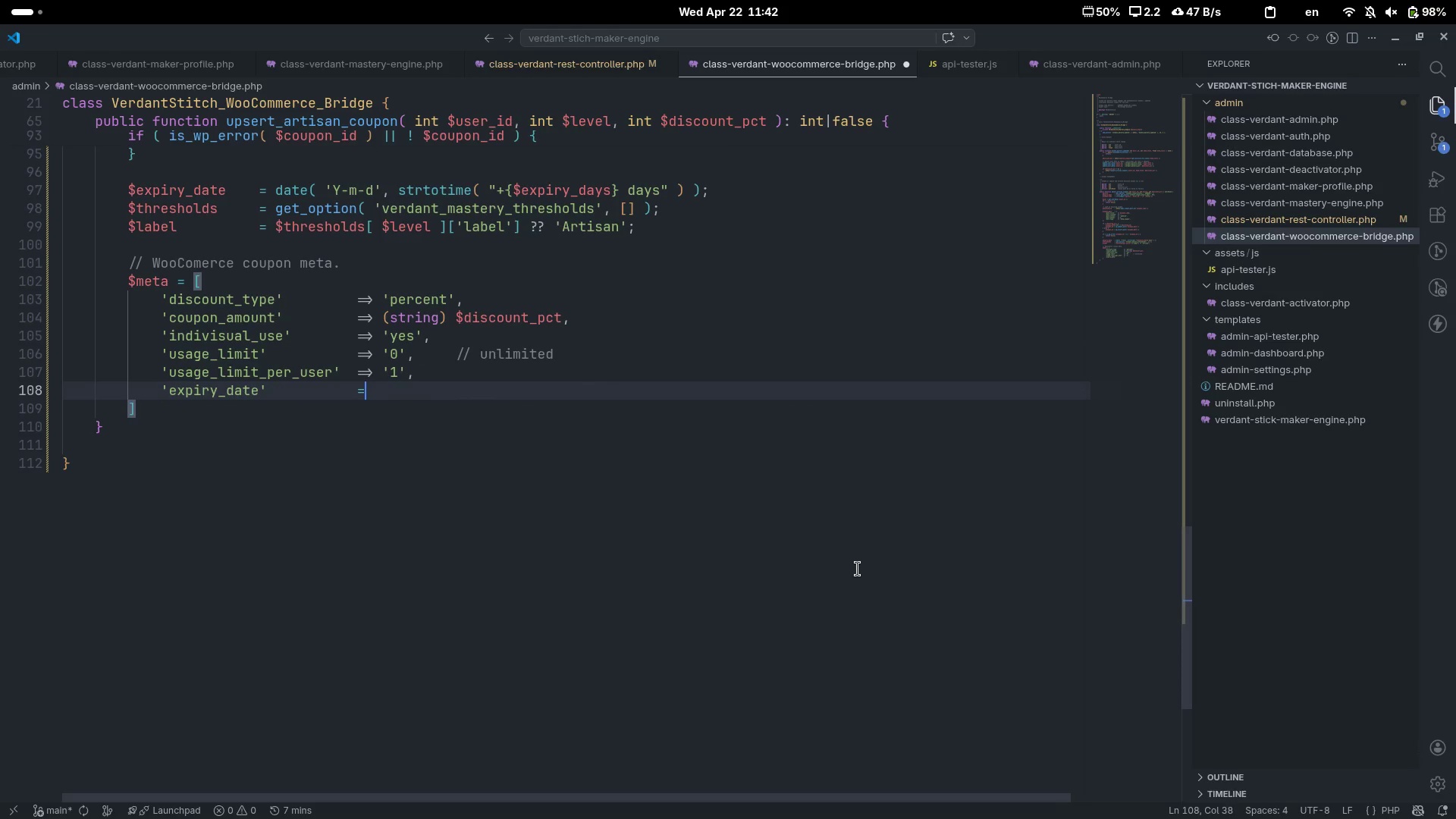 
key(Shift+Period)
 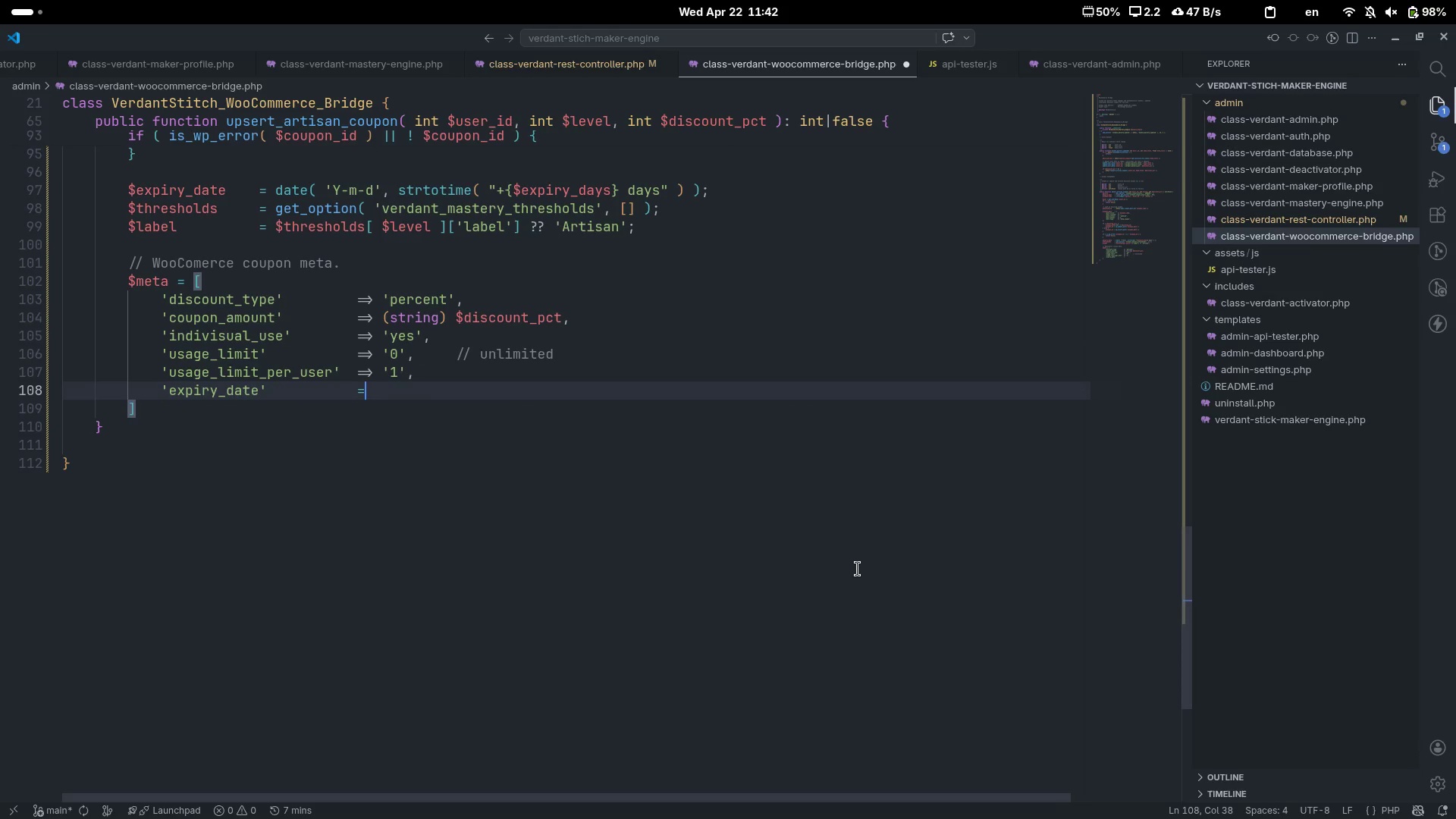 
key(Shift+Space)
 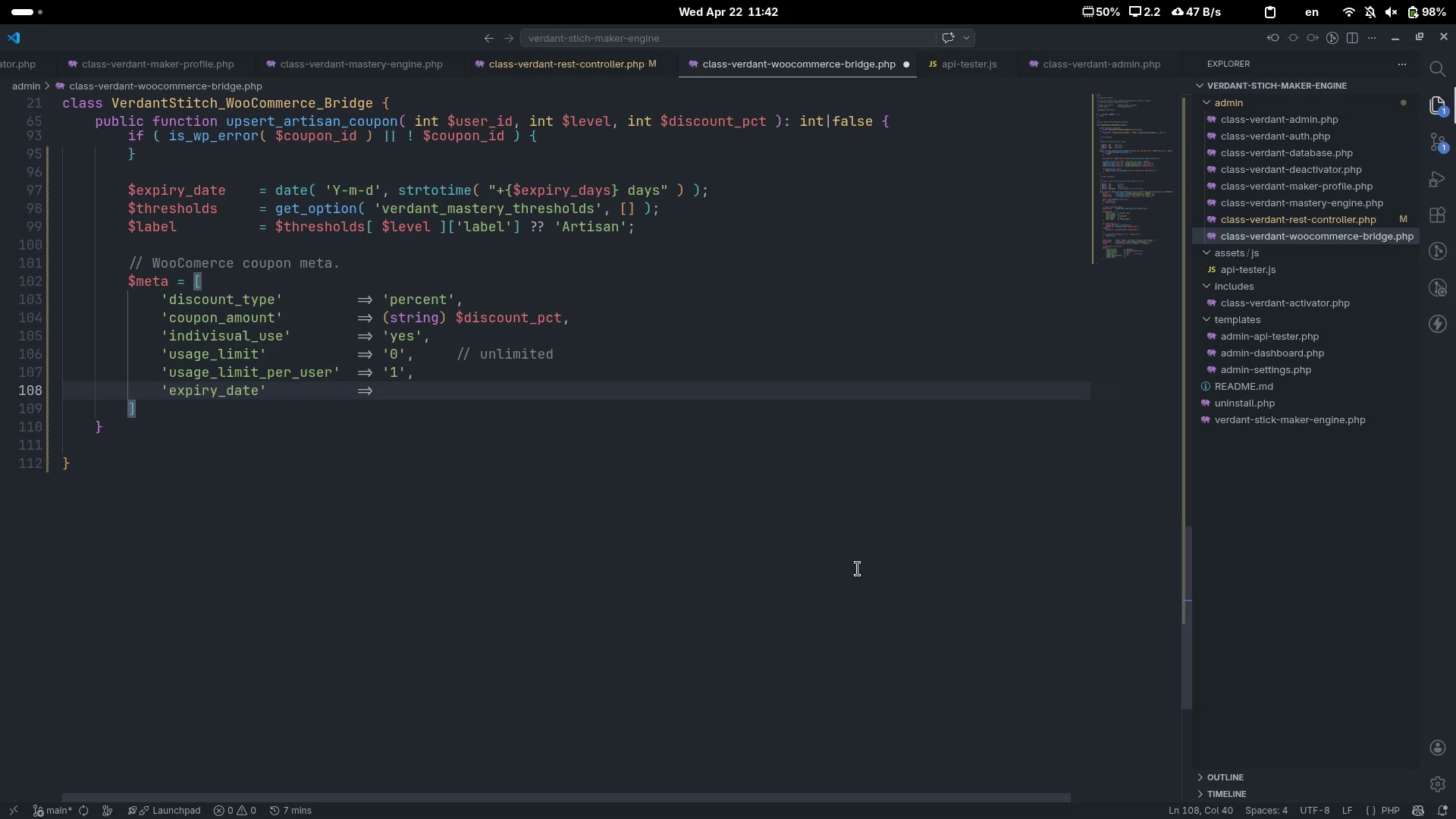 
type($ep)
key(Backspace)
type(xpo)
key(Backspace)
 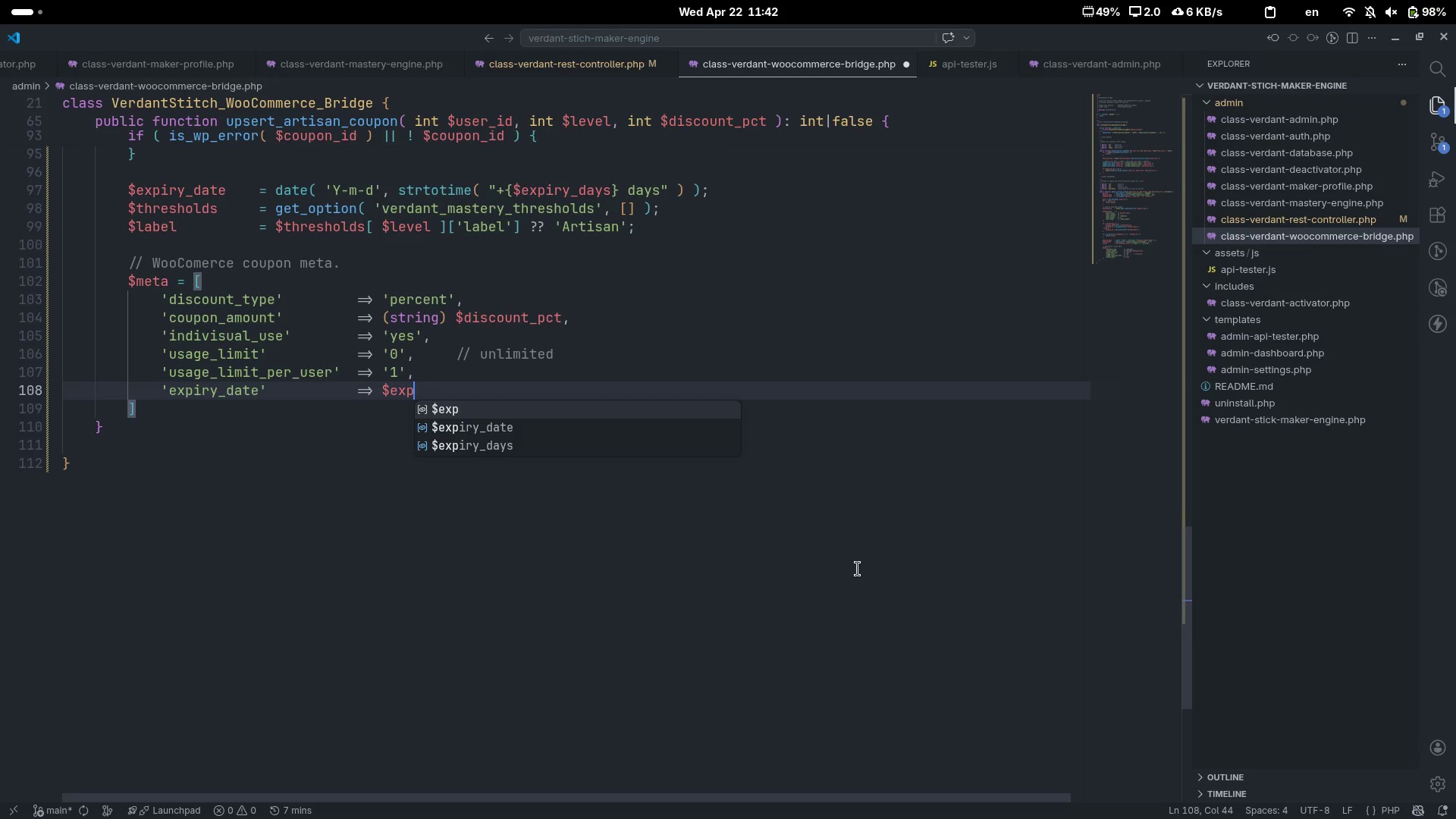 
key(ArrowDown)
 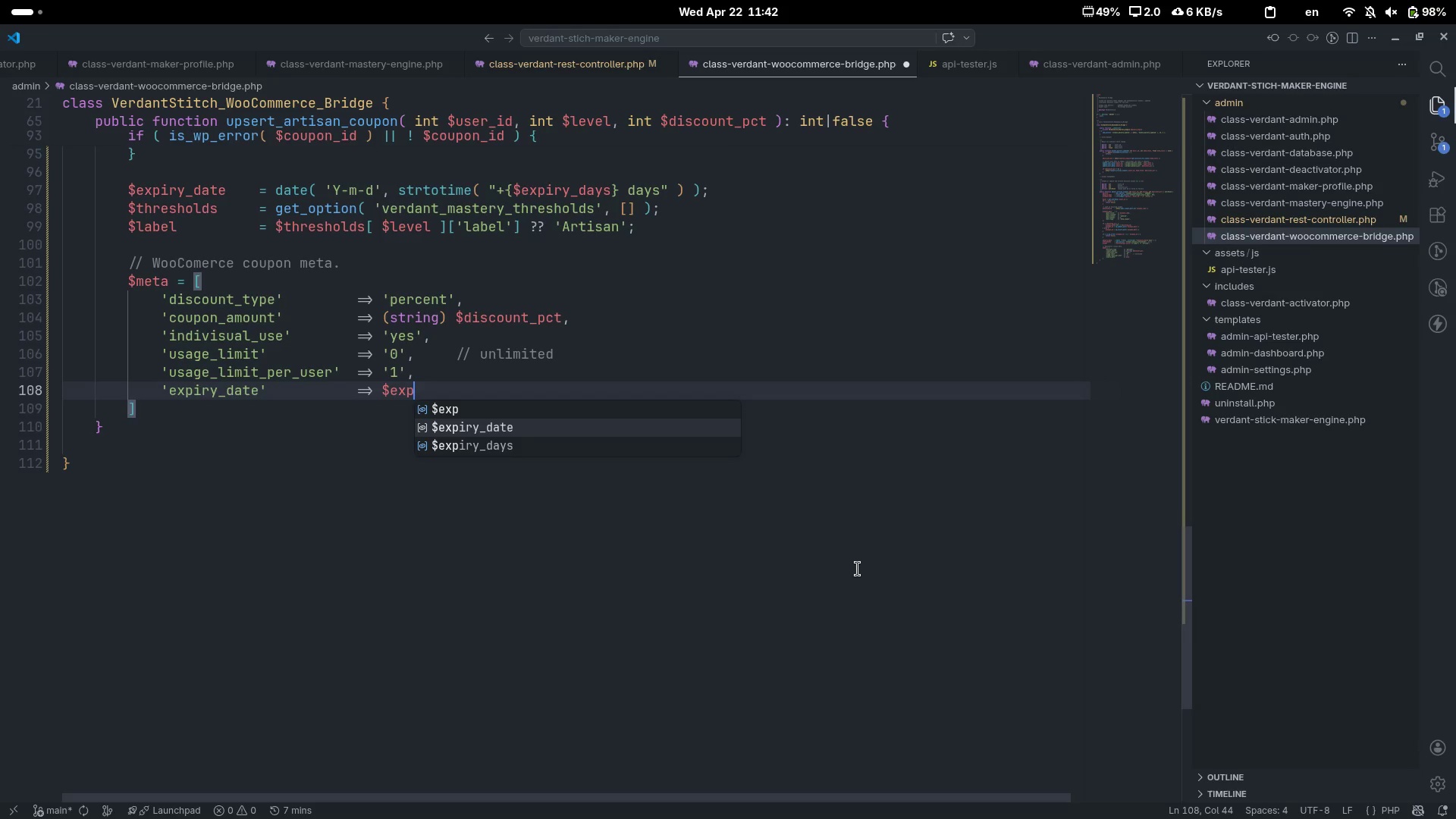 
key(Enter)
 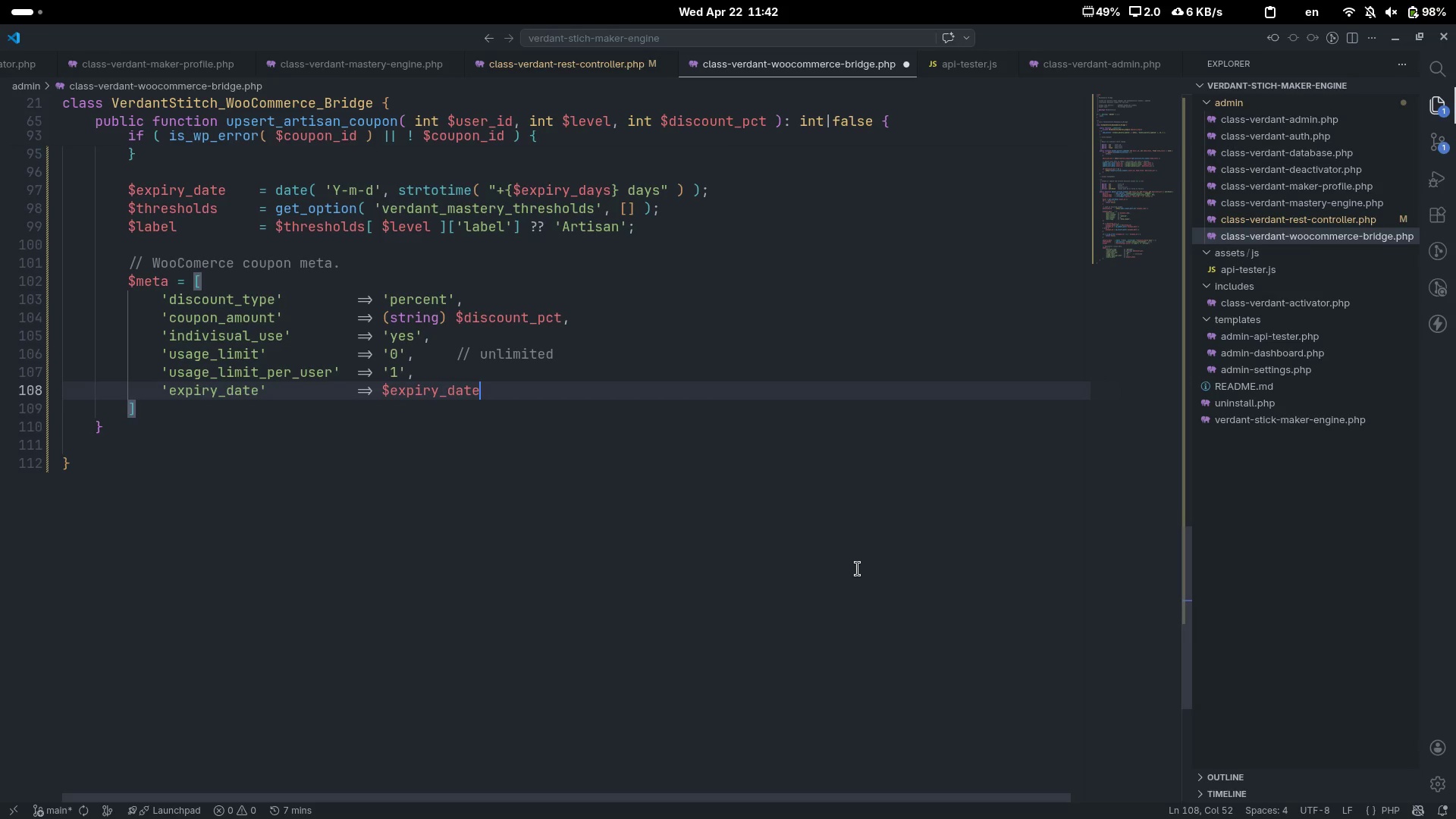 
key(Comma)
 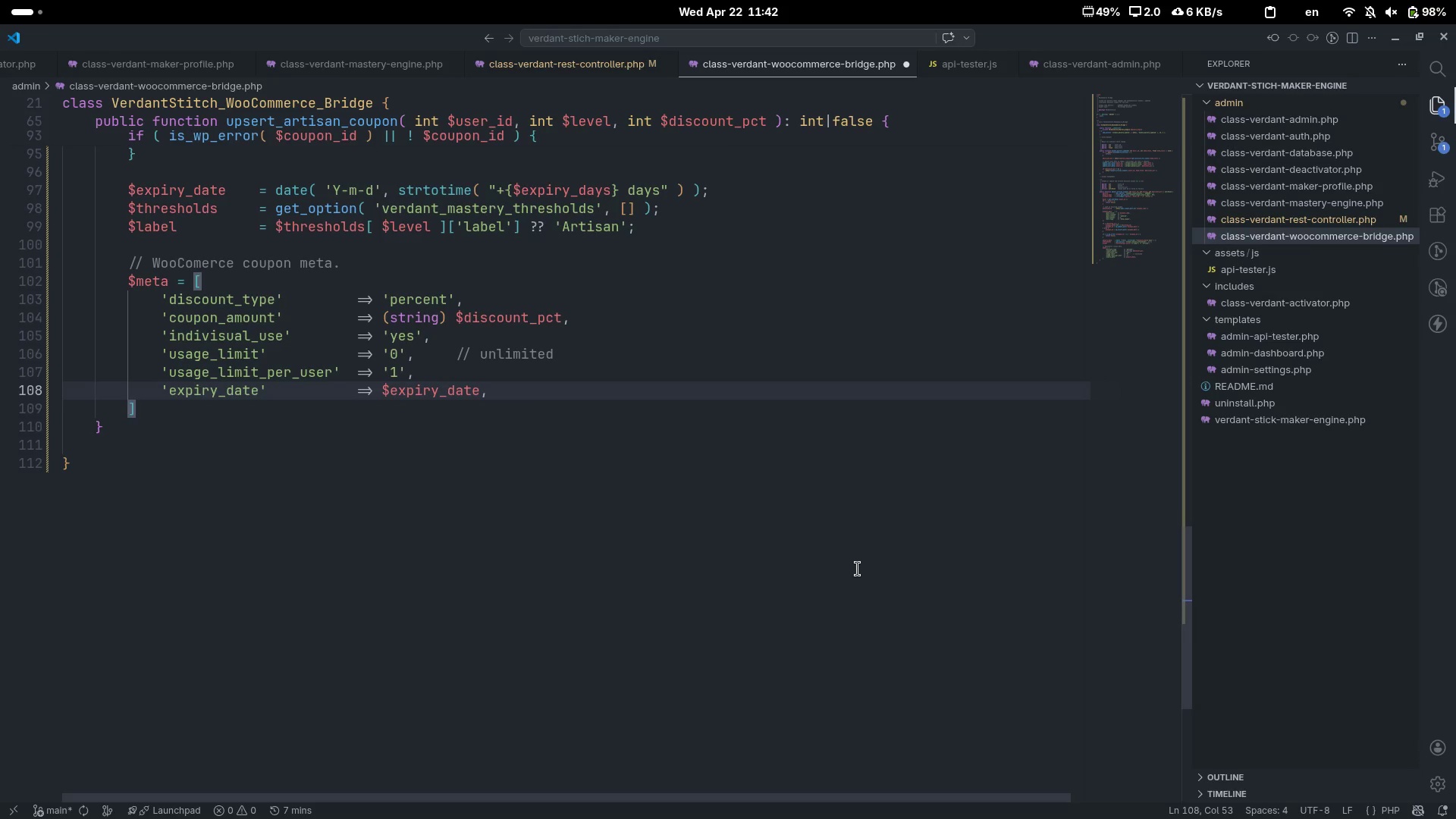 
key(Enter)
 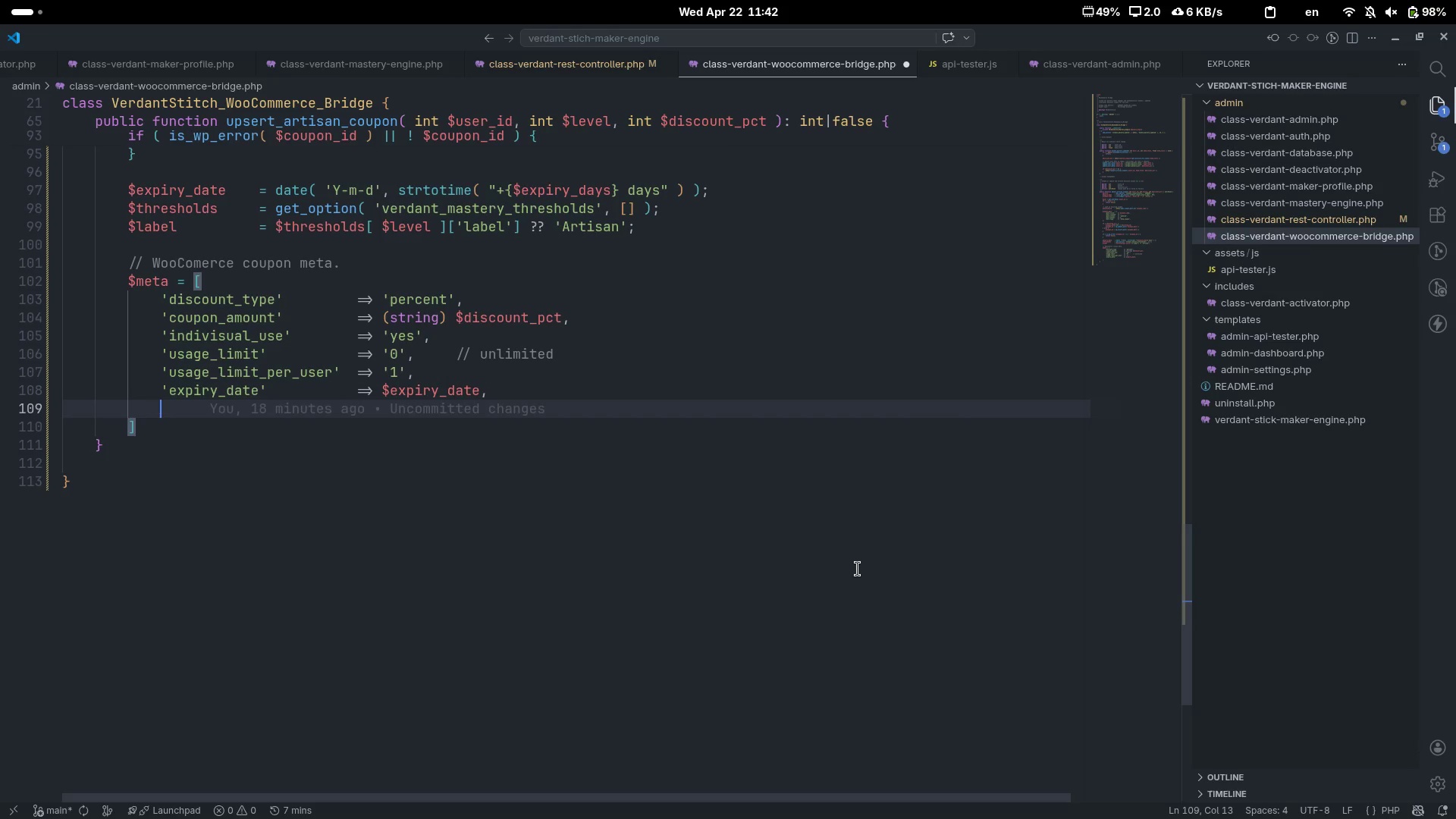 
type('free_shipping)
 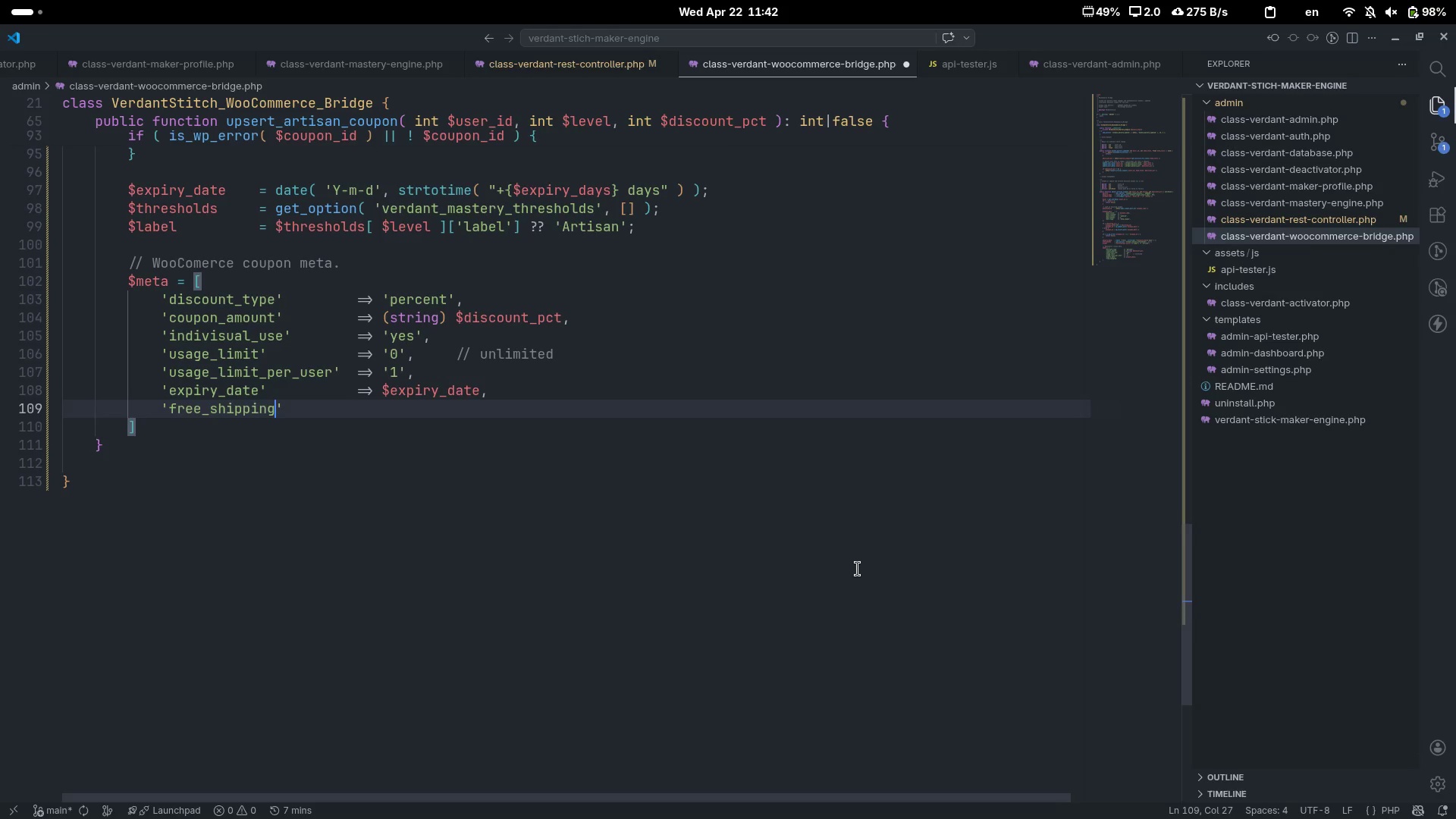 
key(ArrowRight)
 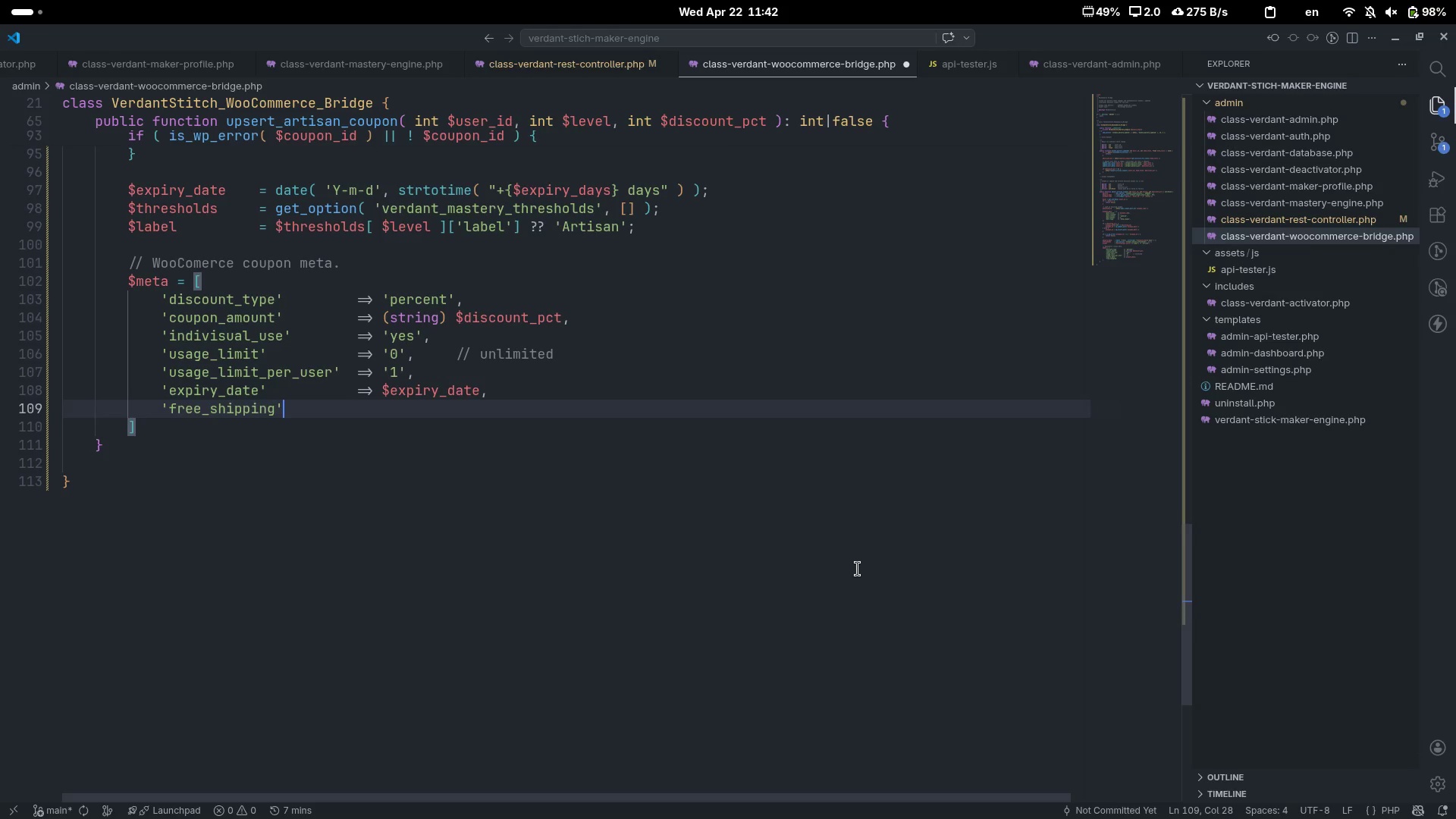 
key(Tab)
key(Tab)
key(Tab)
type(=> 'no,)
key(Backspace)
 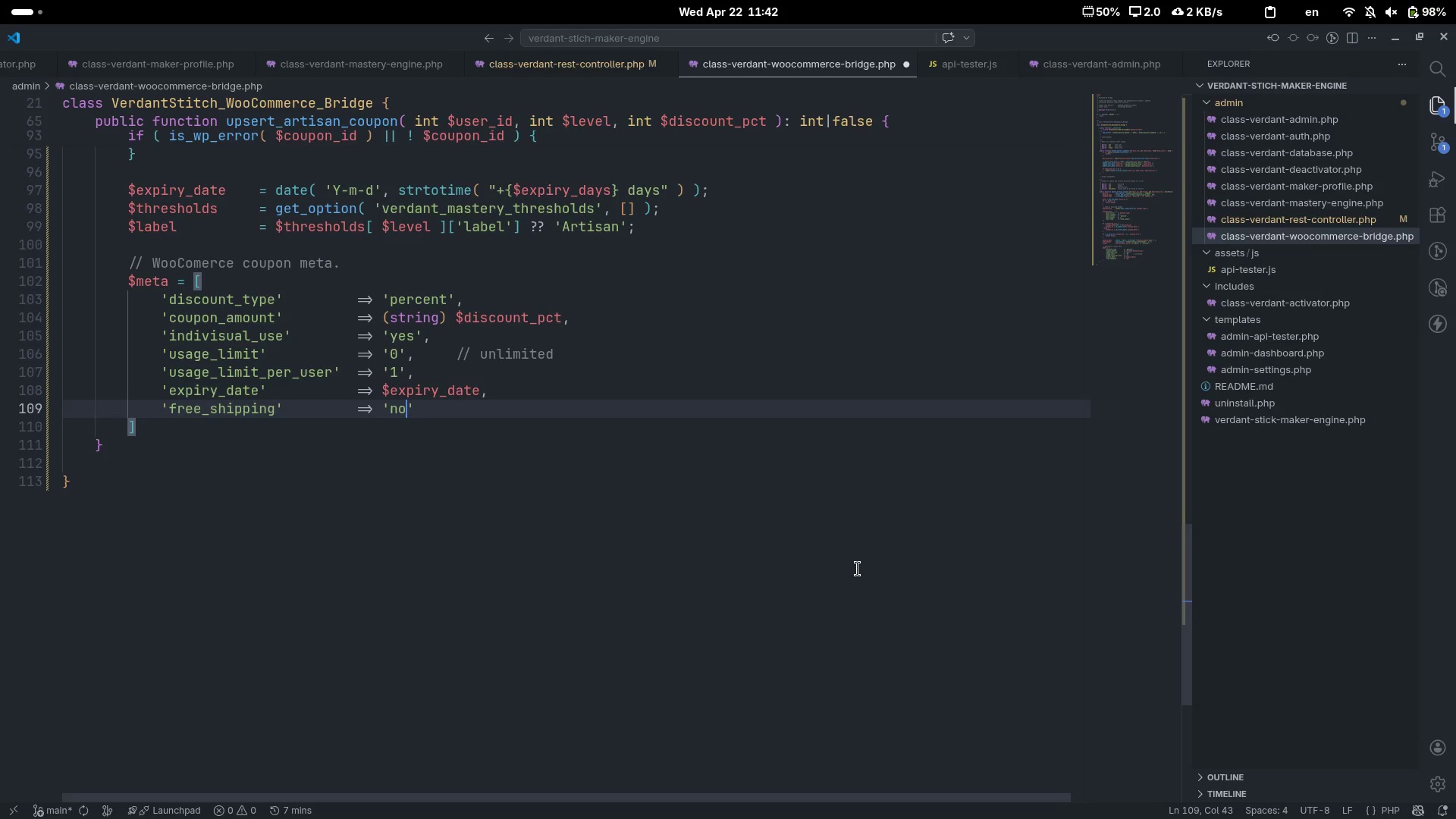 
key(ArrowRight)
 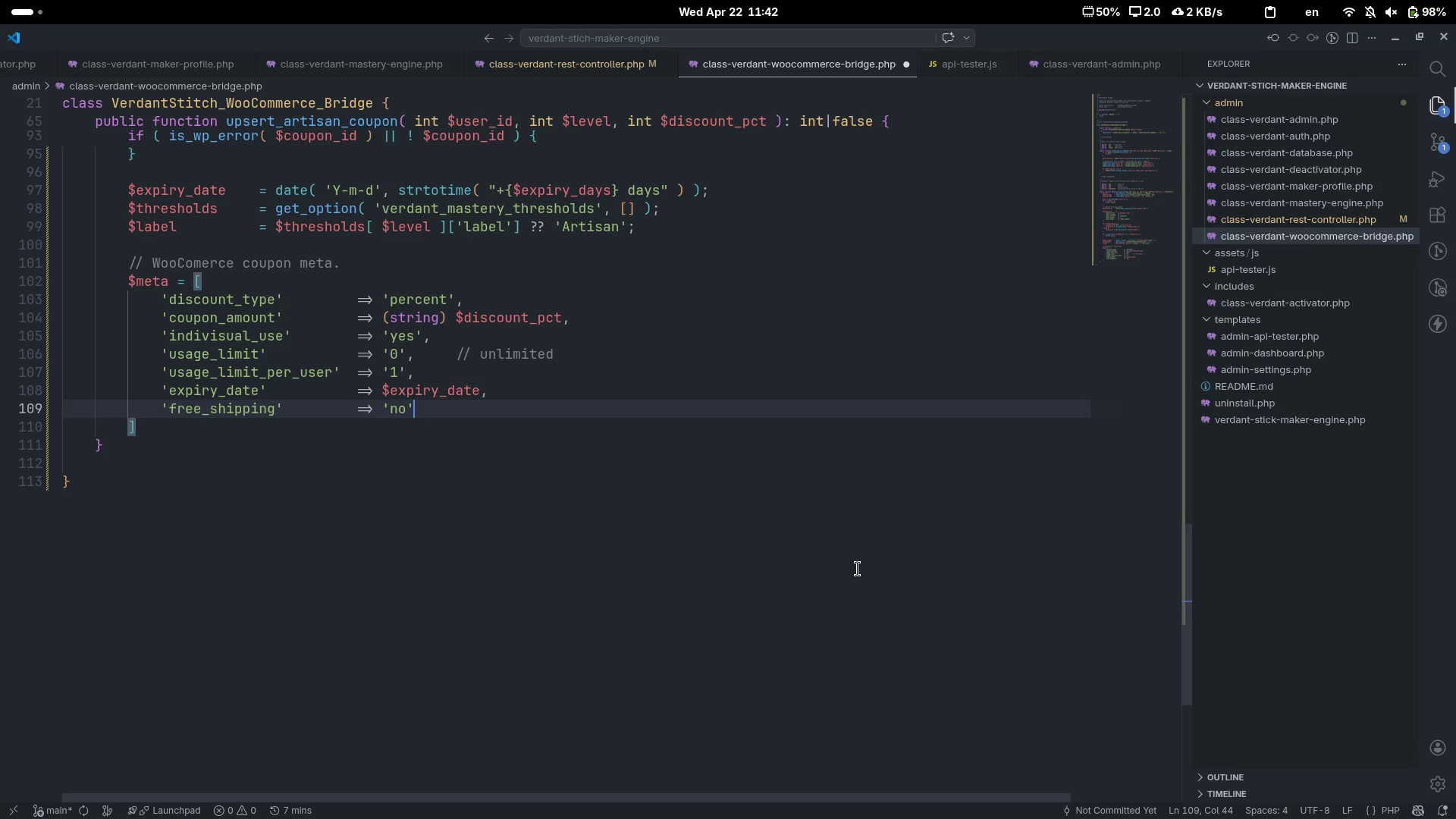 
key(Comma)
 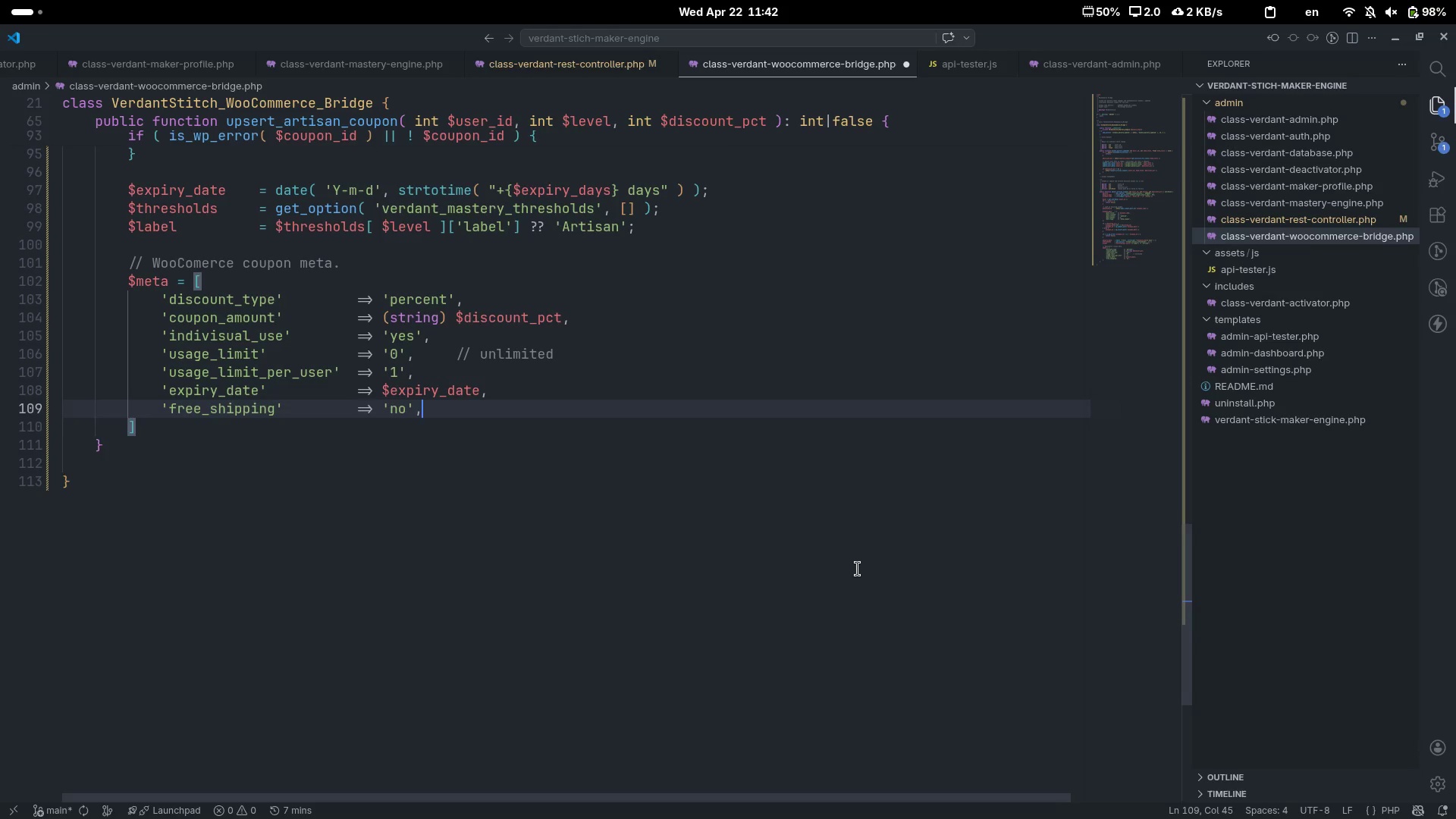 
key(Enter)
 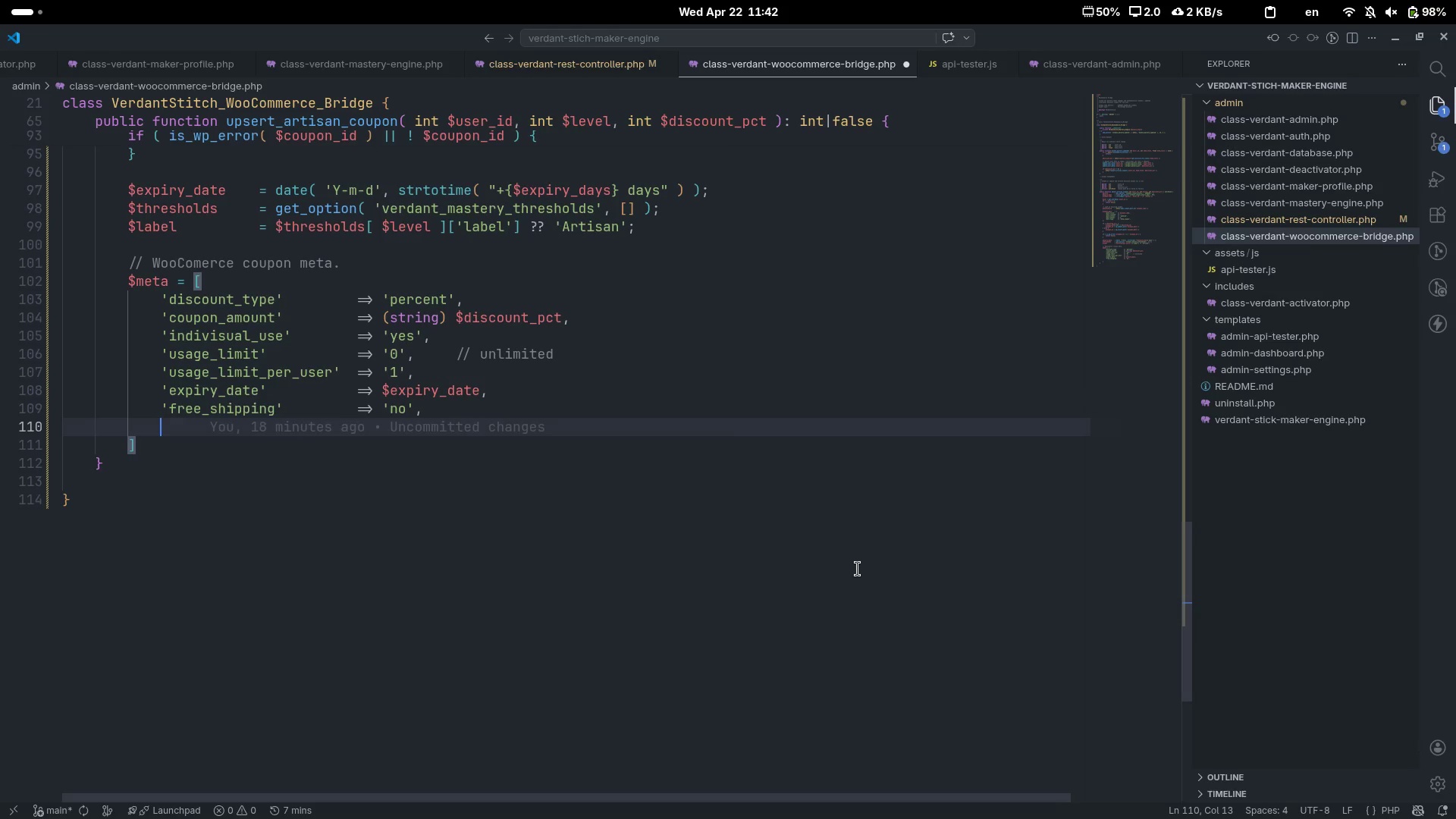 
type('exclude_sale_items)
 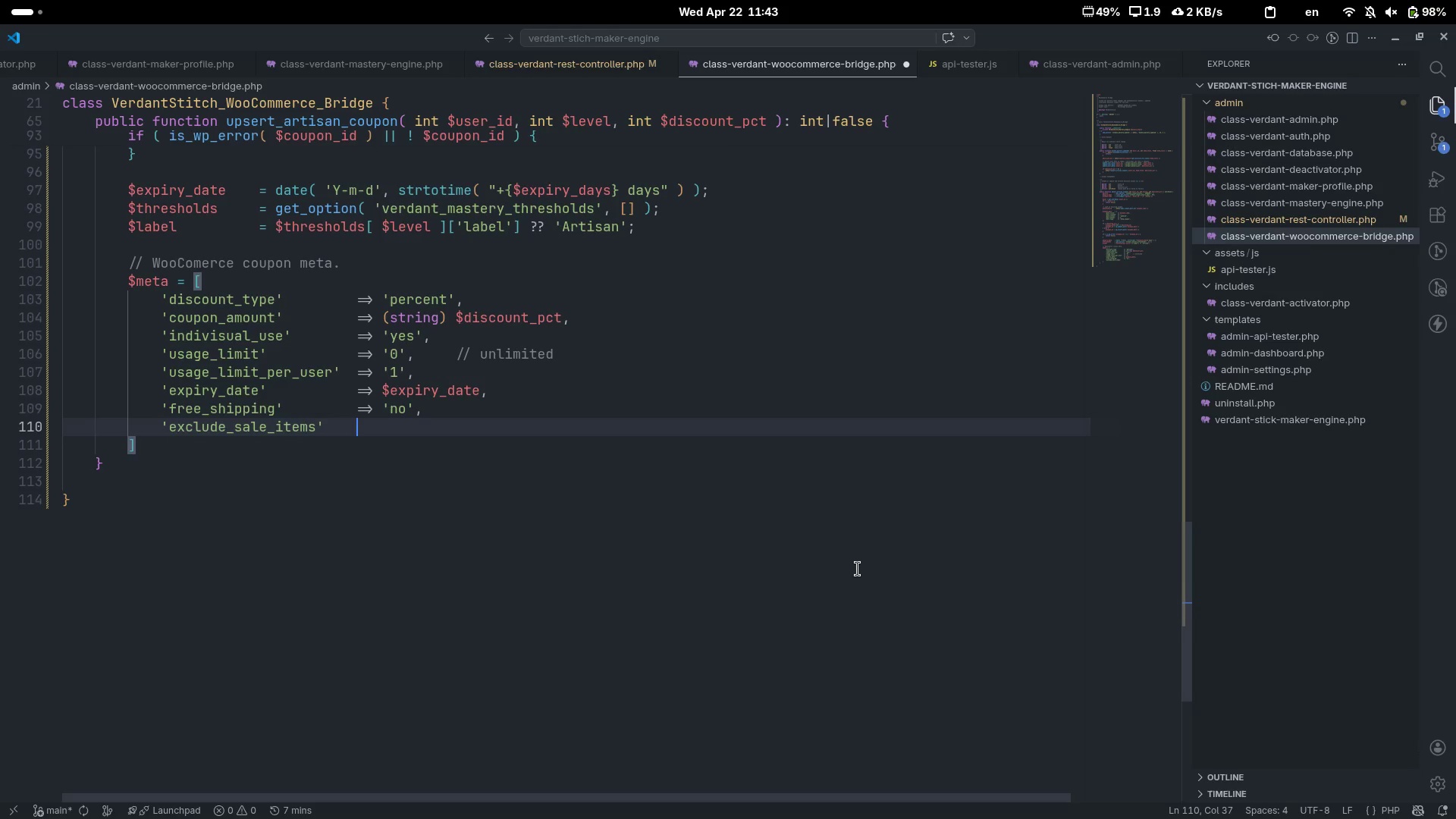 
 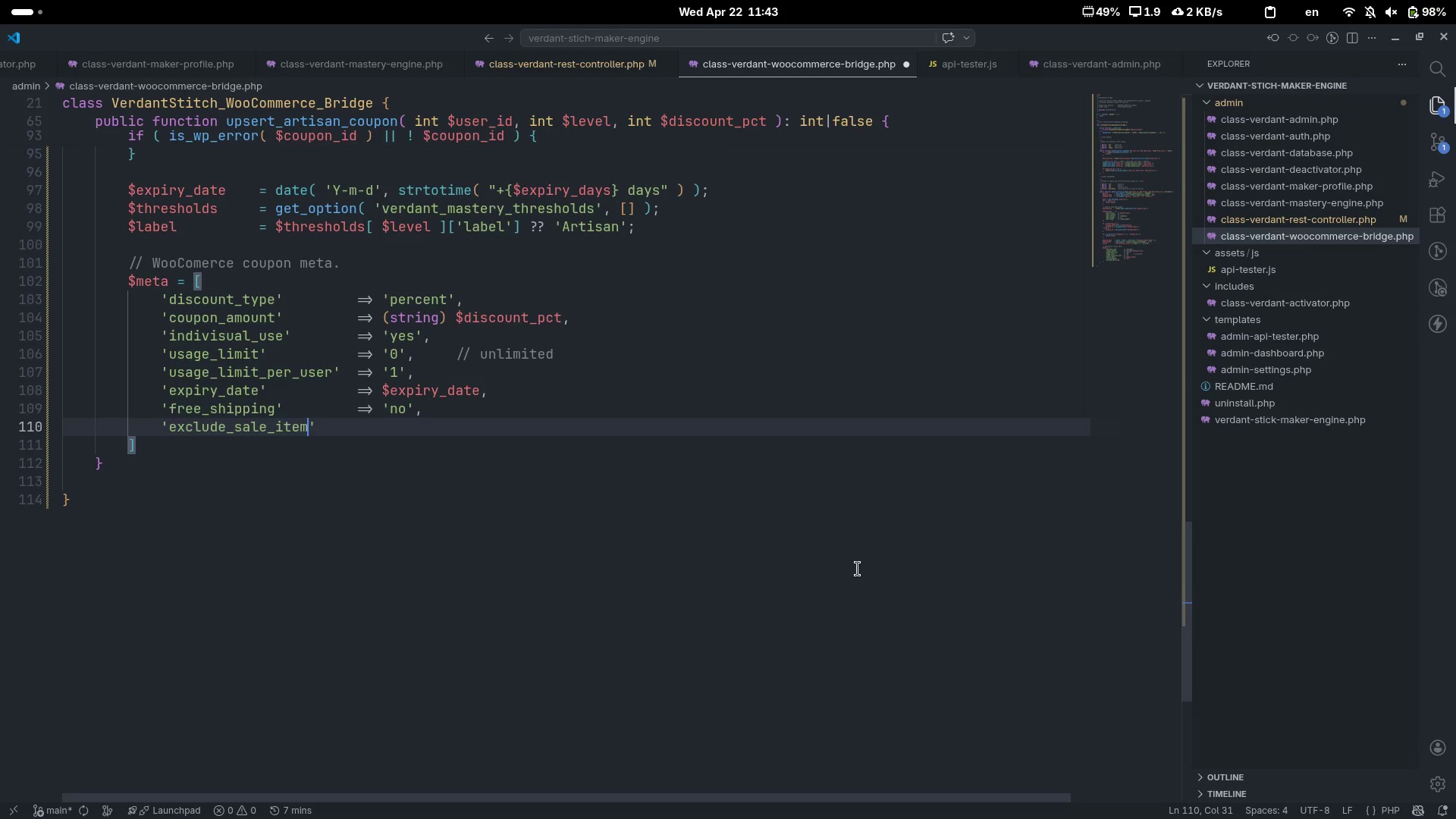 
key(ArrowRight)
 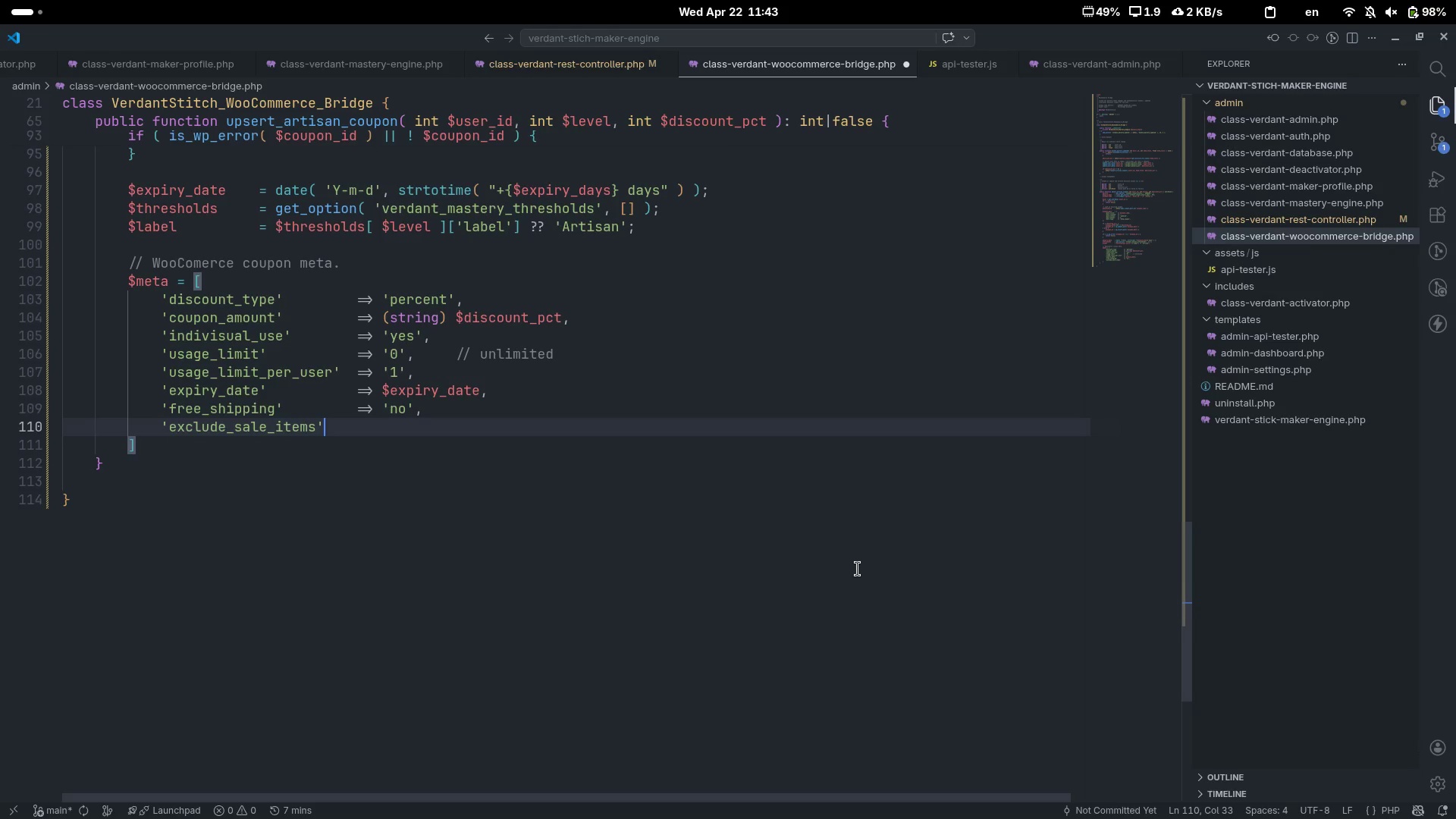 
key(Tab)
type(=> 'o)
key(Backspace)
type(no)
 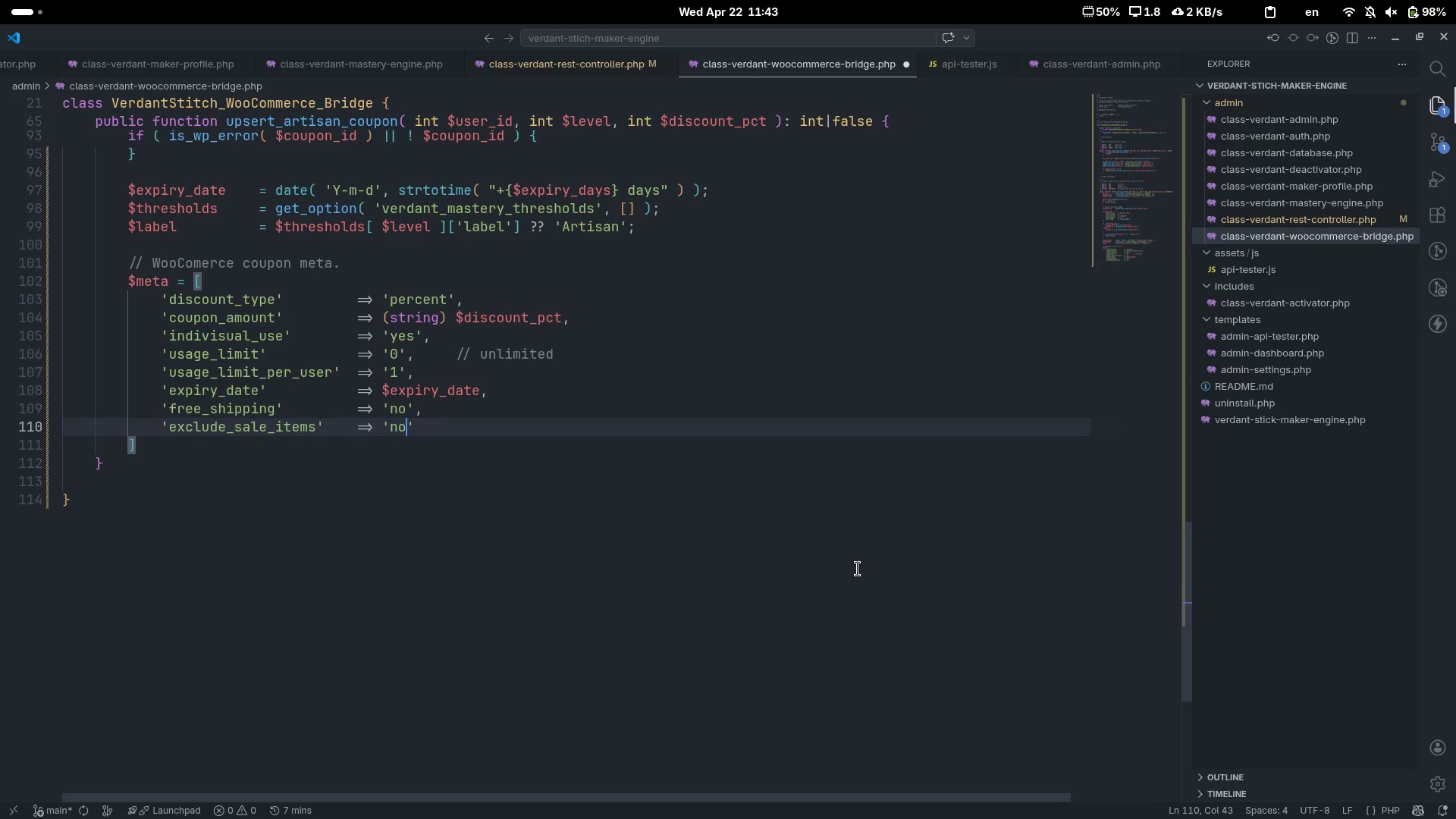 
key(ArrowRight)
 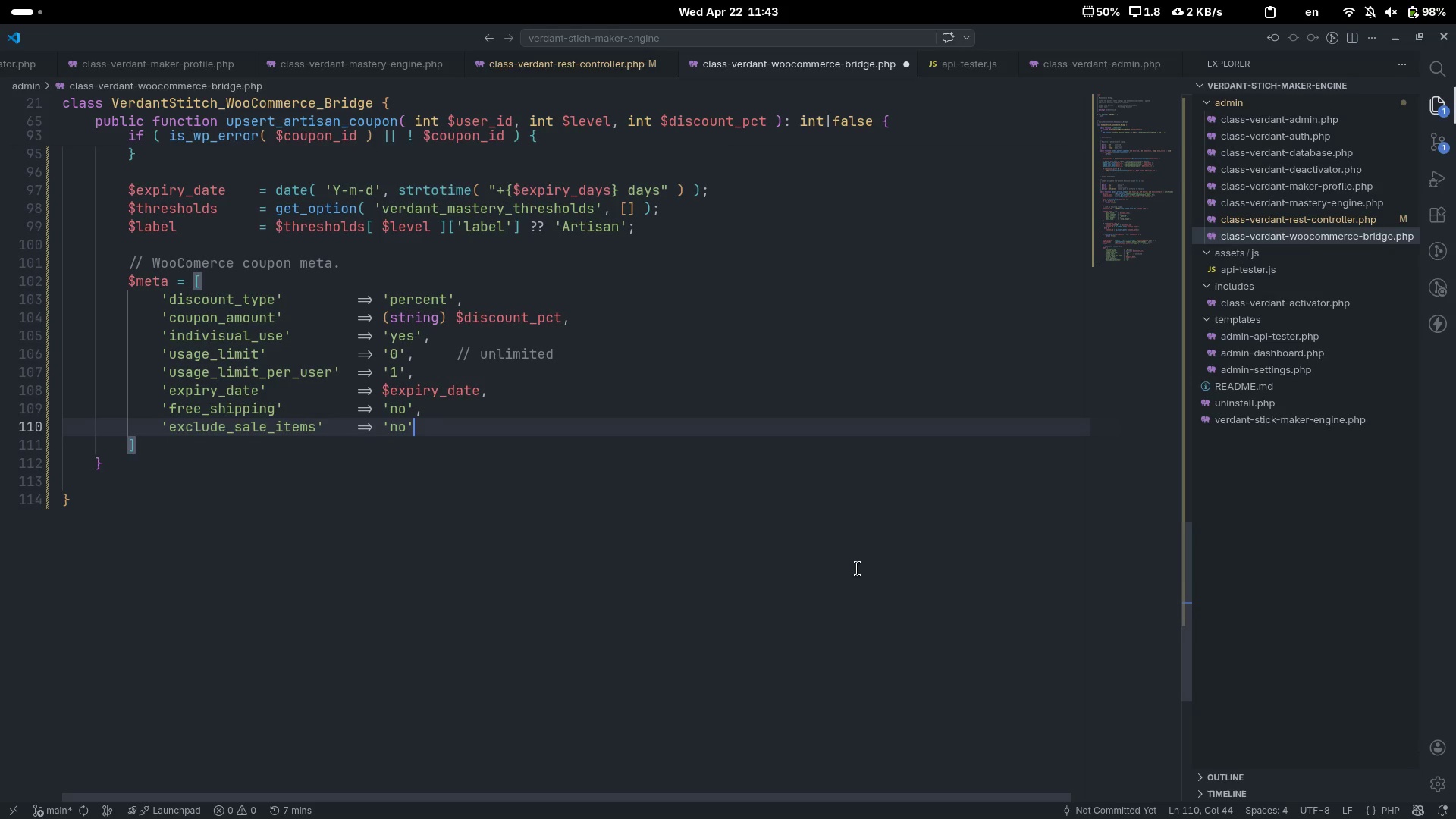 
key(Comma)
 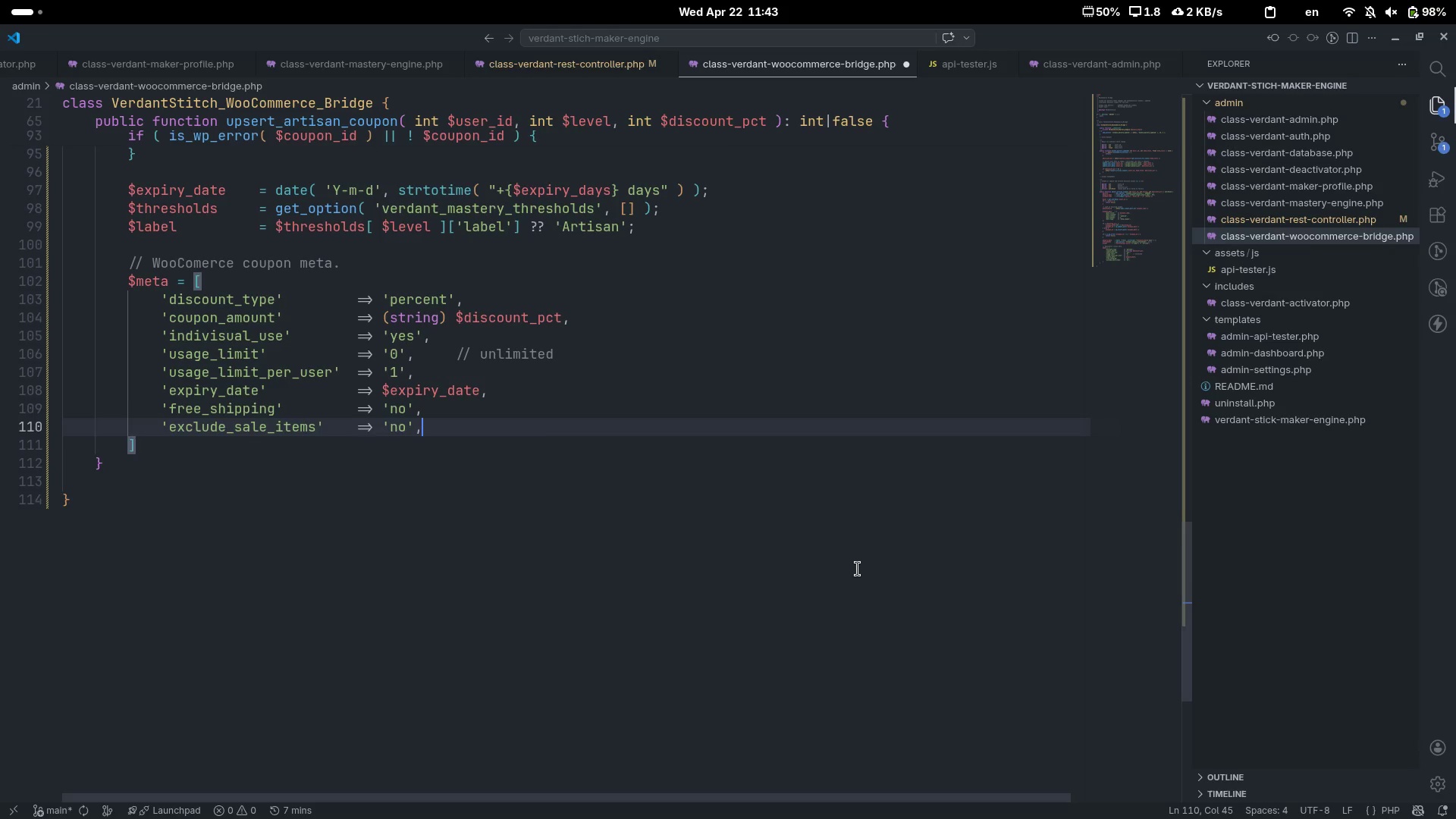 
key(Enter)
 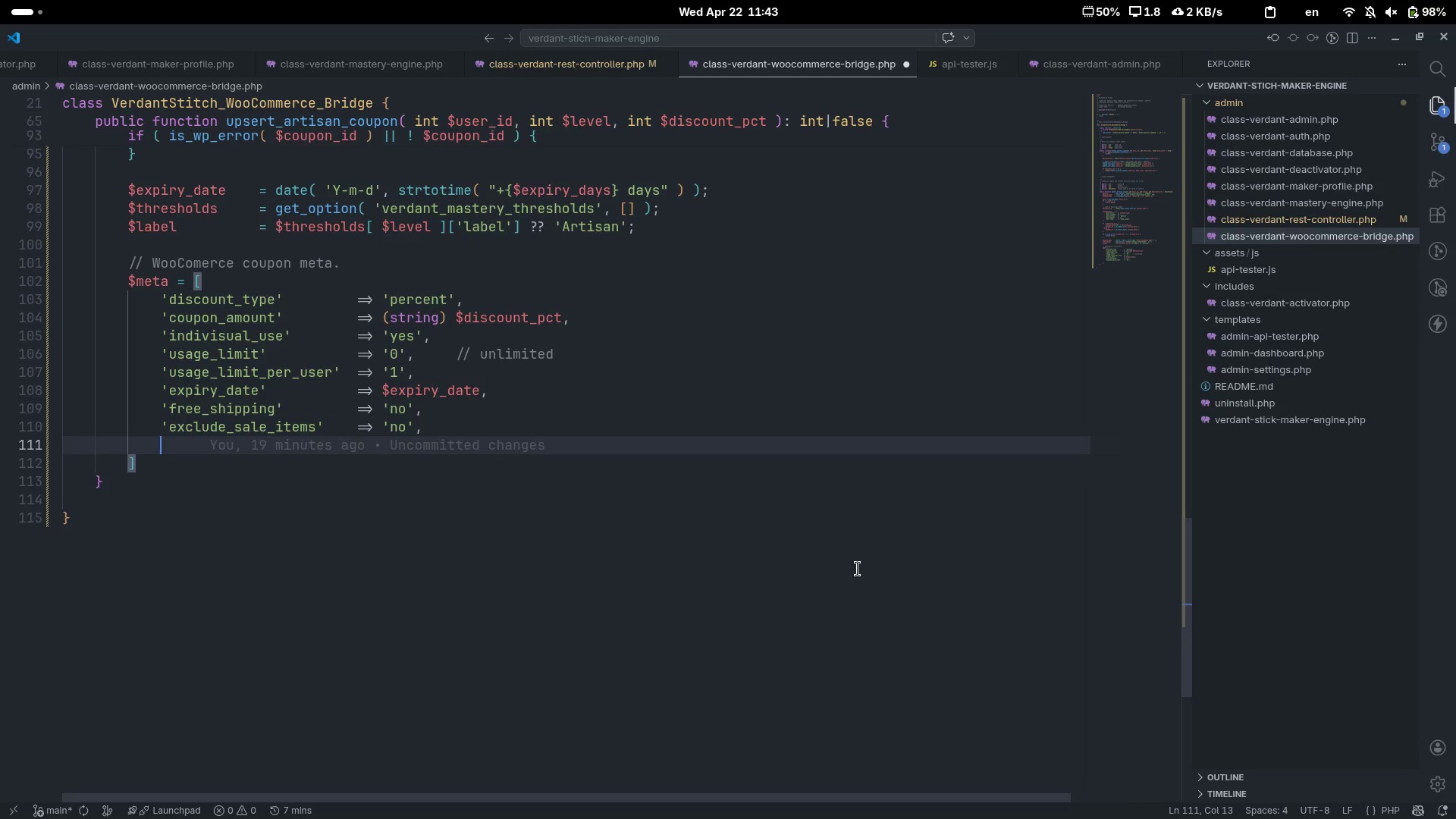 
key(Quote)
 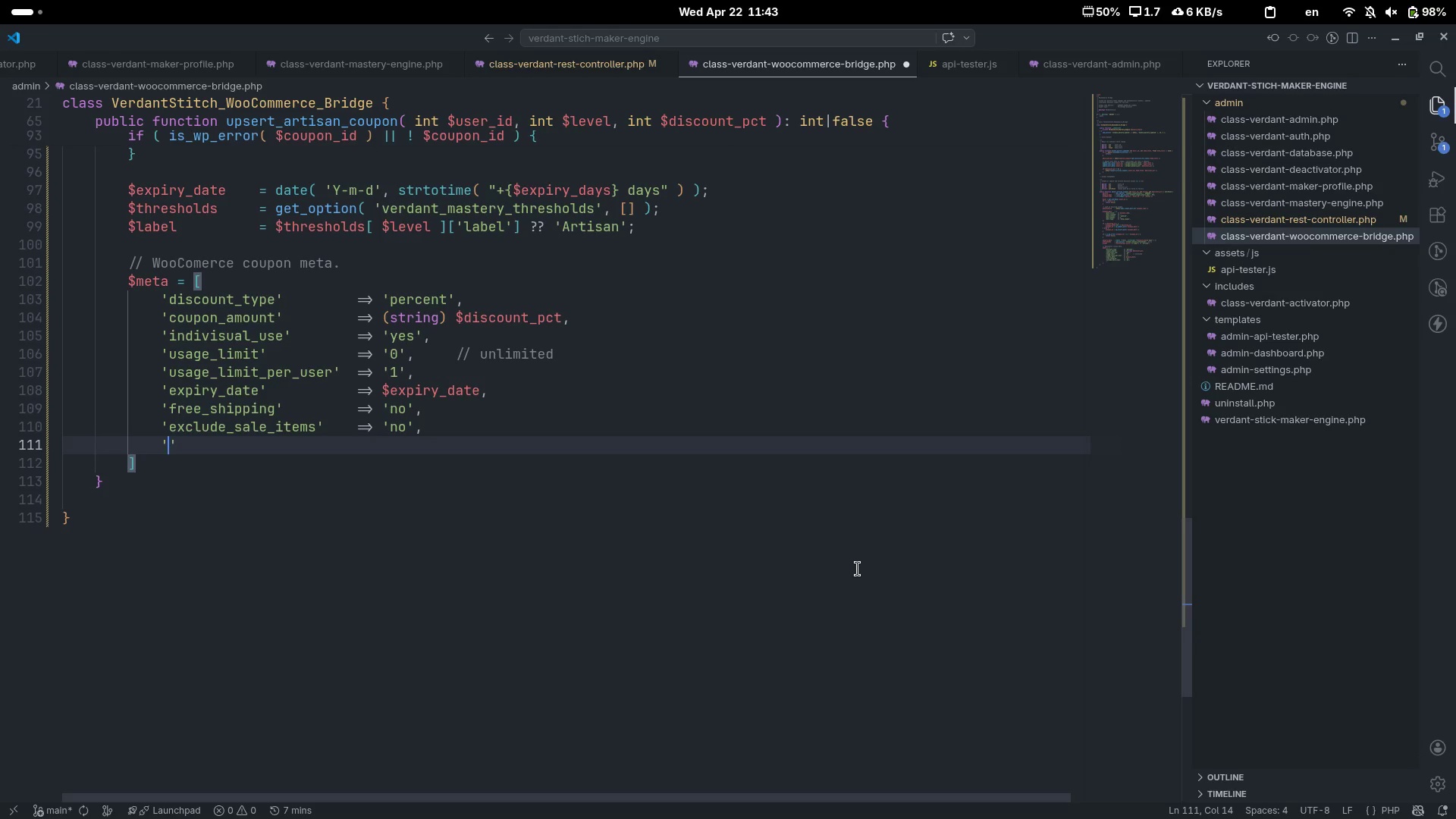 
type(customer_ea)
key(Backspace)
type(mail)
 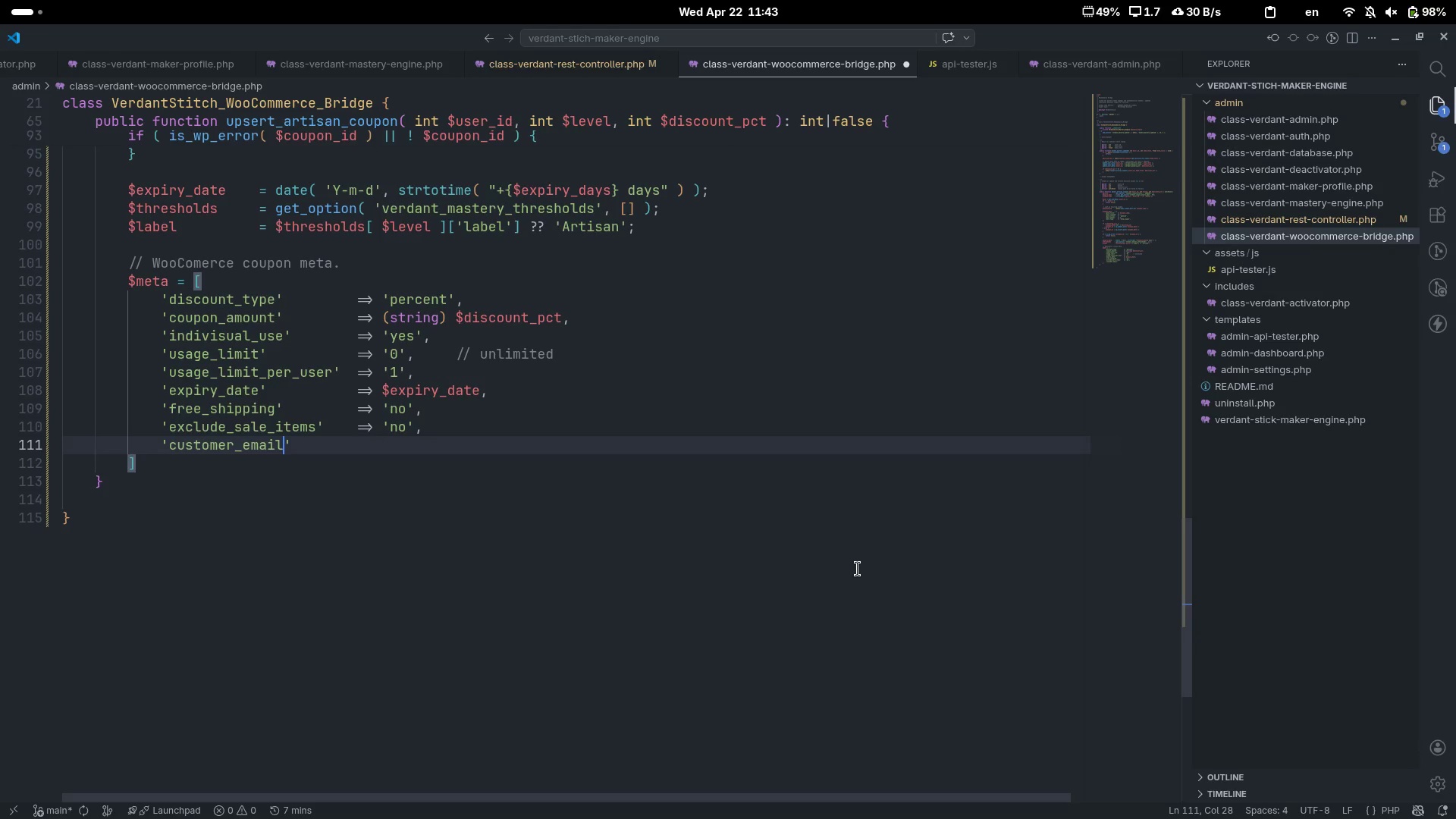 
key(ArrowRight)
 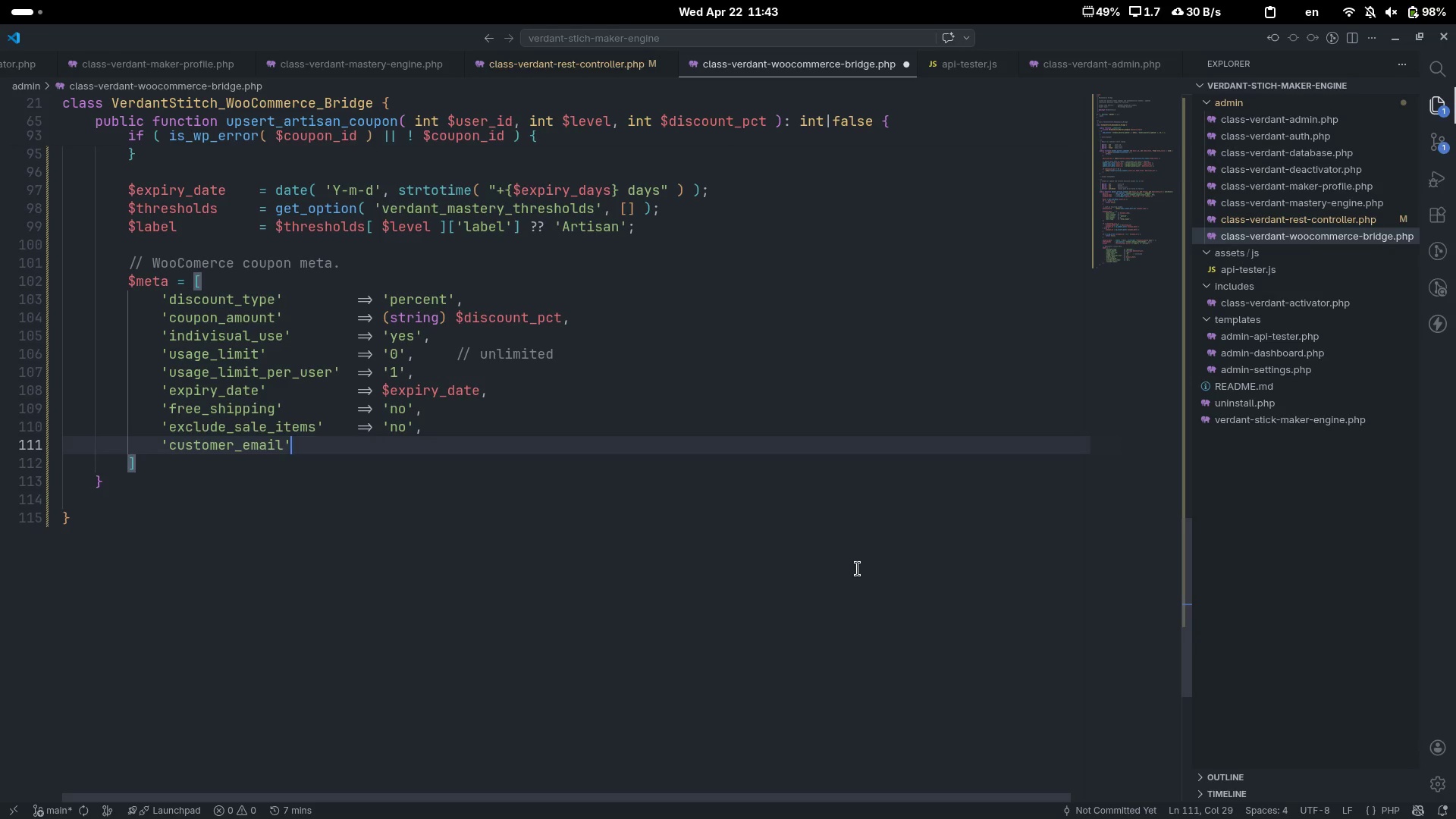 
key(Tab)
 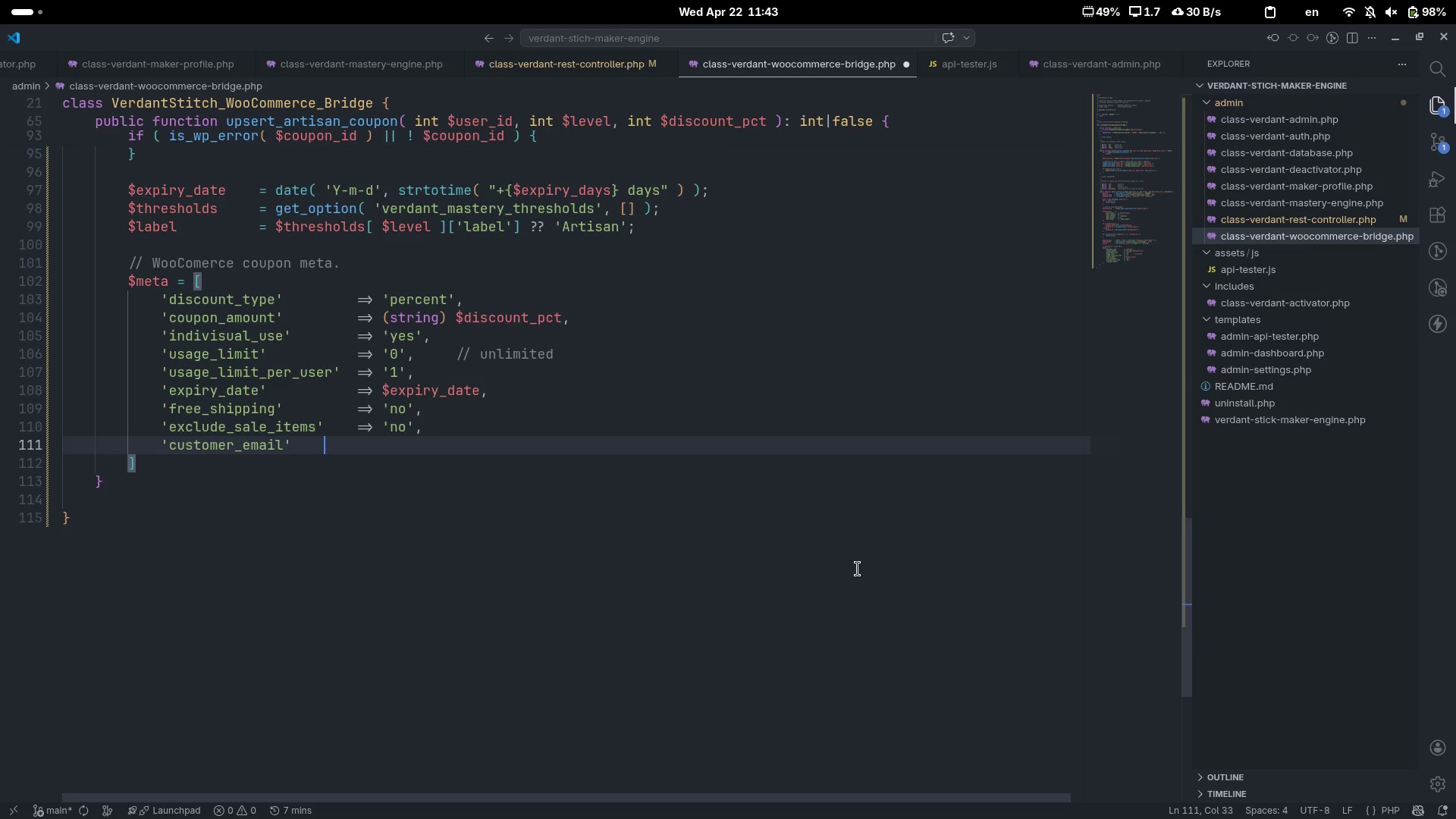 
key(Tab)
 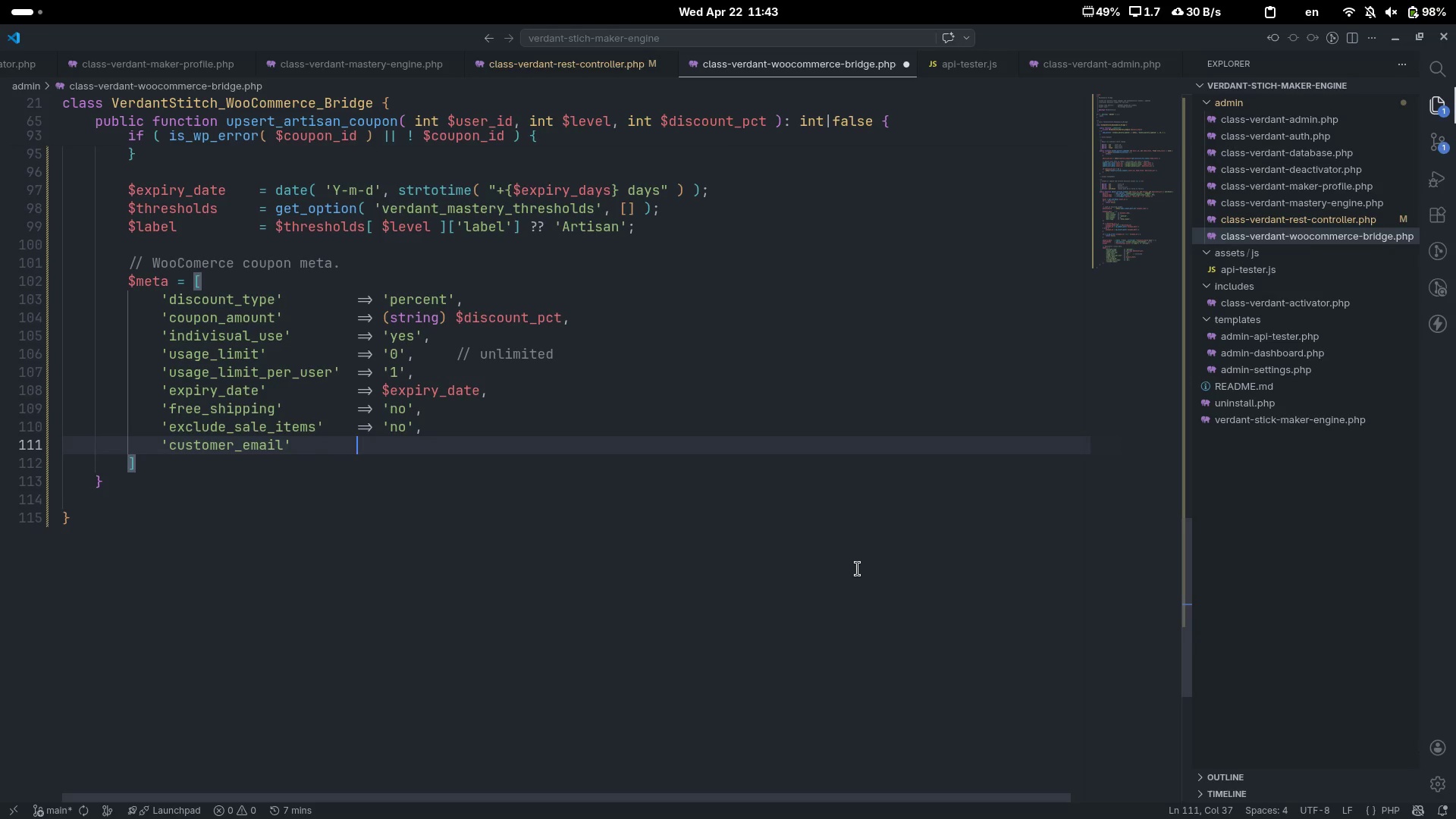 
key(Equal)
 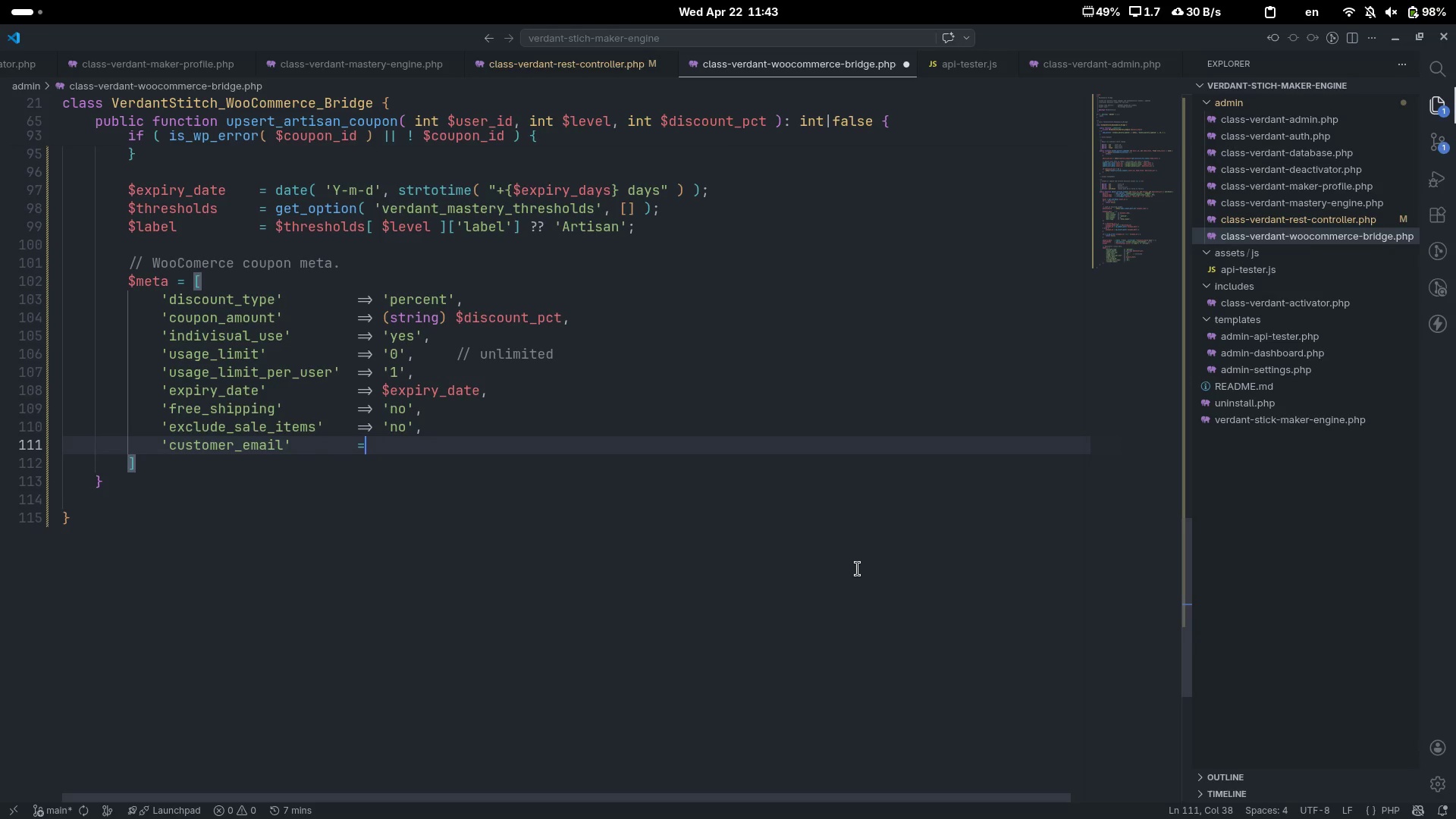 
key(Shift+ShiftLeft)
 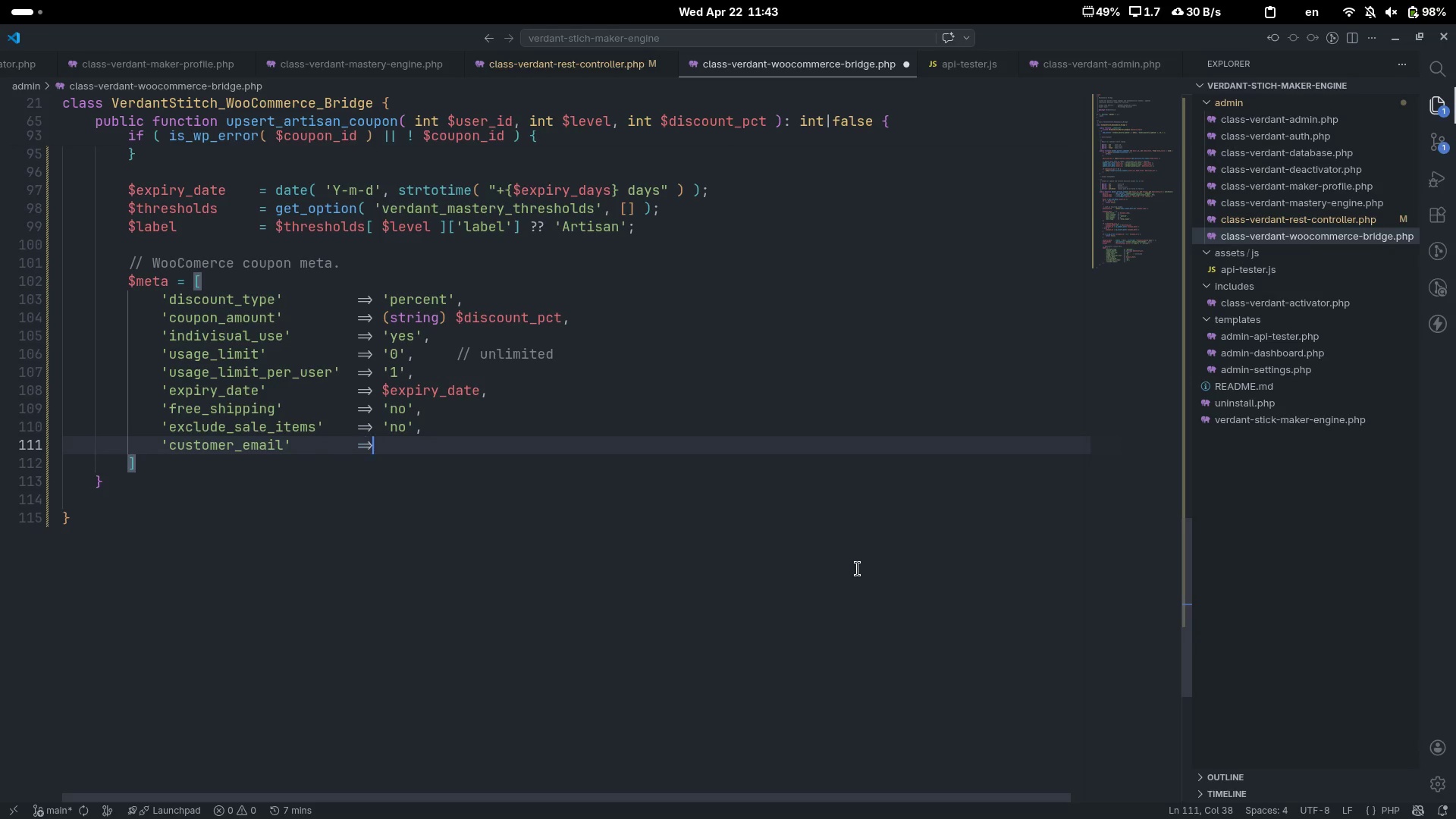 
key(Shift+Period)
 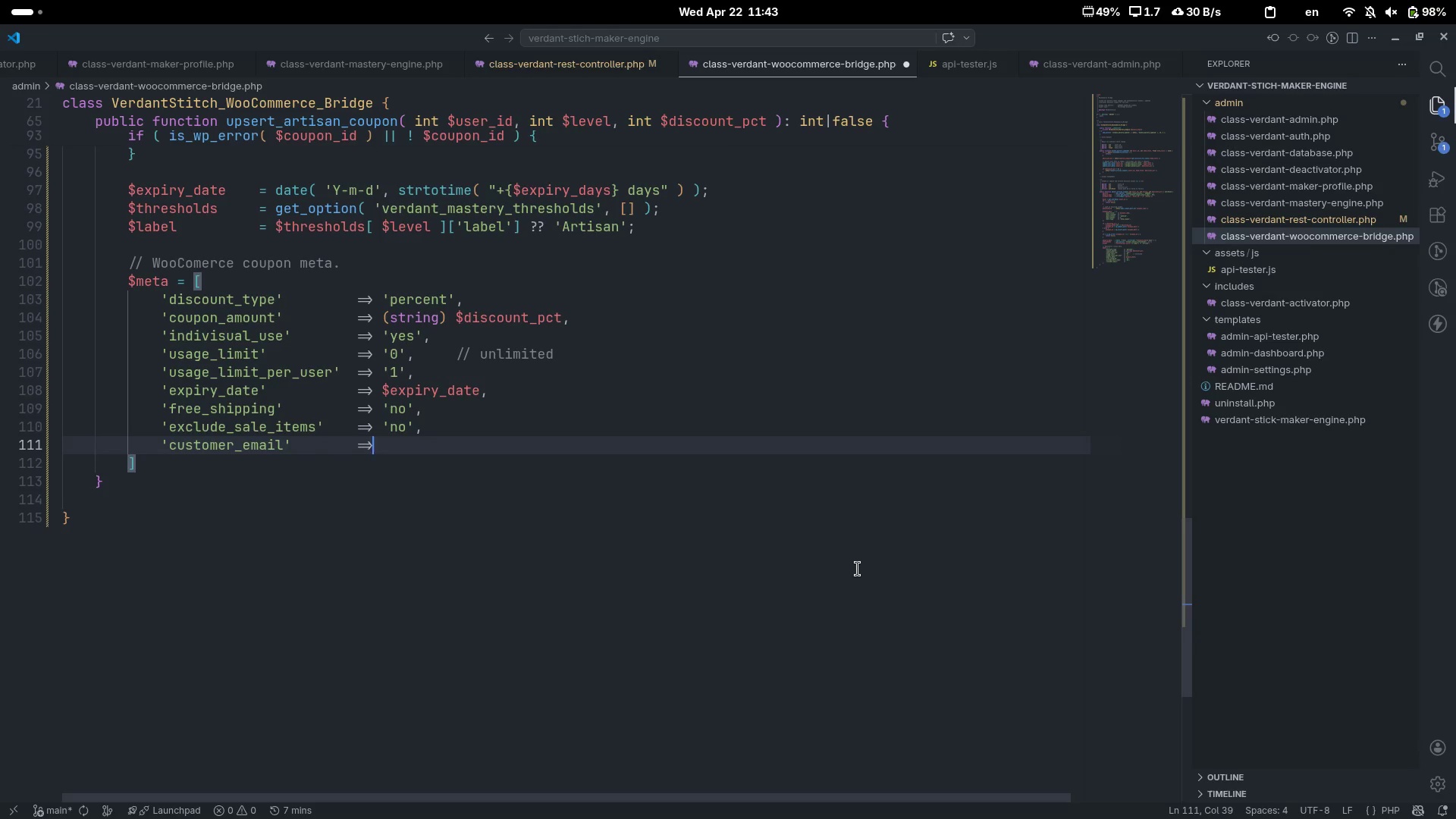 
key(Shift+Space)
 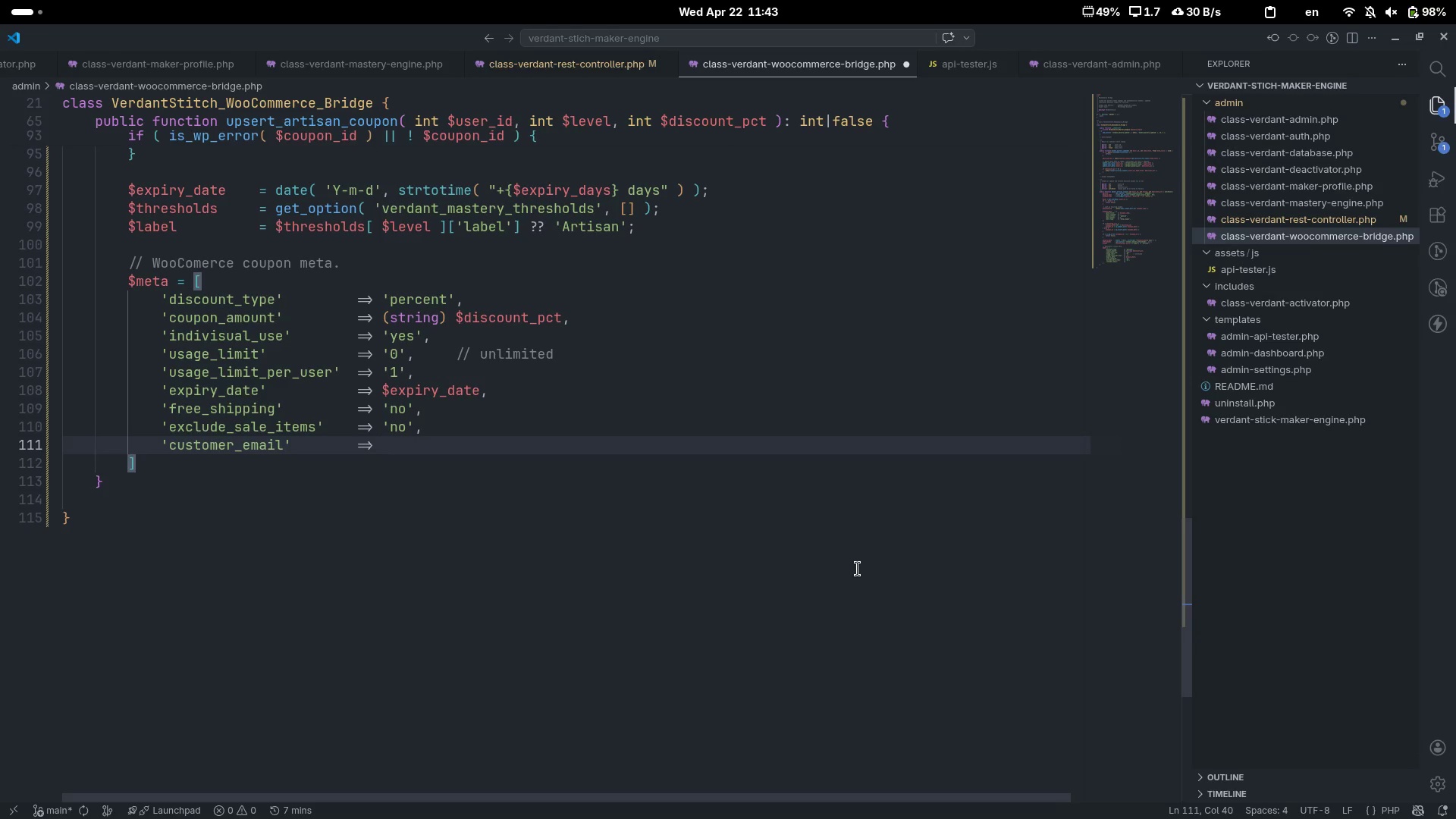 
key(BracketLeft)
 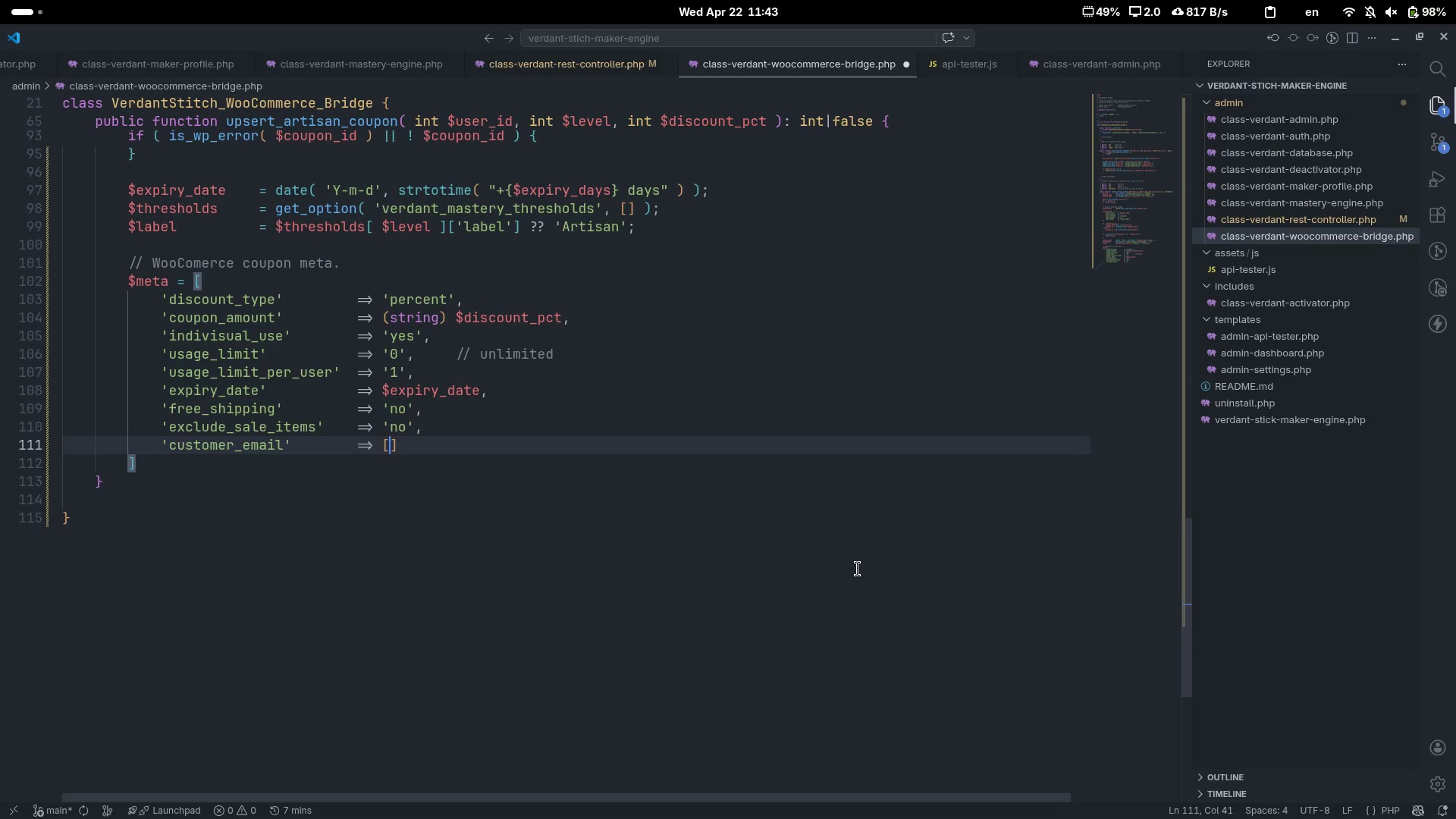 
key(Space)
 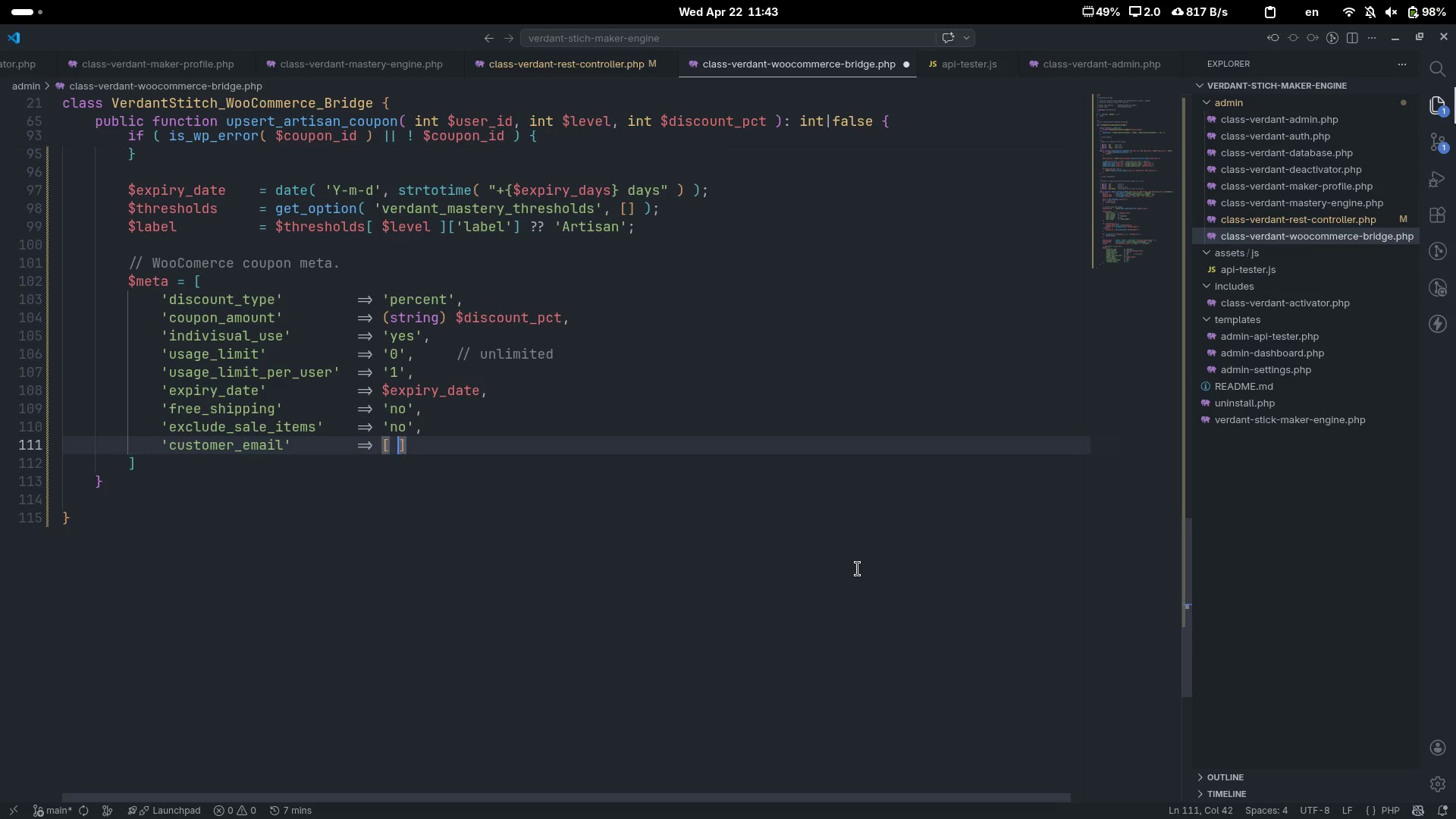 
key(ArrowLeft)
 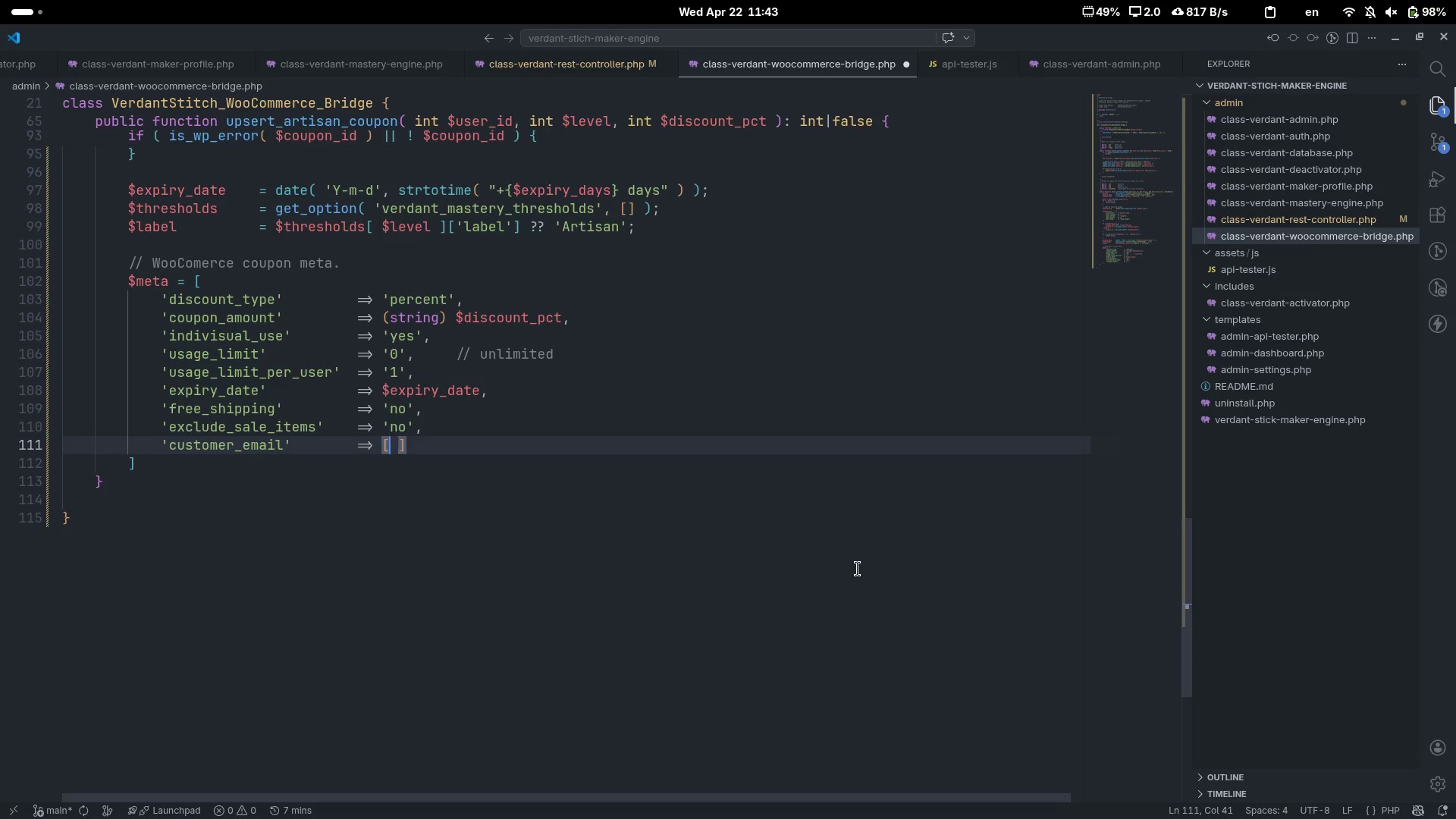 
type( $user->user_email)
 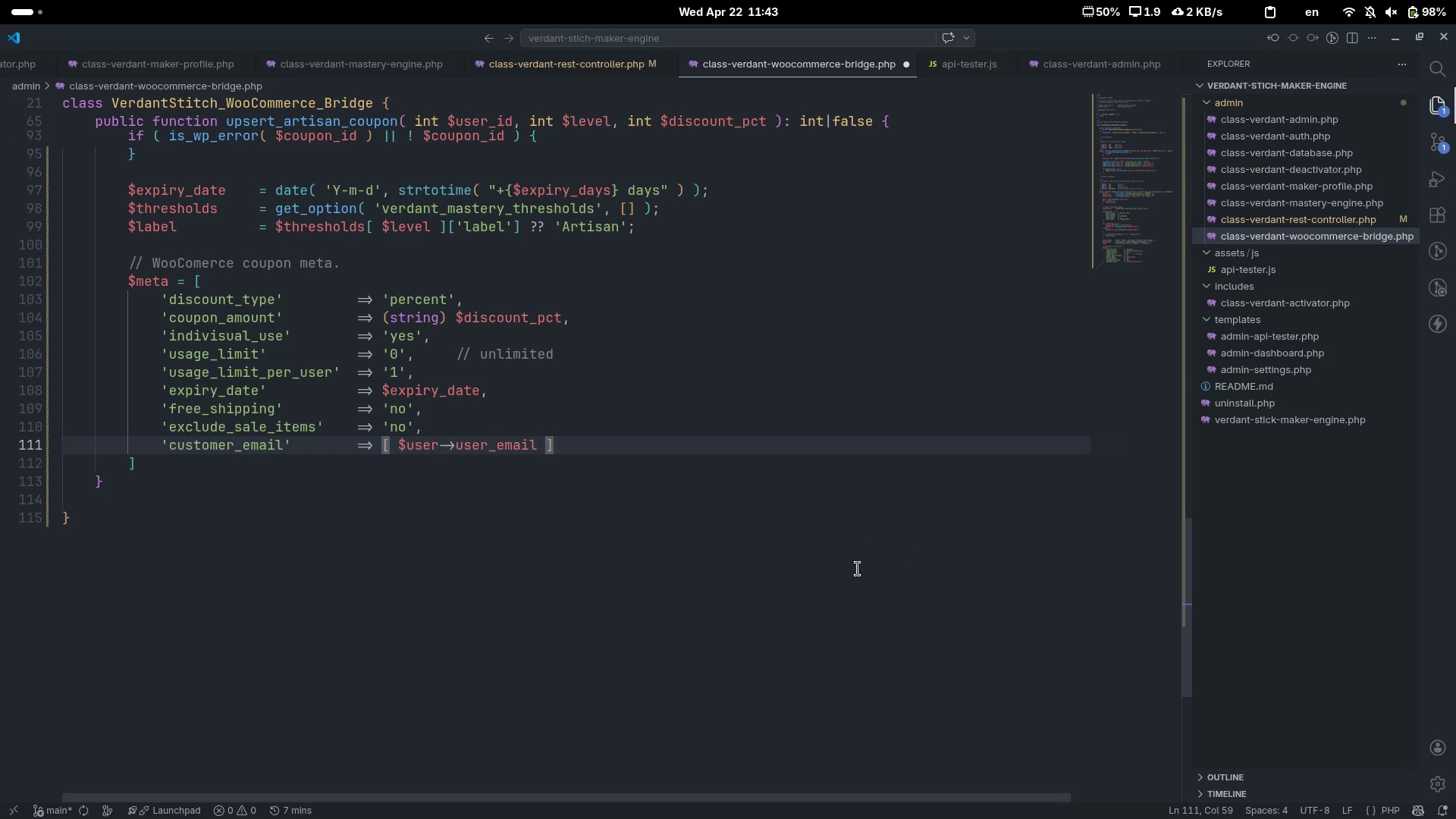 
 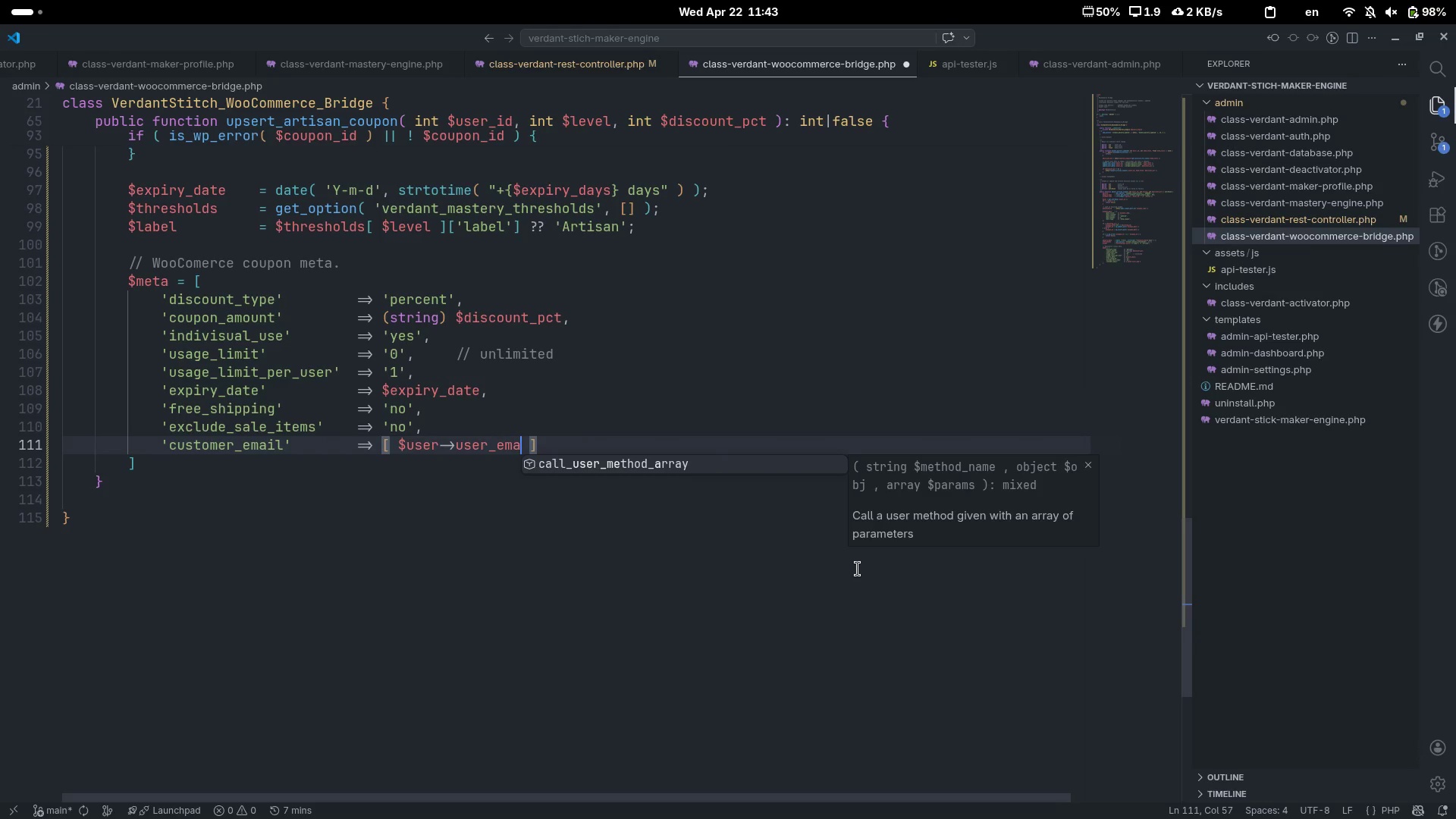 
key(Control+ControlLeft)
 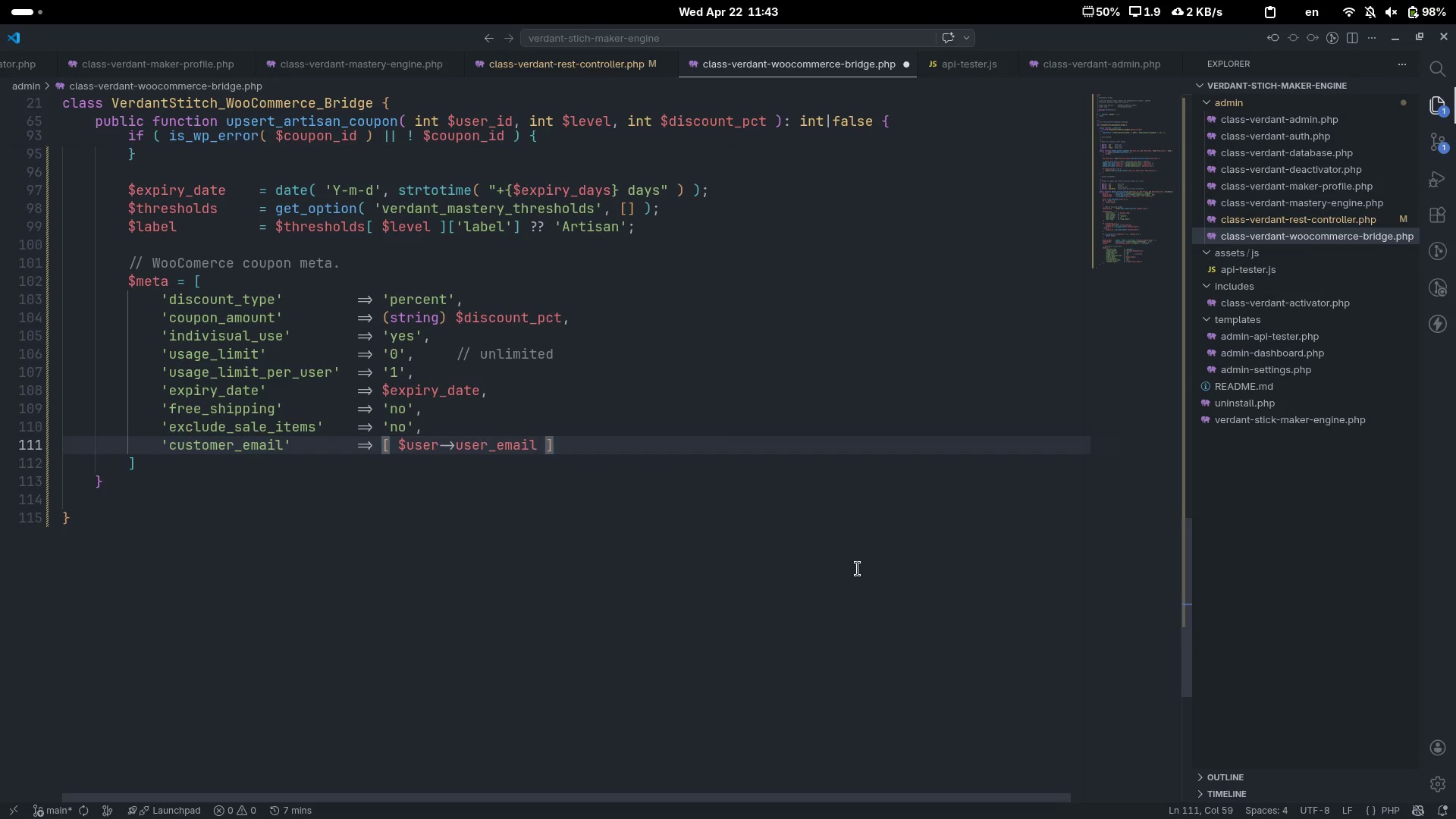 
key(Control+ArrowRight)
 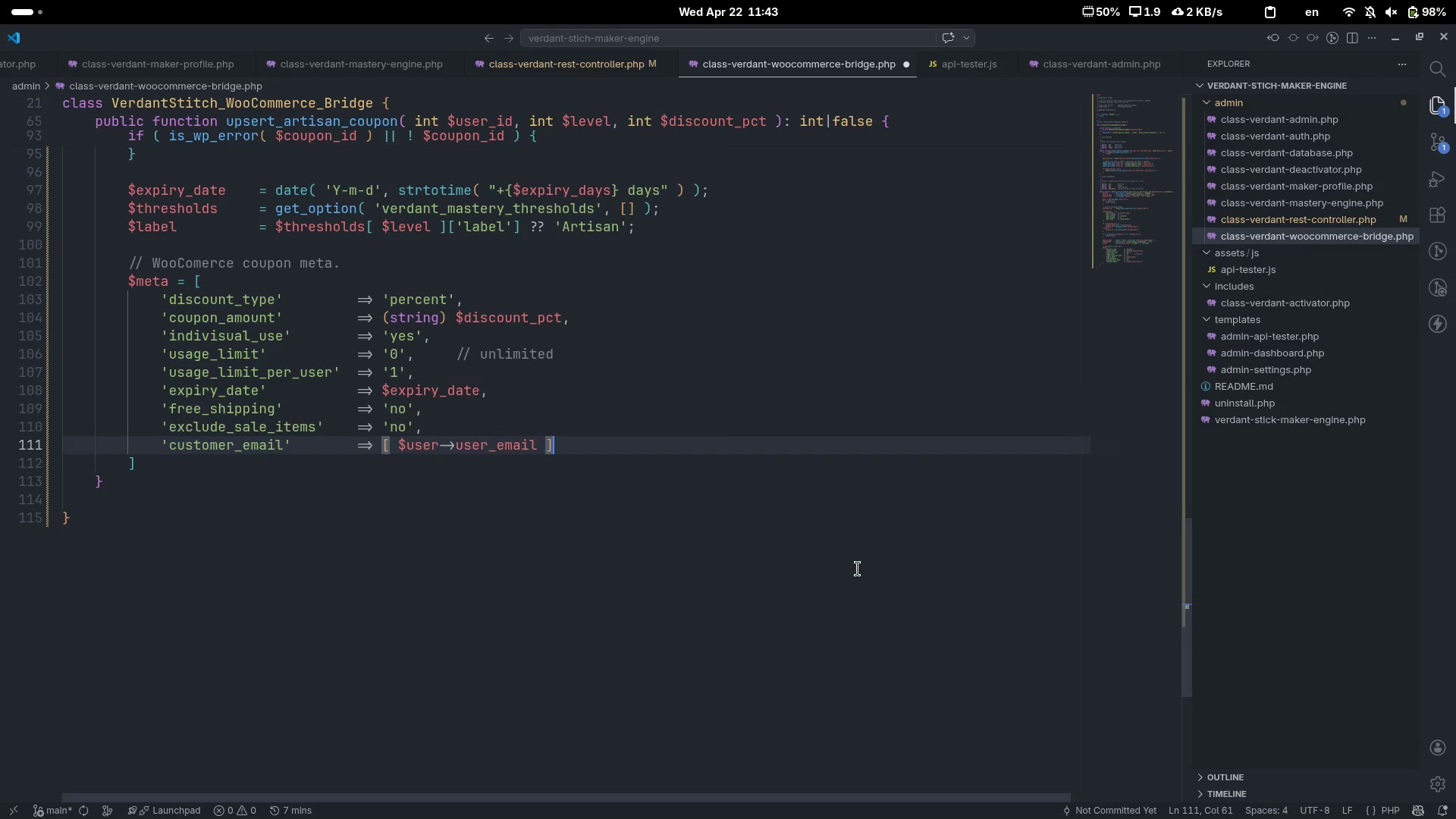 
key(Comma)
 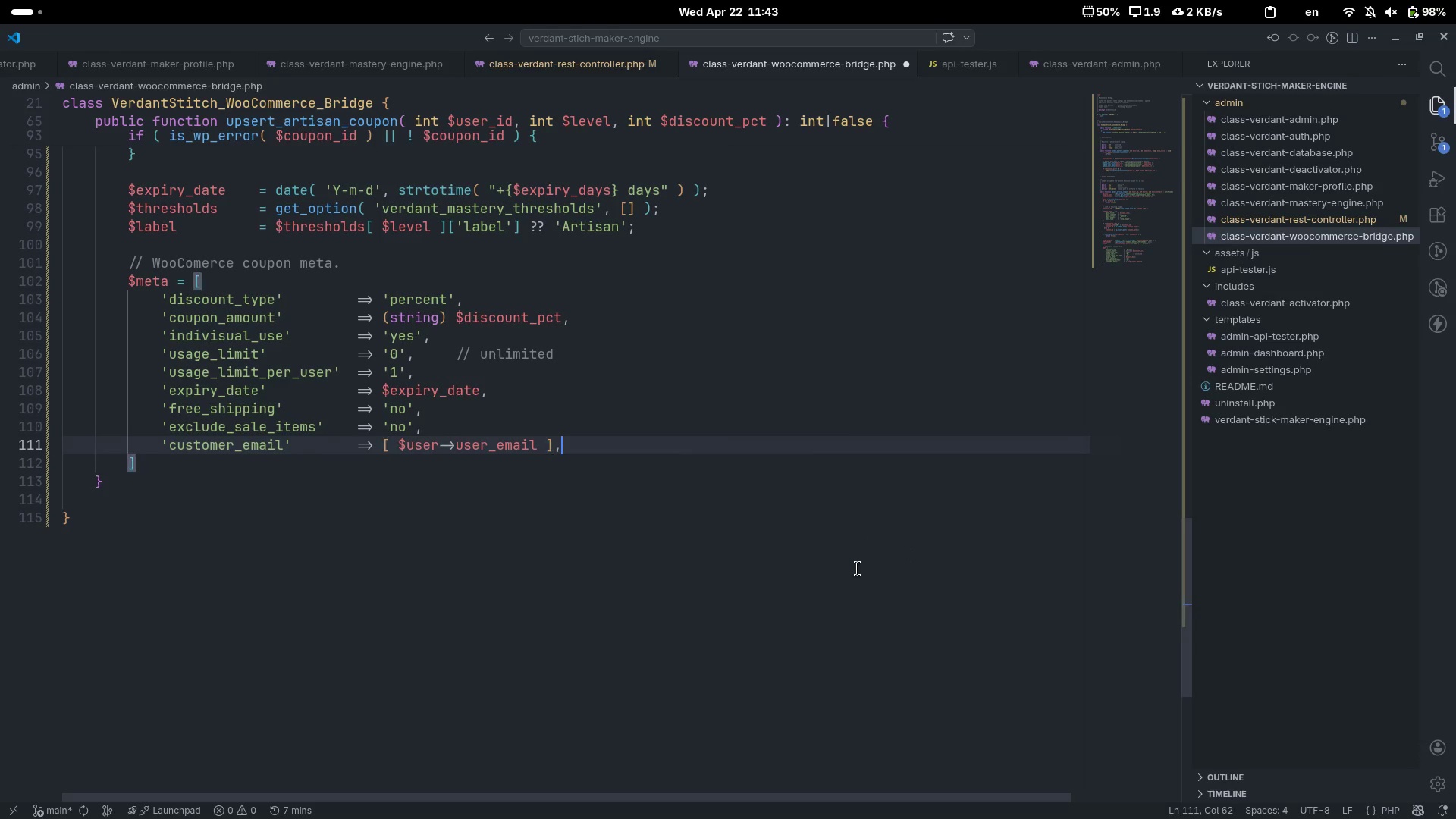 
key(Enter)
 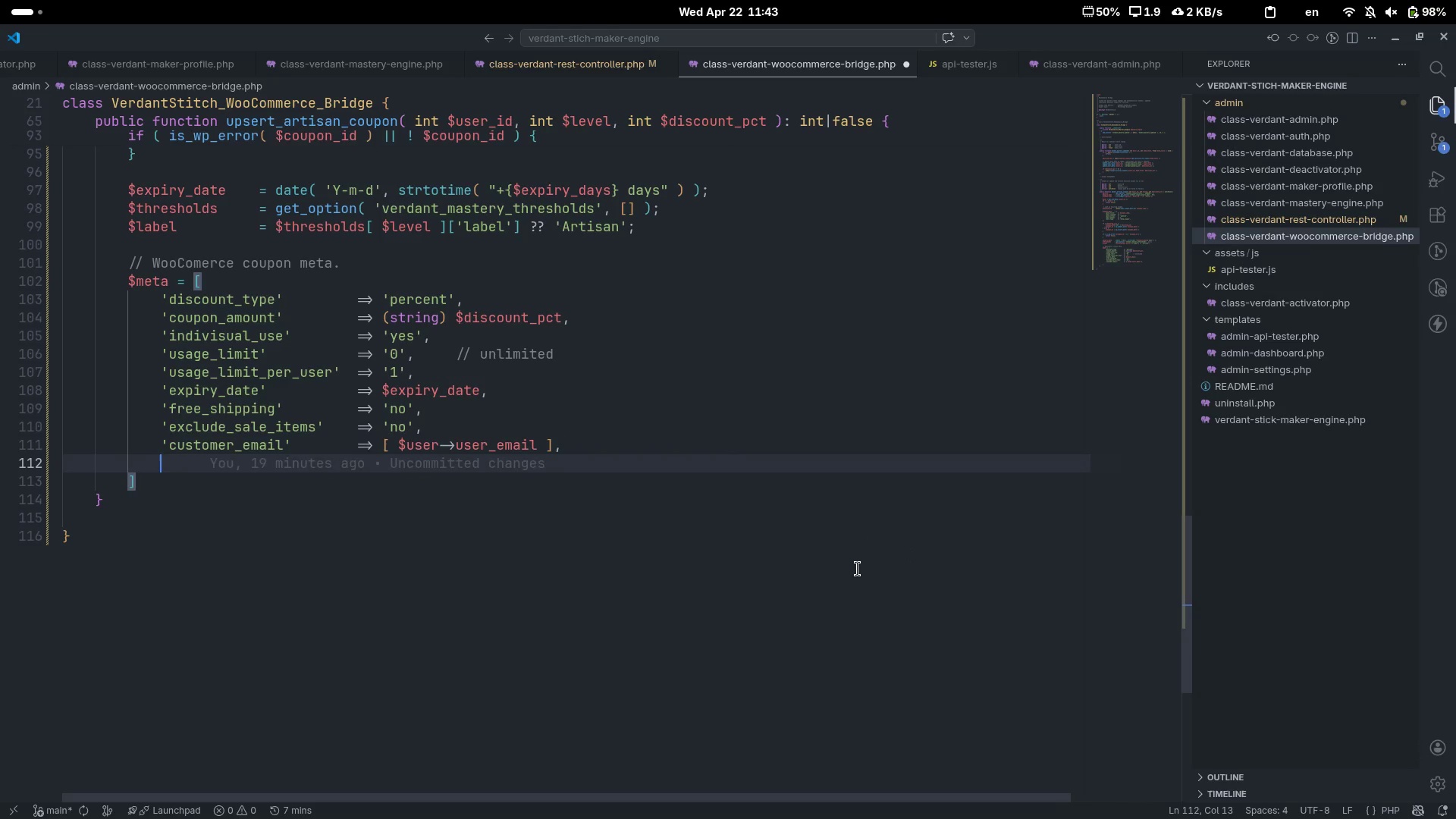 
type('verdant_level)
 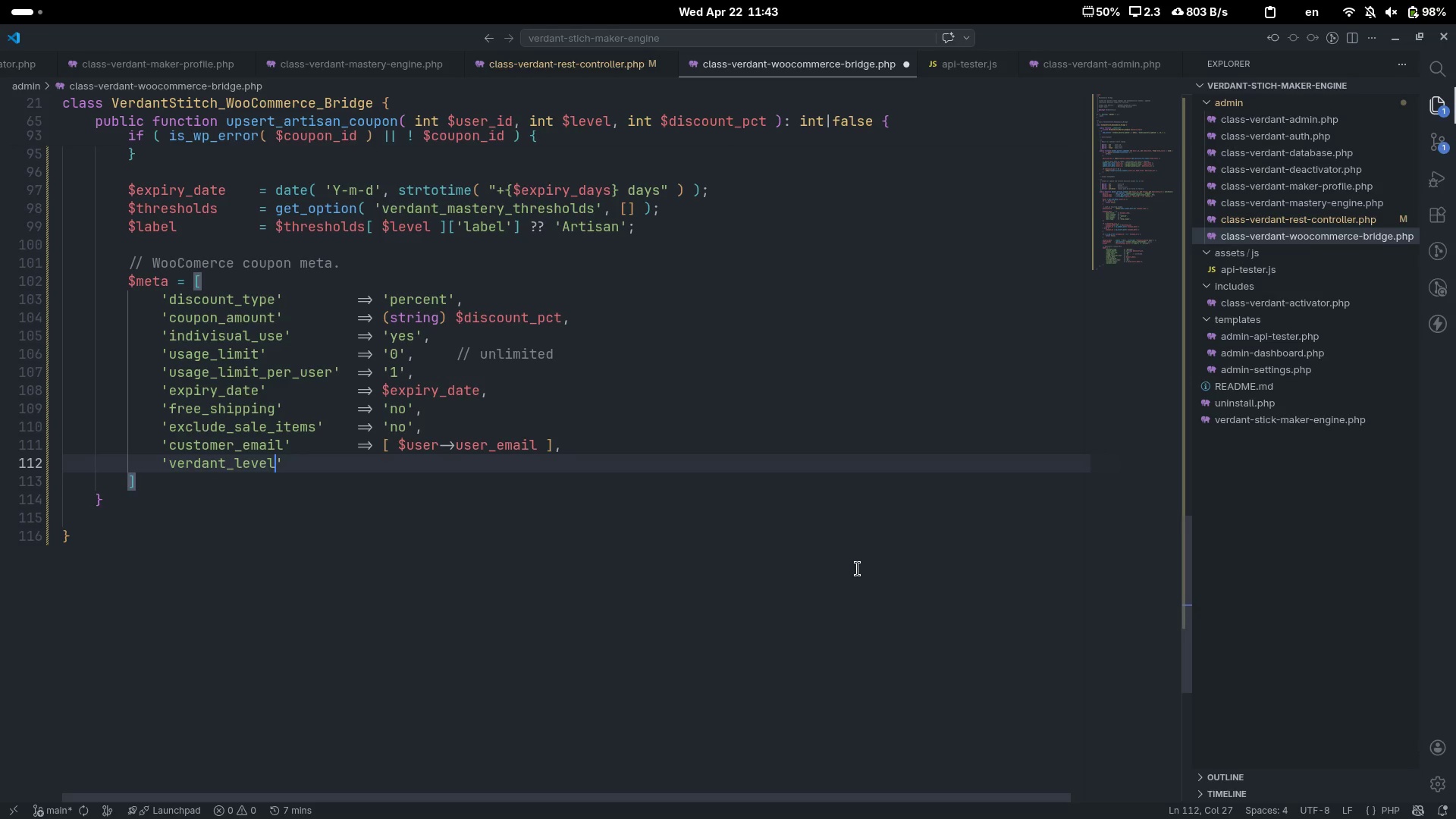 
key(ArrowRight)
 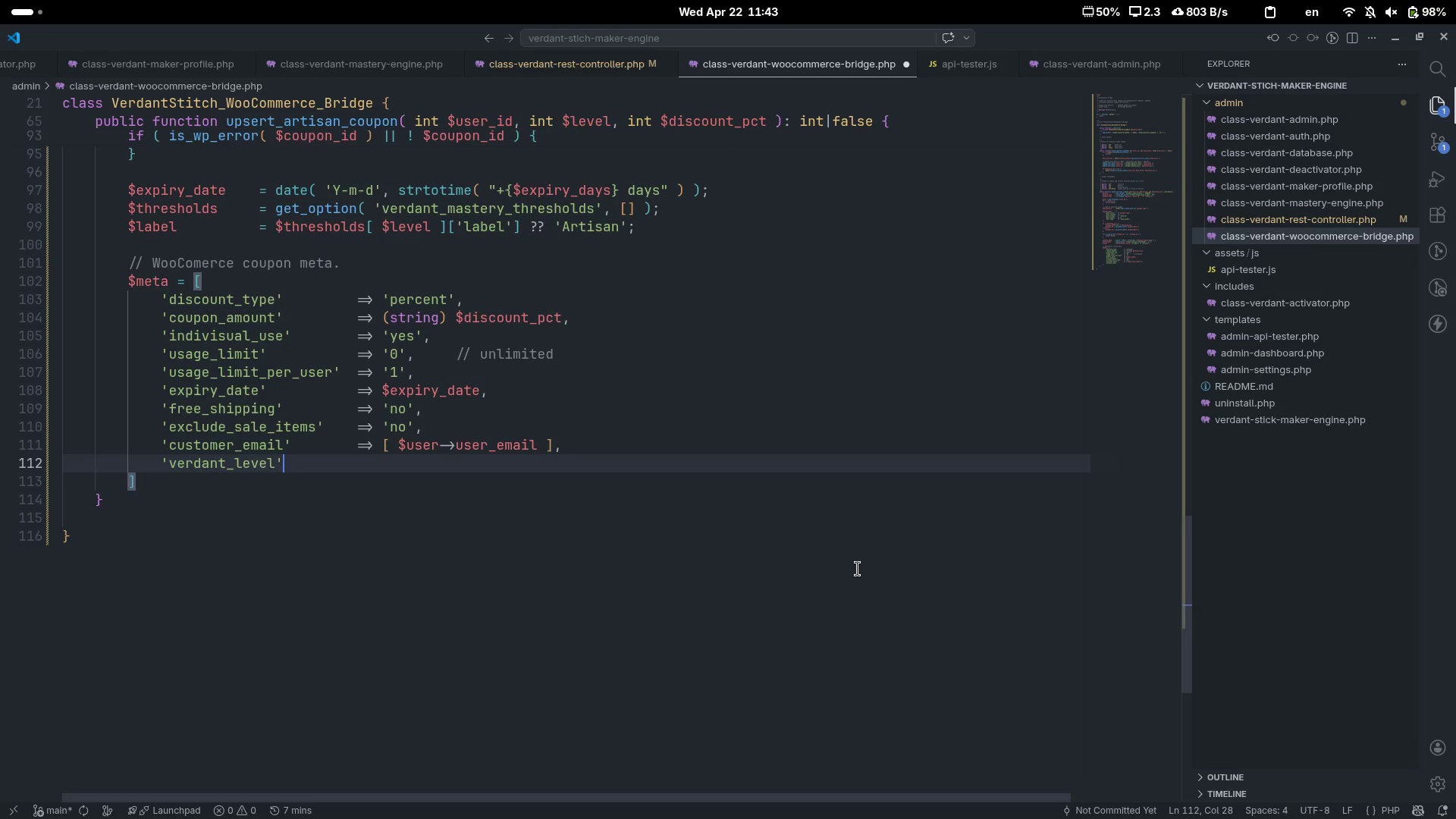 
key(Tab)
key(Tab)
key(Tab)
type(=> $level,)
 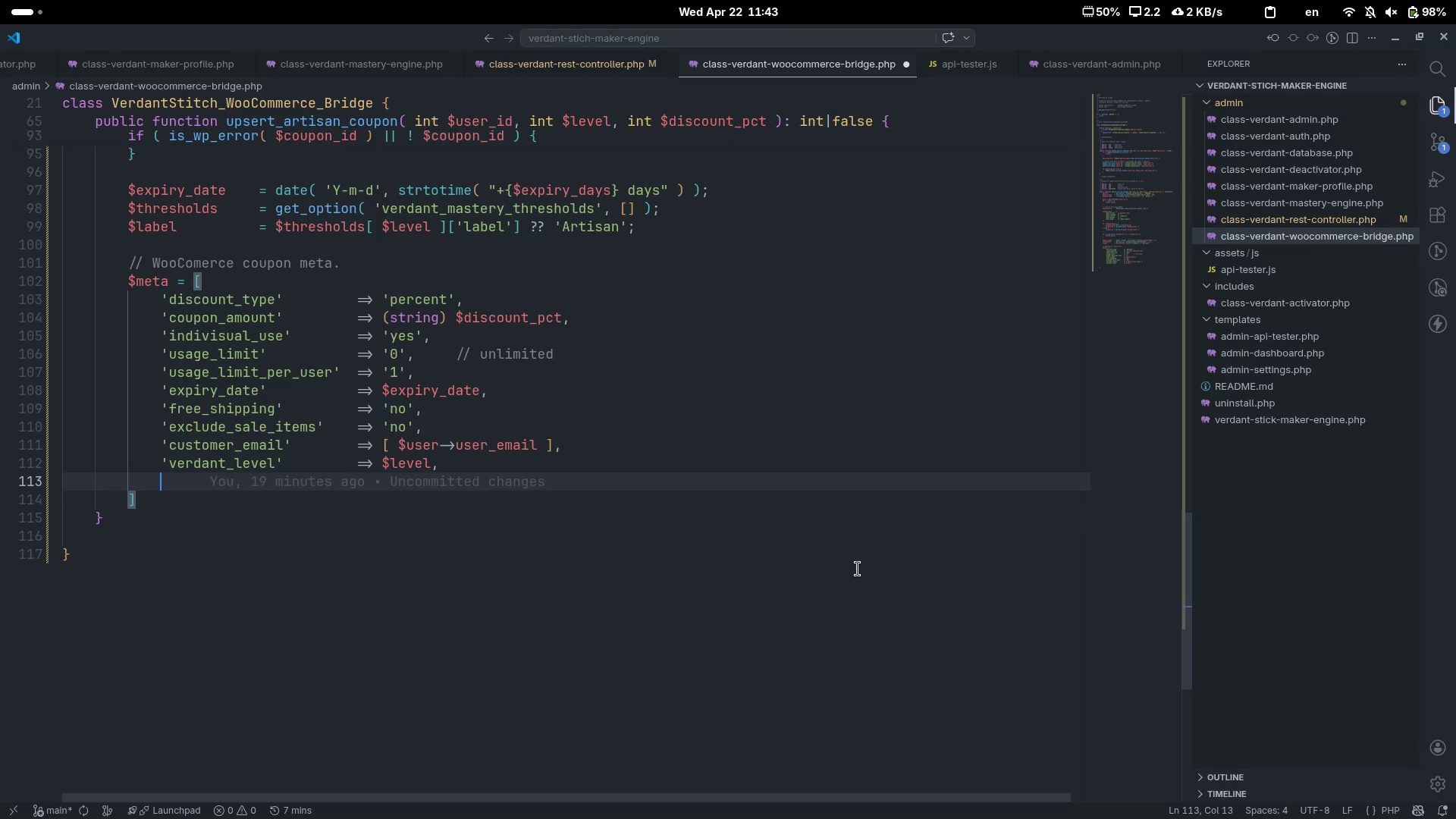 
 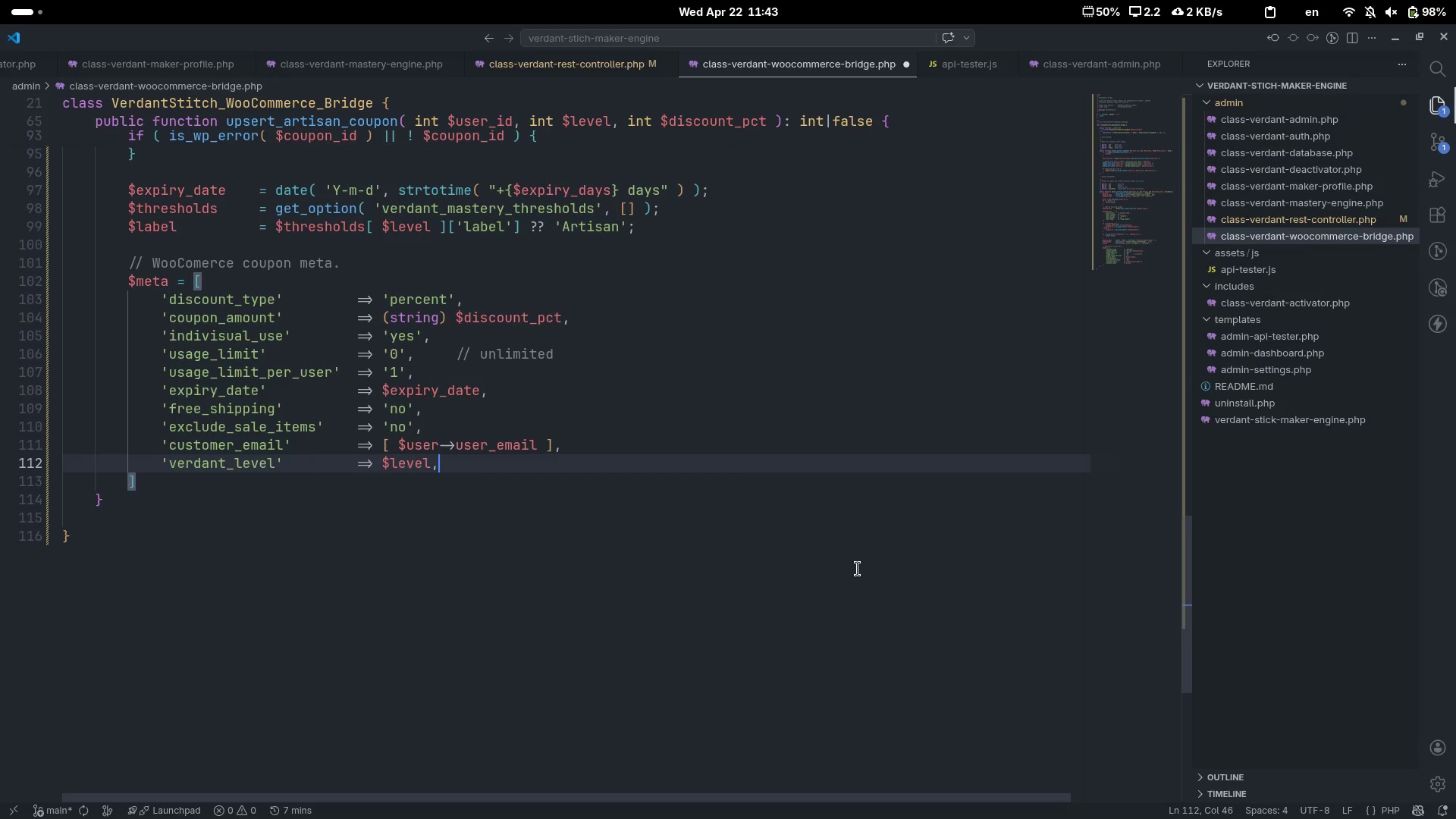 
key(Enter)
 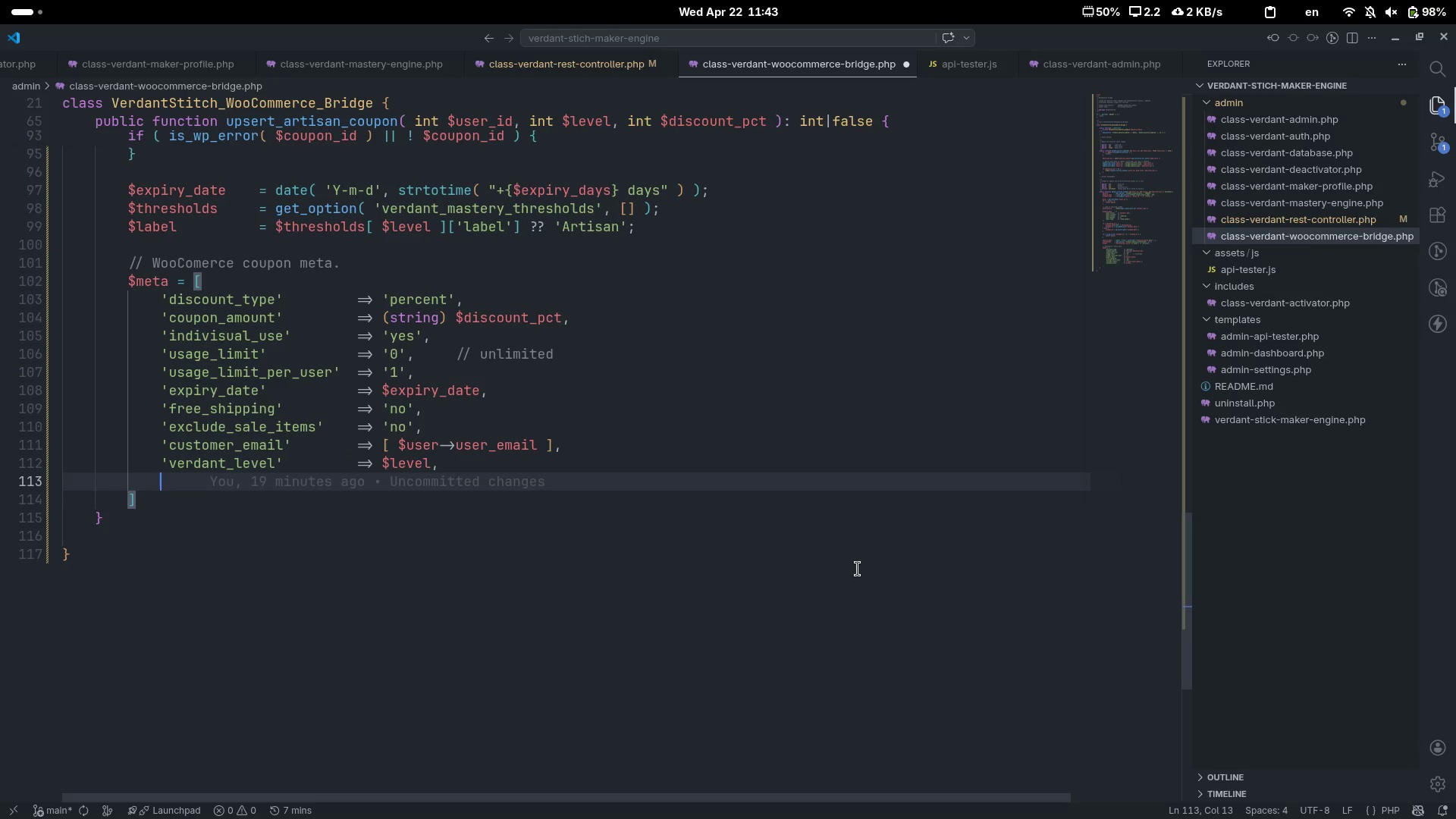 
type('verdant)le)
key(Backspace)
key(Backspace)
key(Backspace)
type(_leel)
key(Backspace)
type(v)
key(Backspace)
key(Backspace)
type(vel_label)
 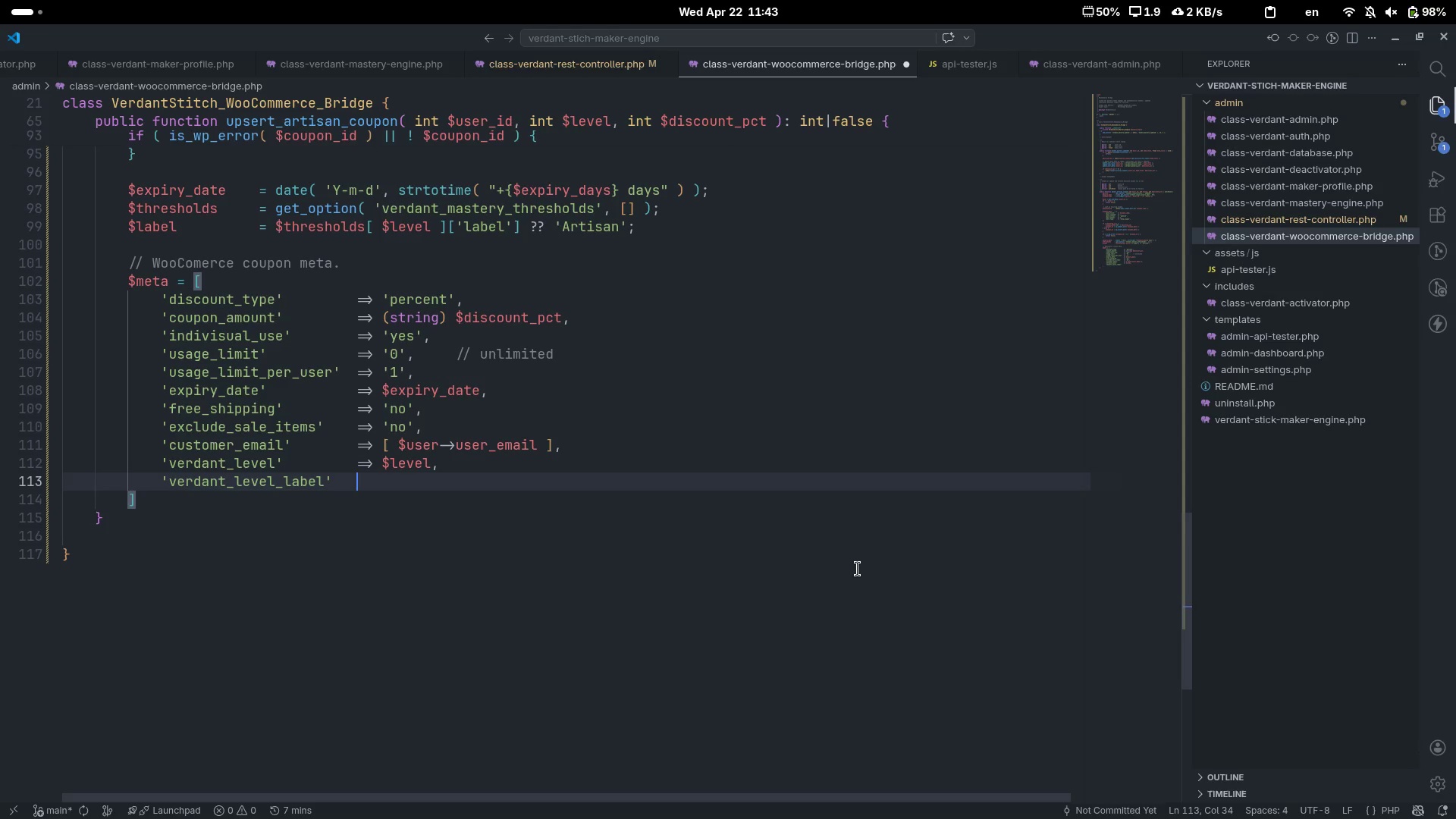 
 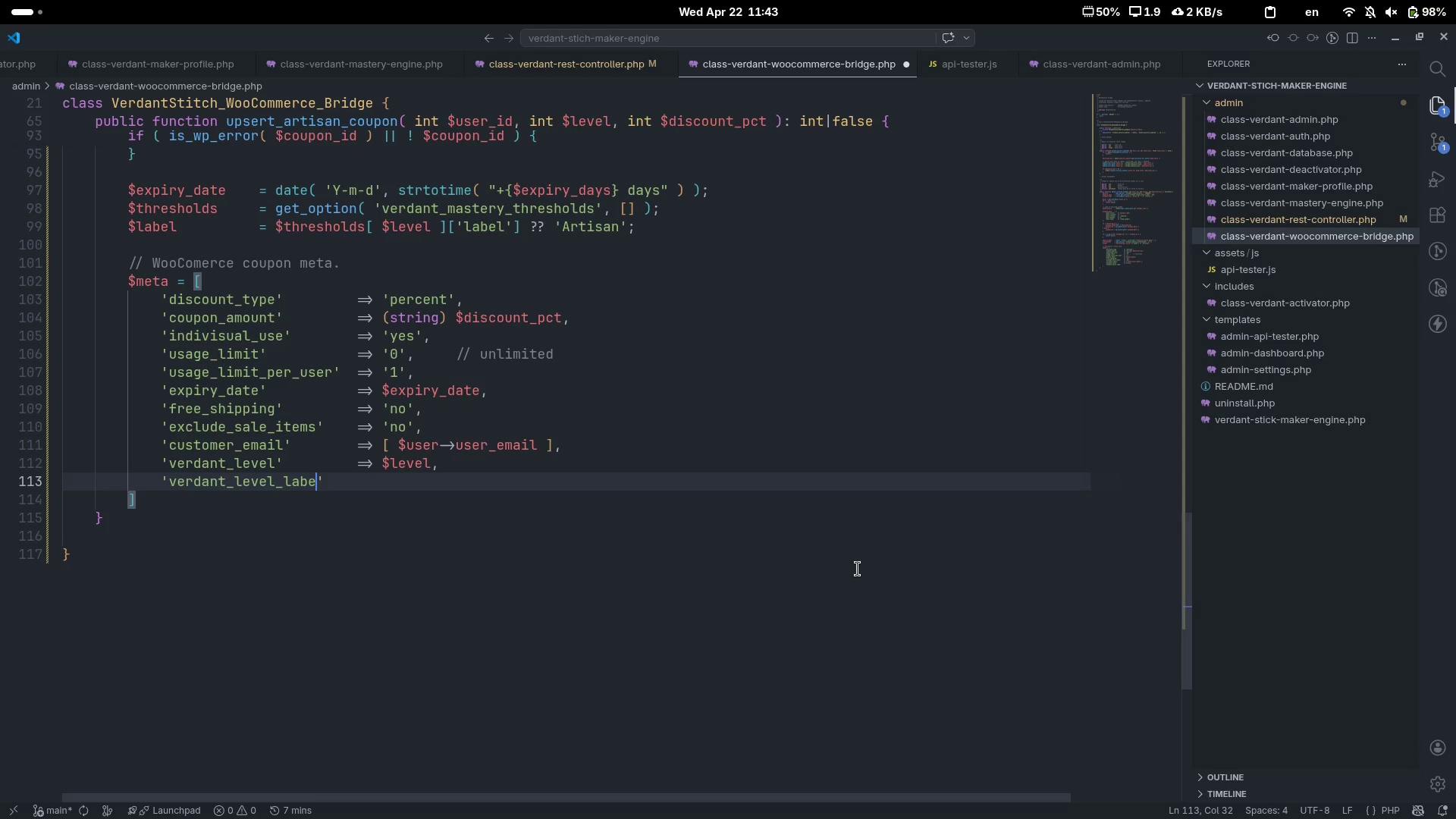 
key(ArrowRight)
 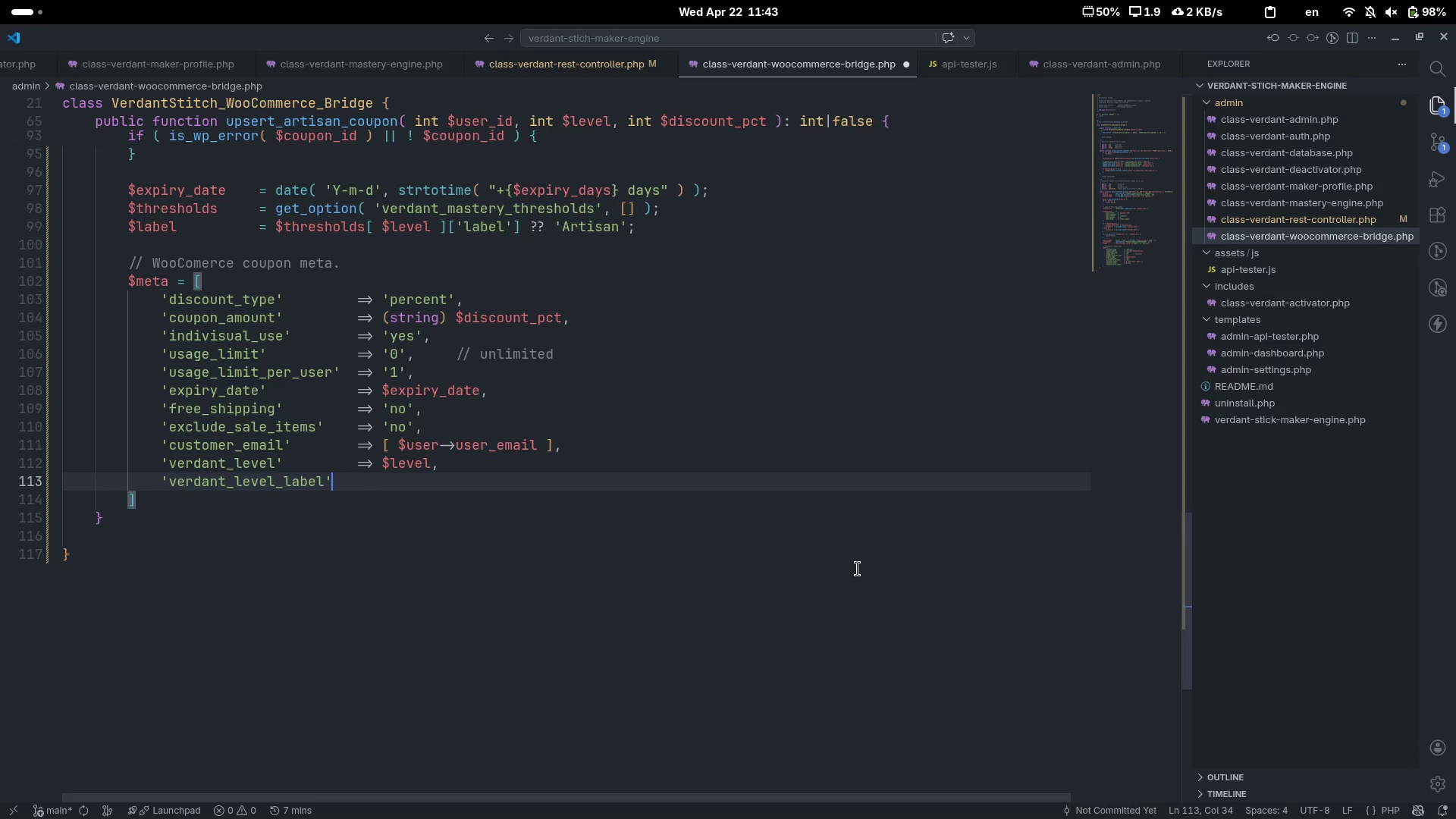 
key(Tab)
type(=> $la)
key(Tab)
type(,)
 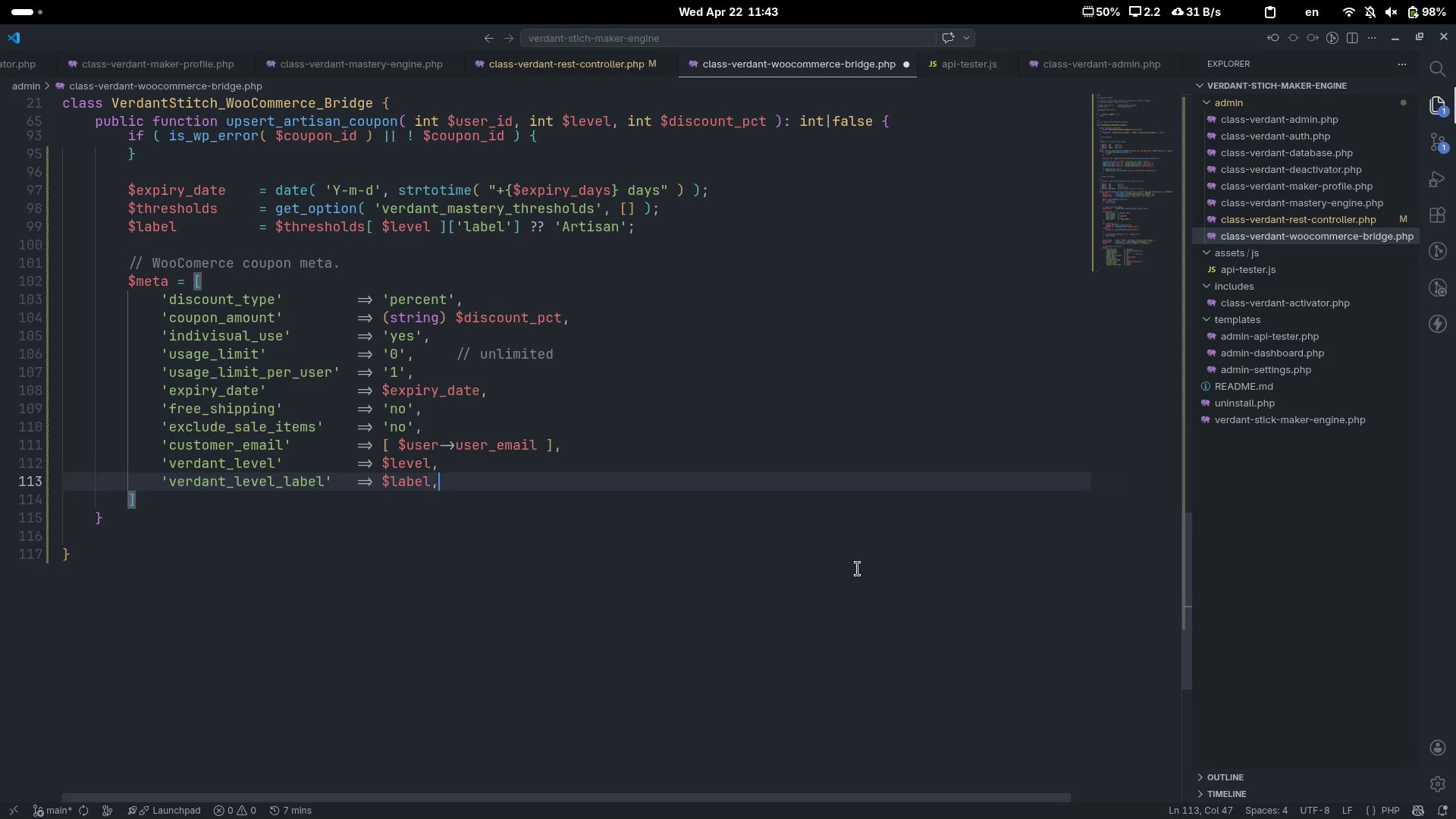 
key(Enter)
 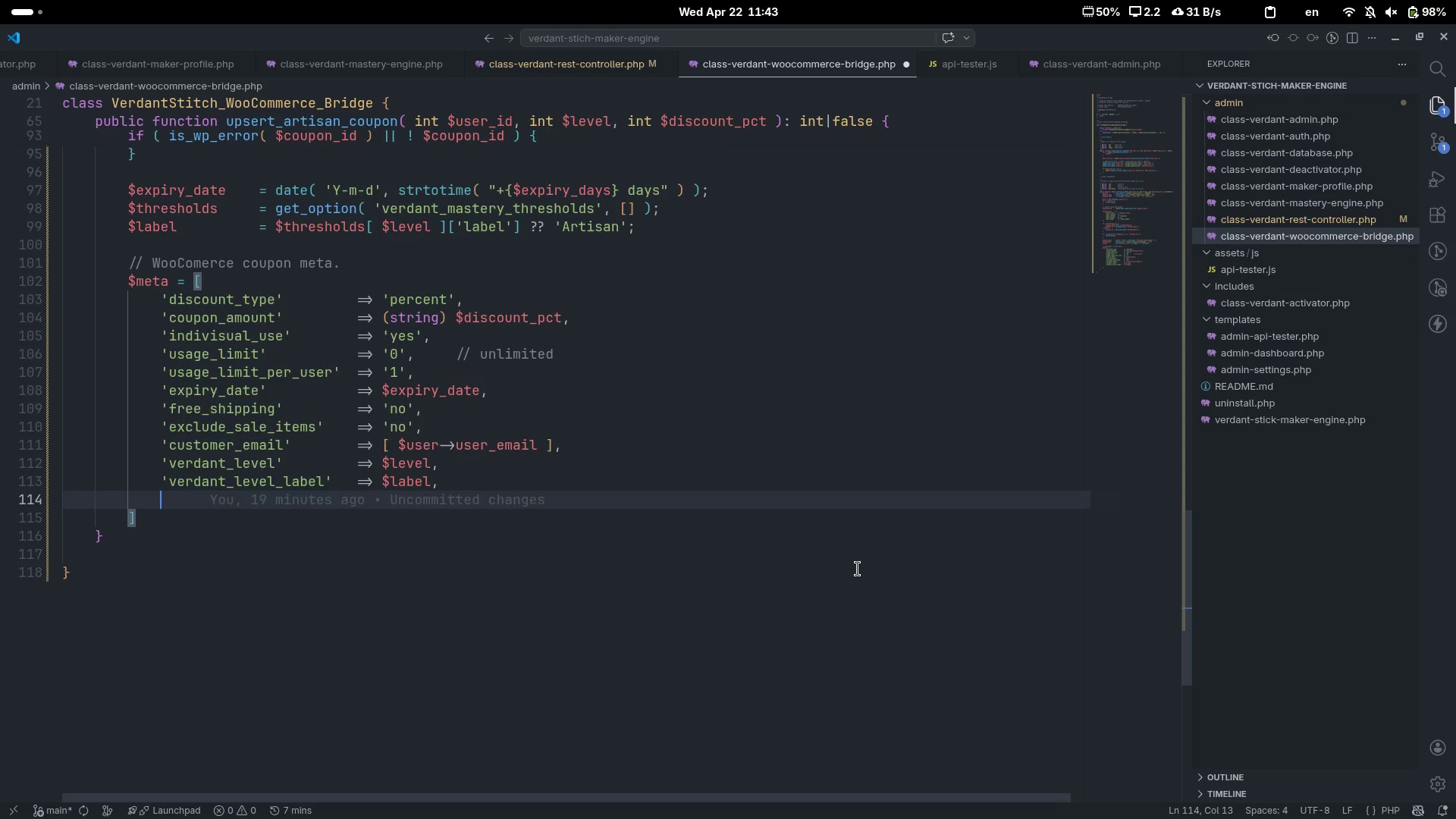 
type('verdant_le)
key(Backspace)
key(Backspace)
type(generated_for_se)
key(Backspace)
key(Backspace)
type(user)
 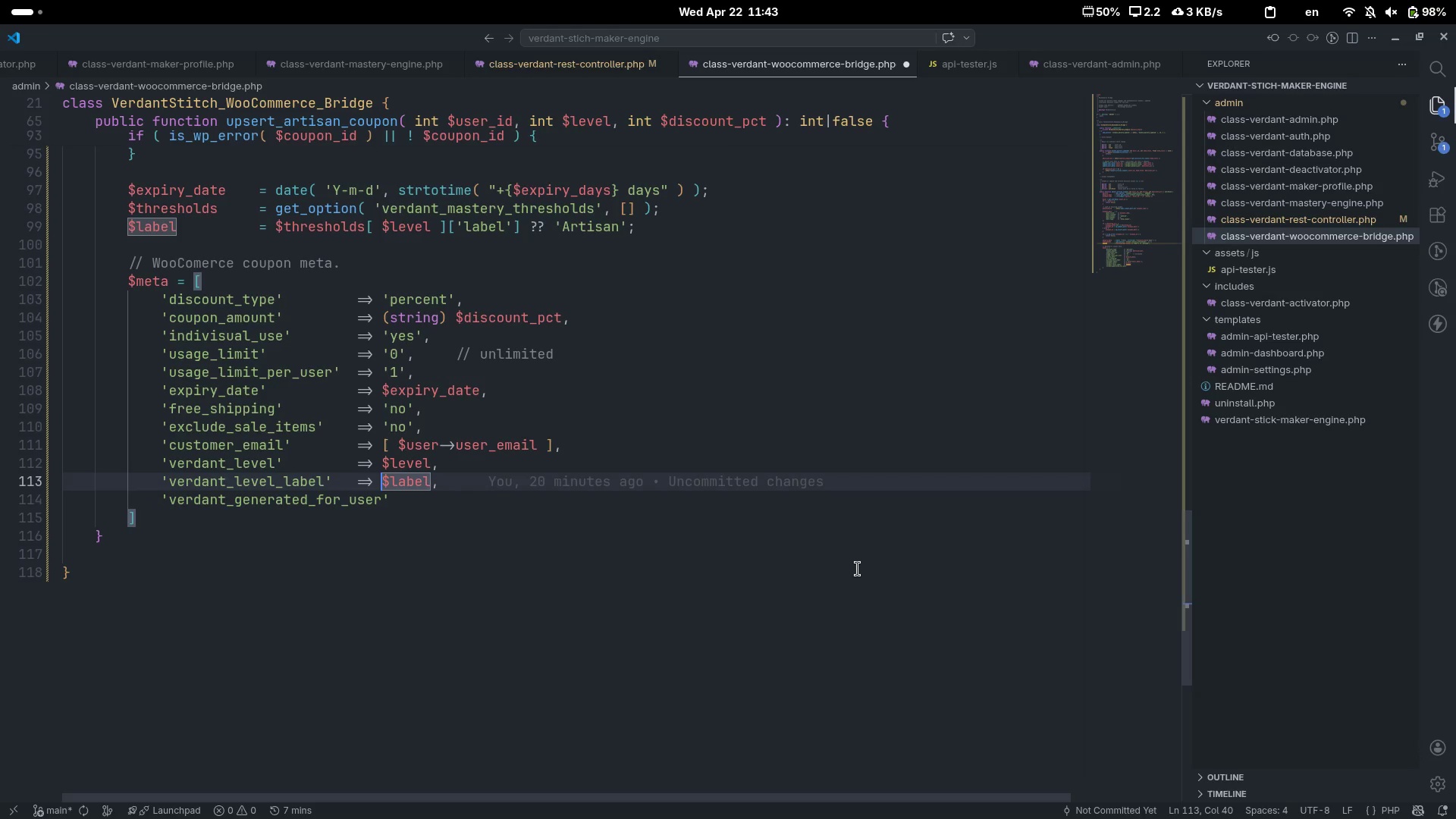 
 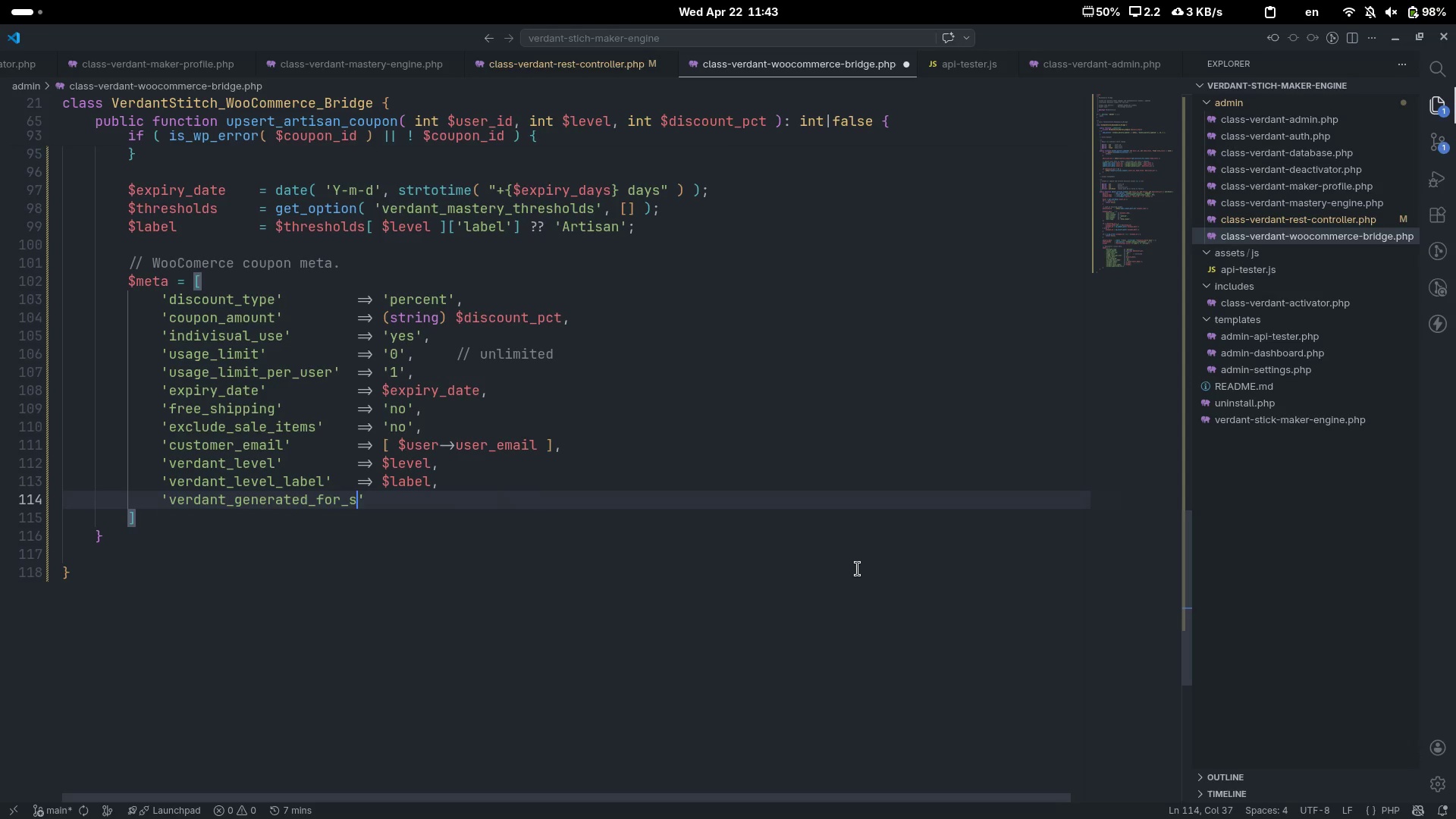 
key(ArrowUp)
 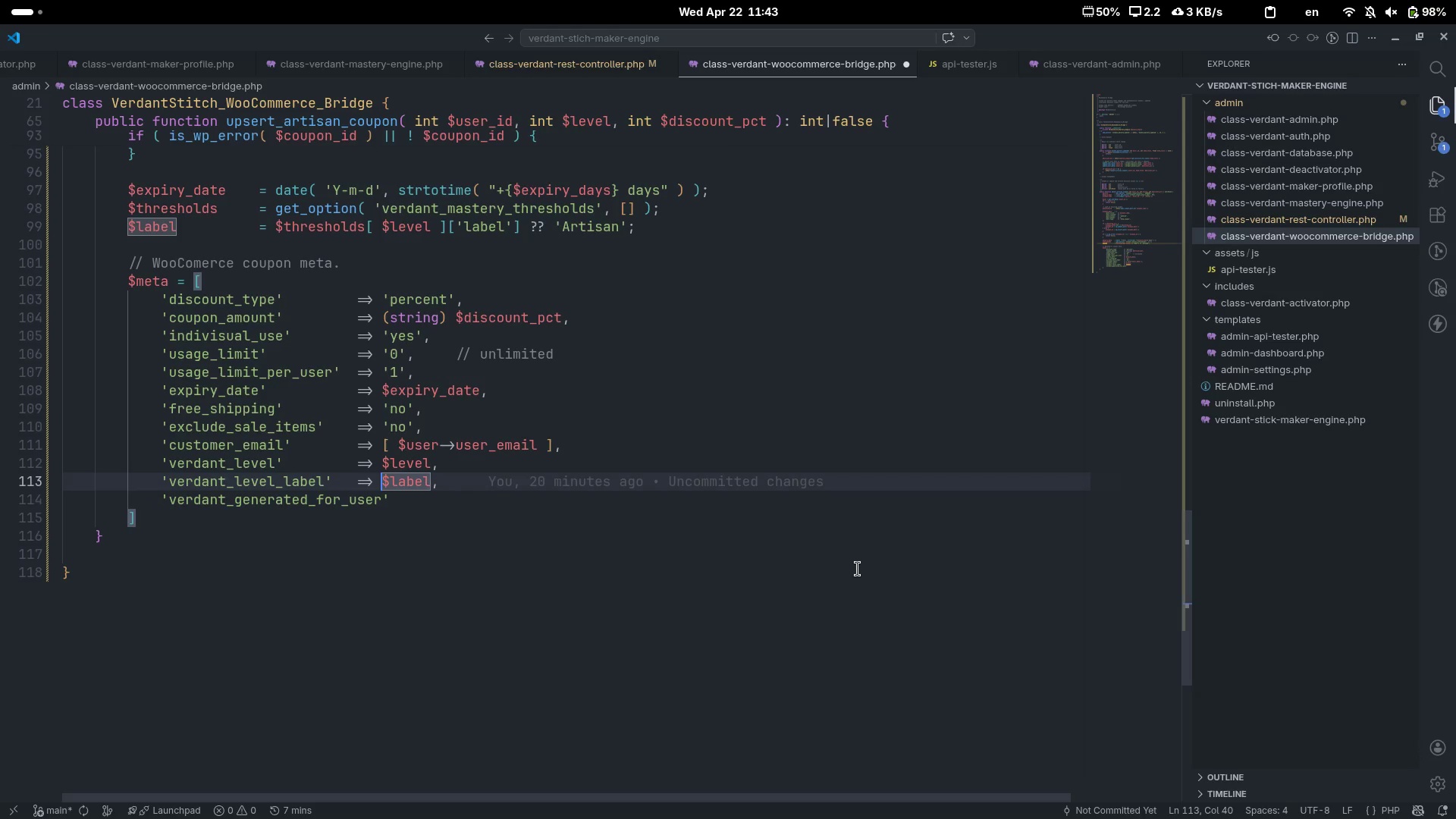 
key(Control+ArrowLeft)
 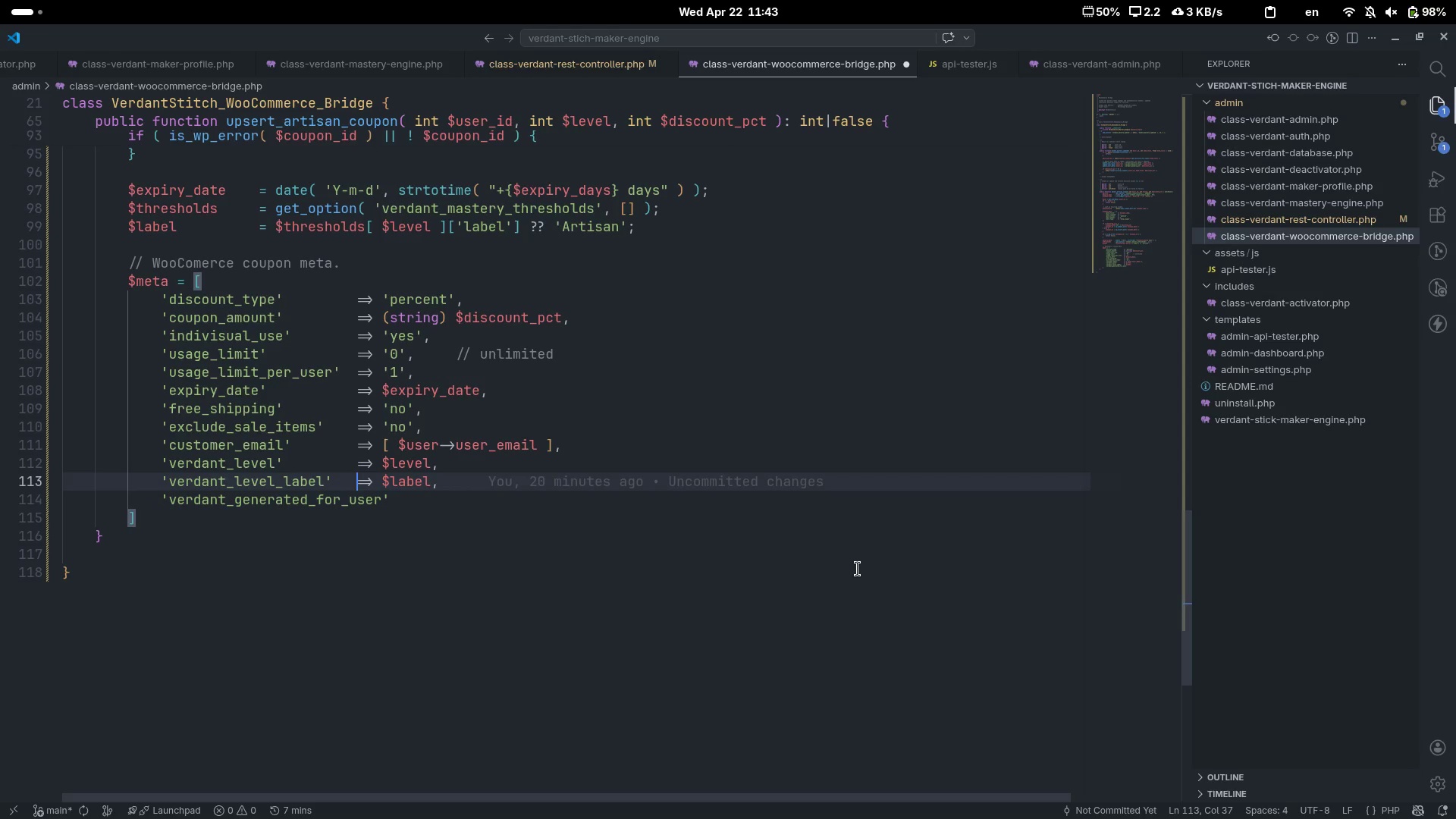 
key(Control+ArrowLeft)
 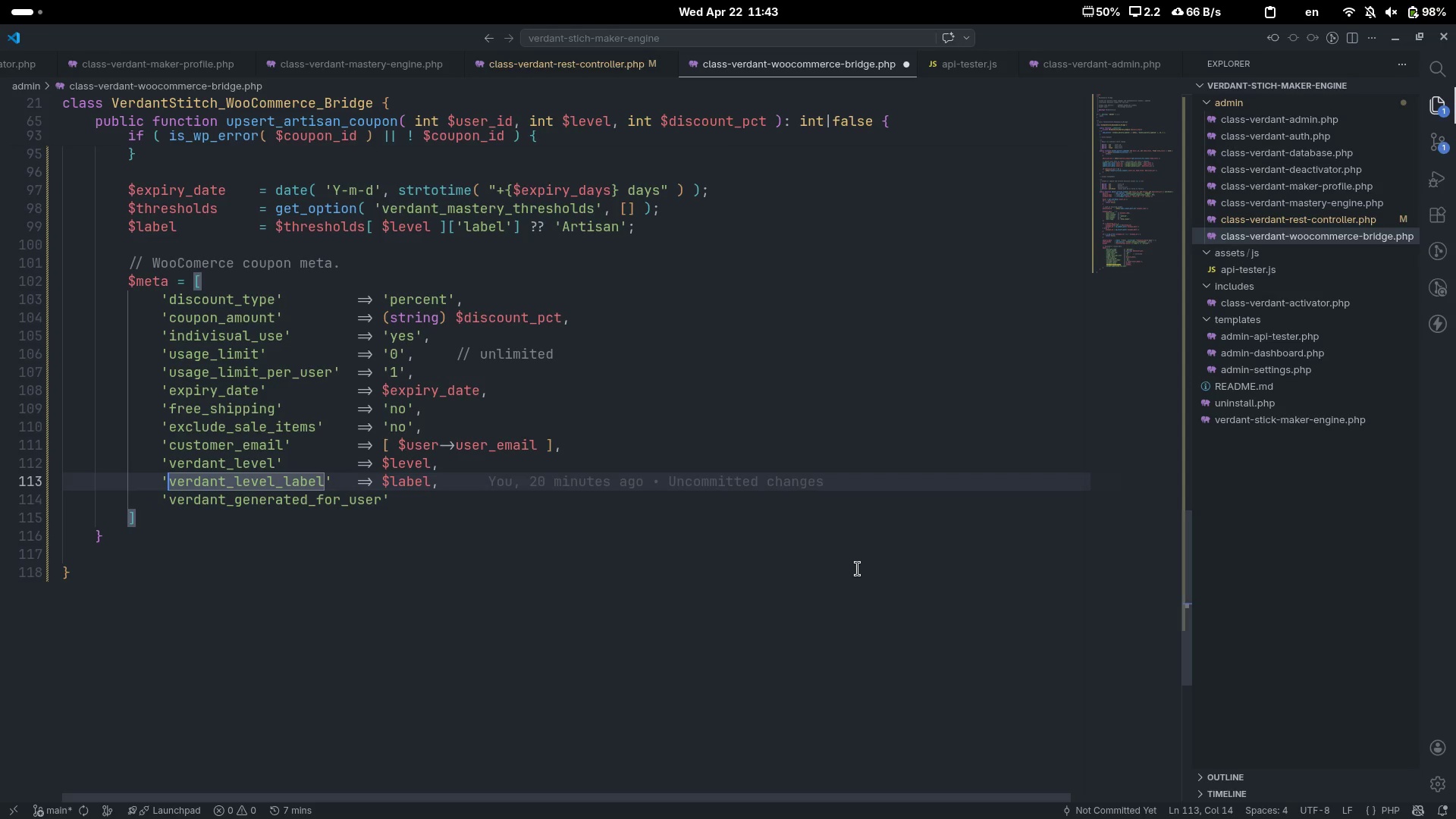 
key(Control+ArrowRight)
 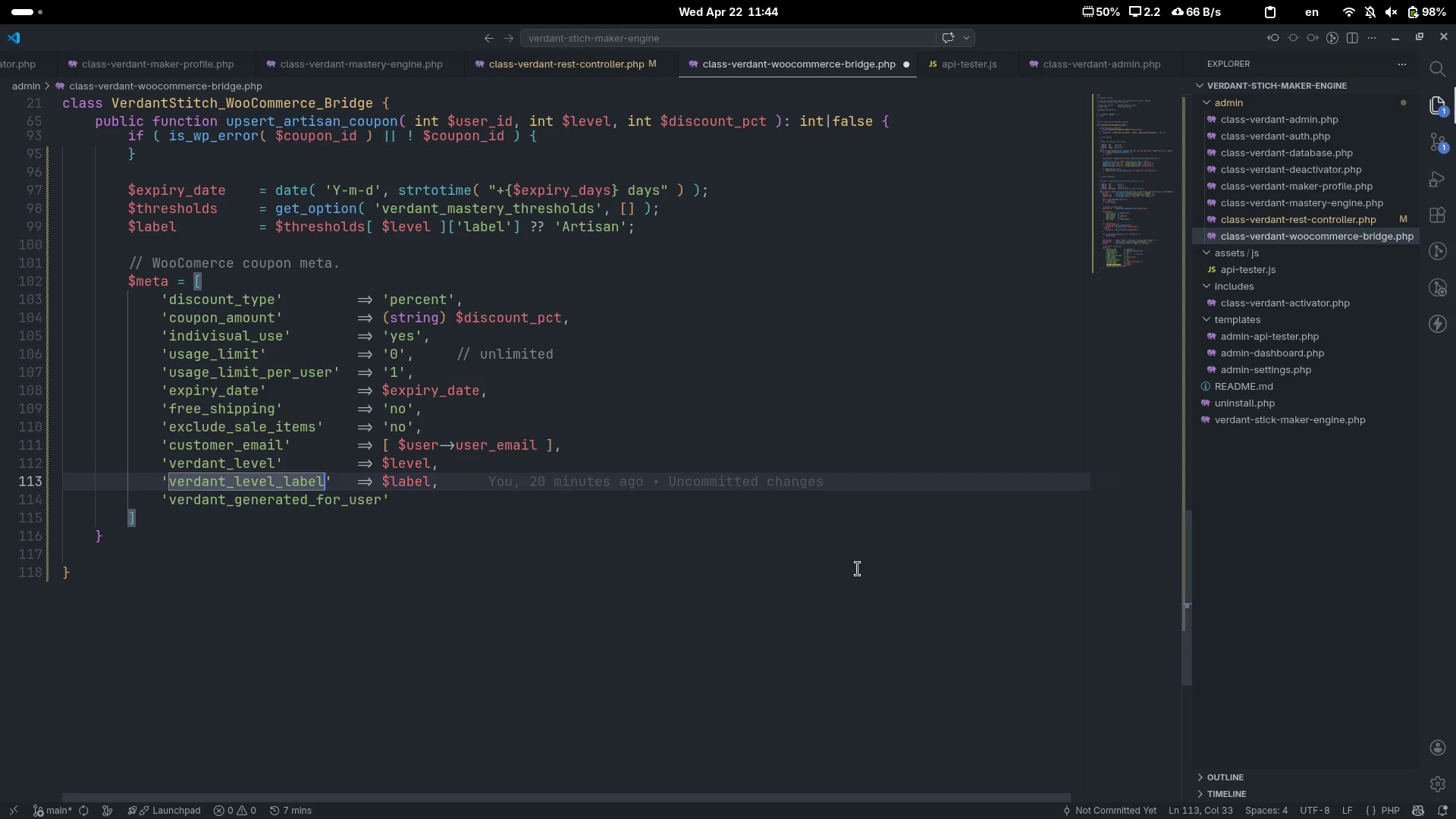 
key(Control+ArrowRight)
 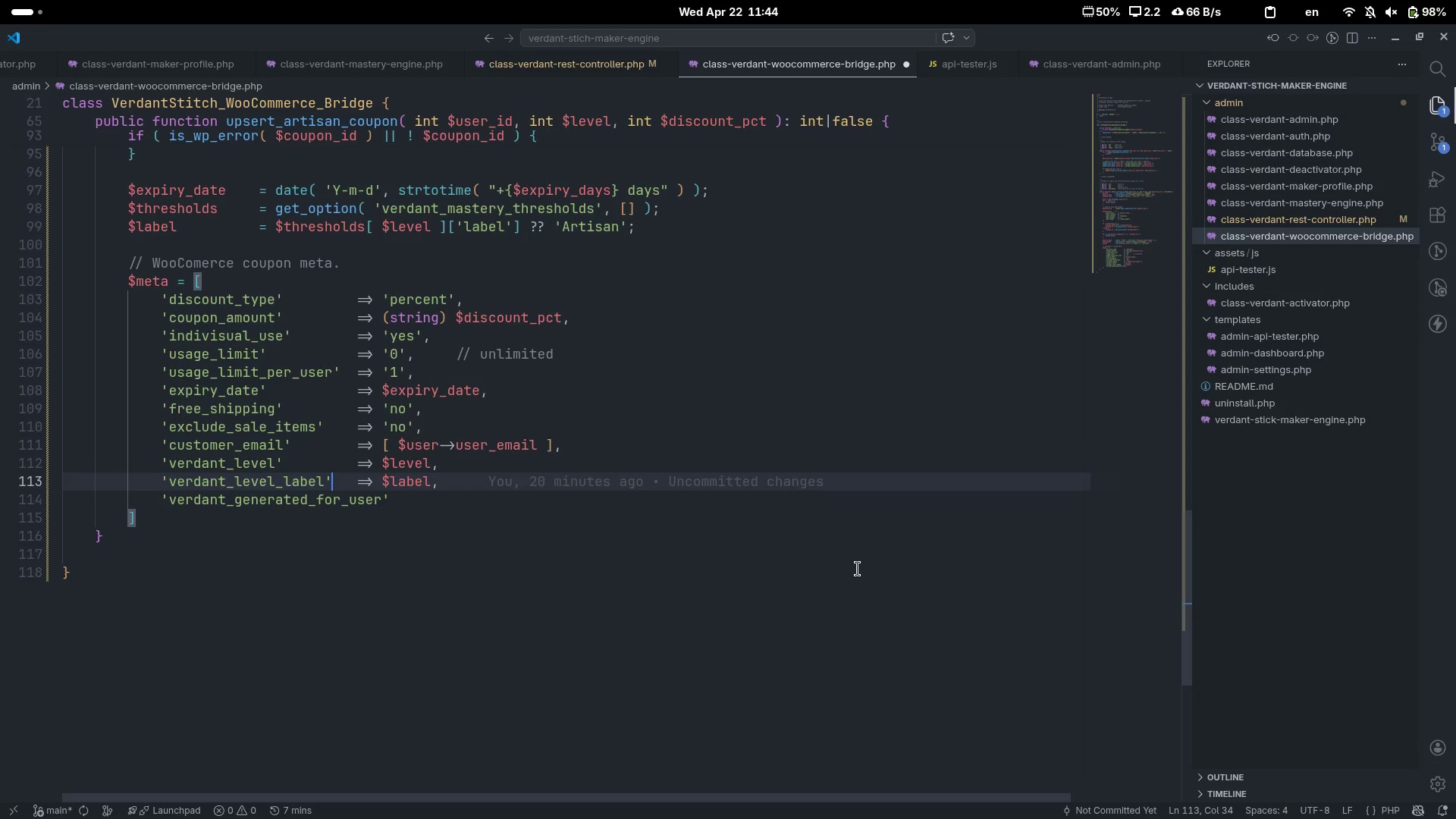 
key(Control+ArrowRight)
 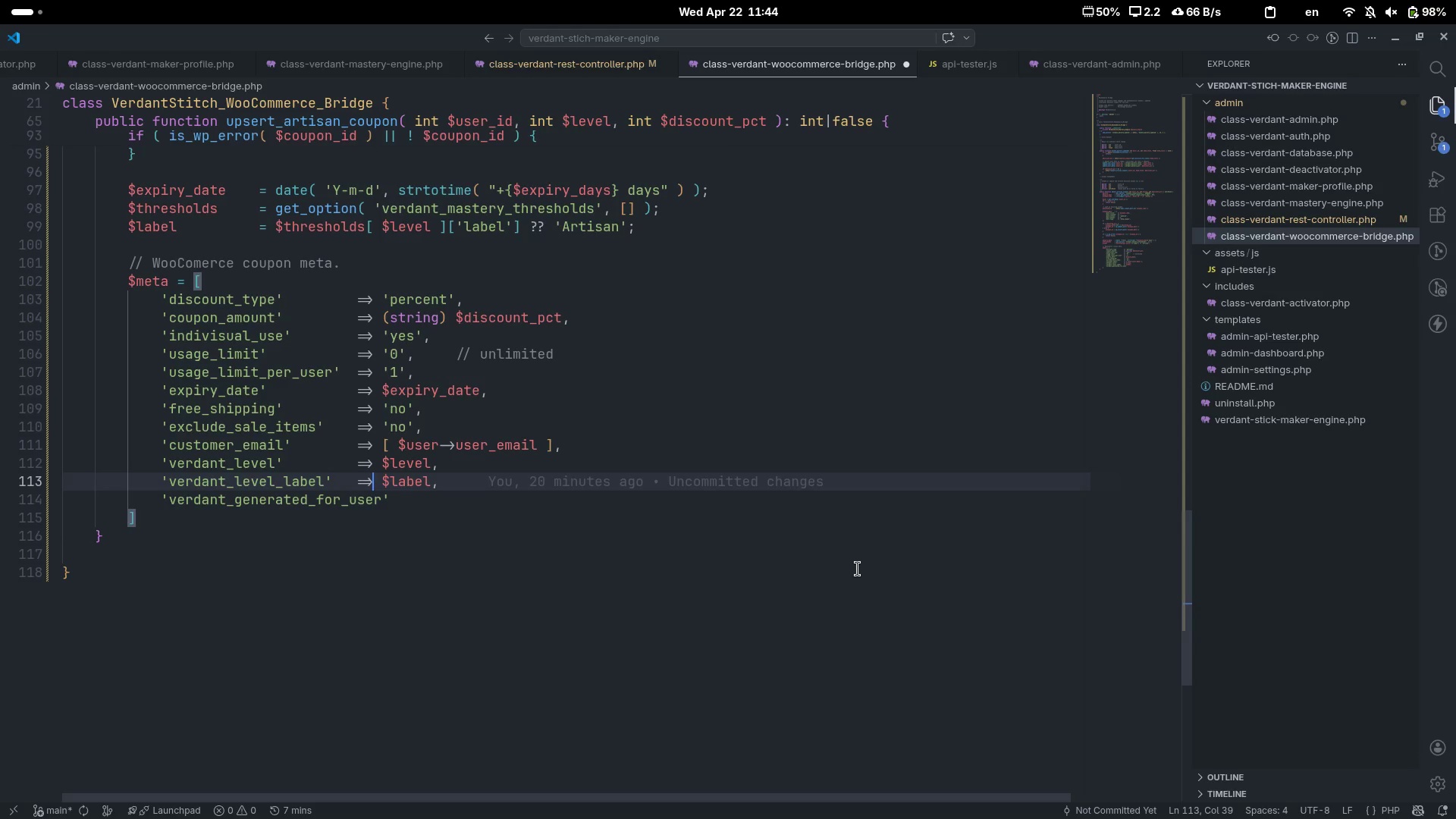 
key(Control+ArrowLeft)
 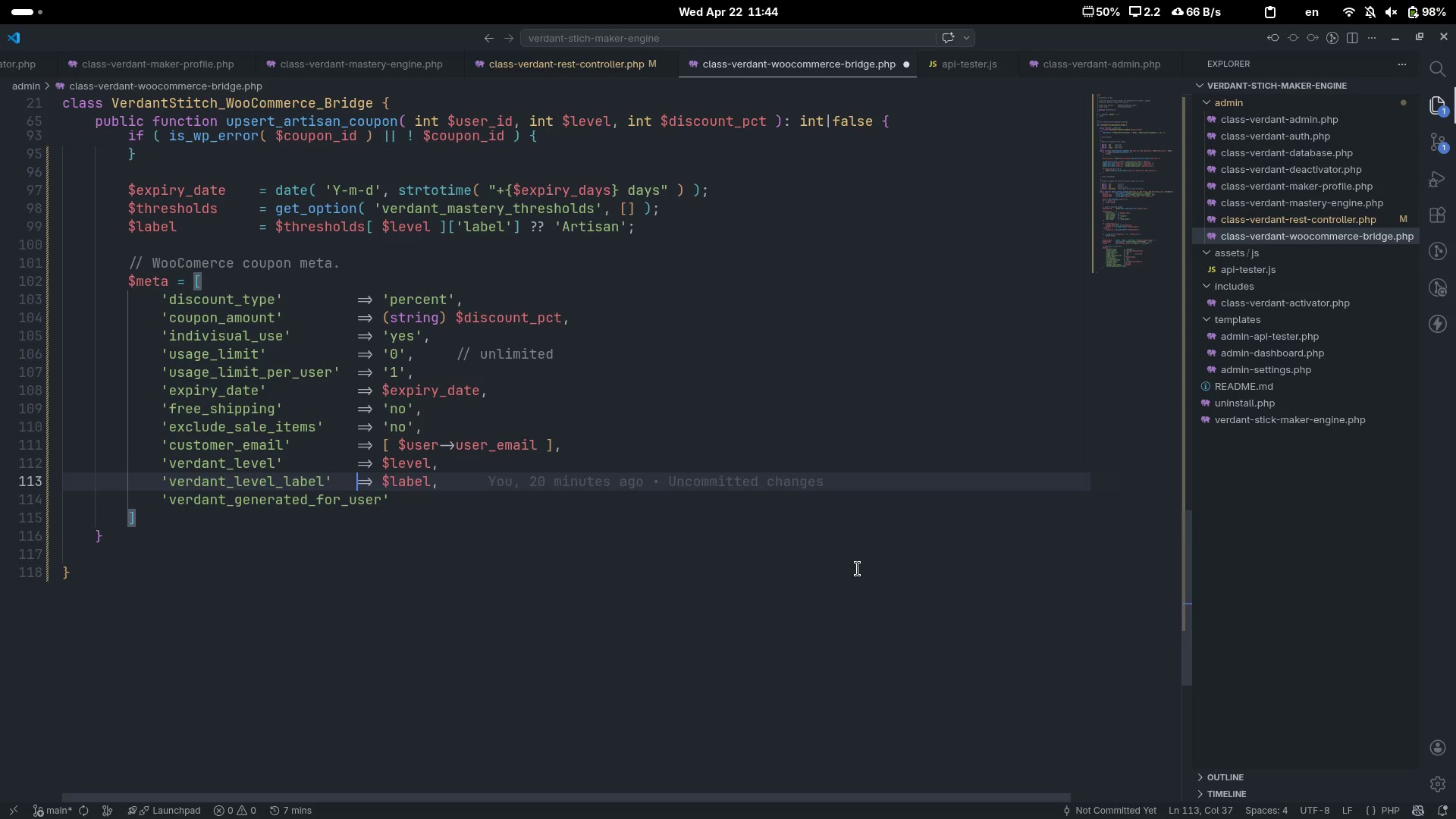 
key(Tab)
 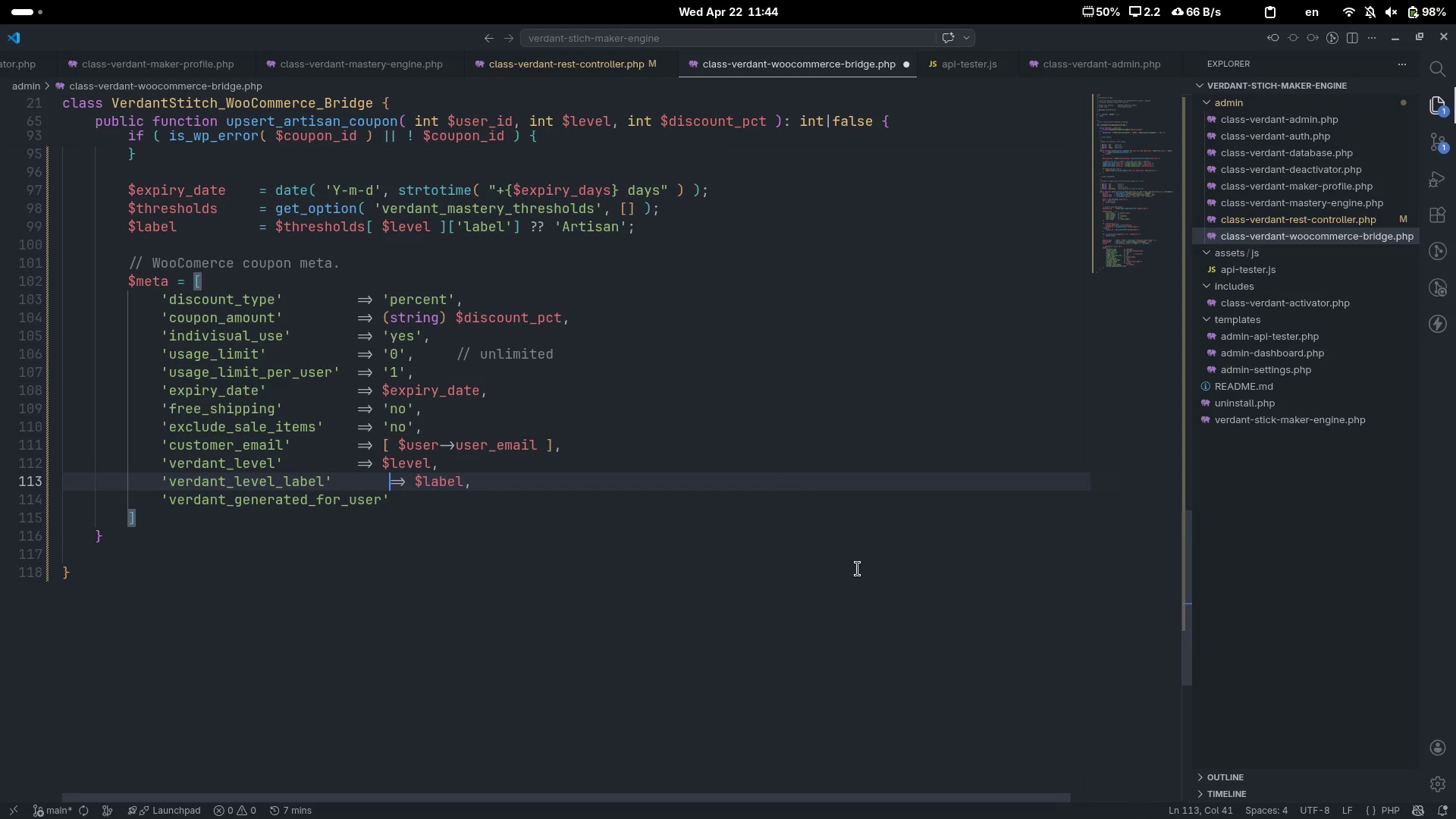 
key(Tab)
 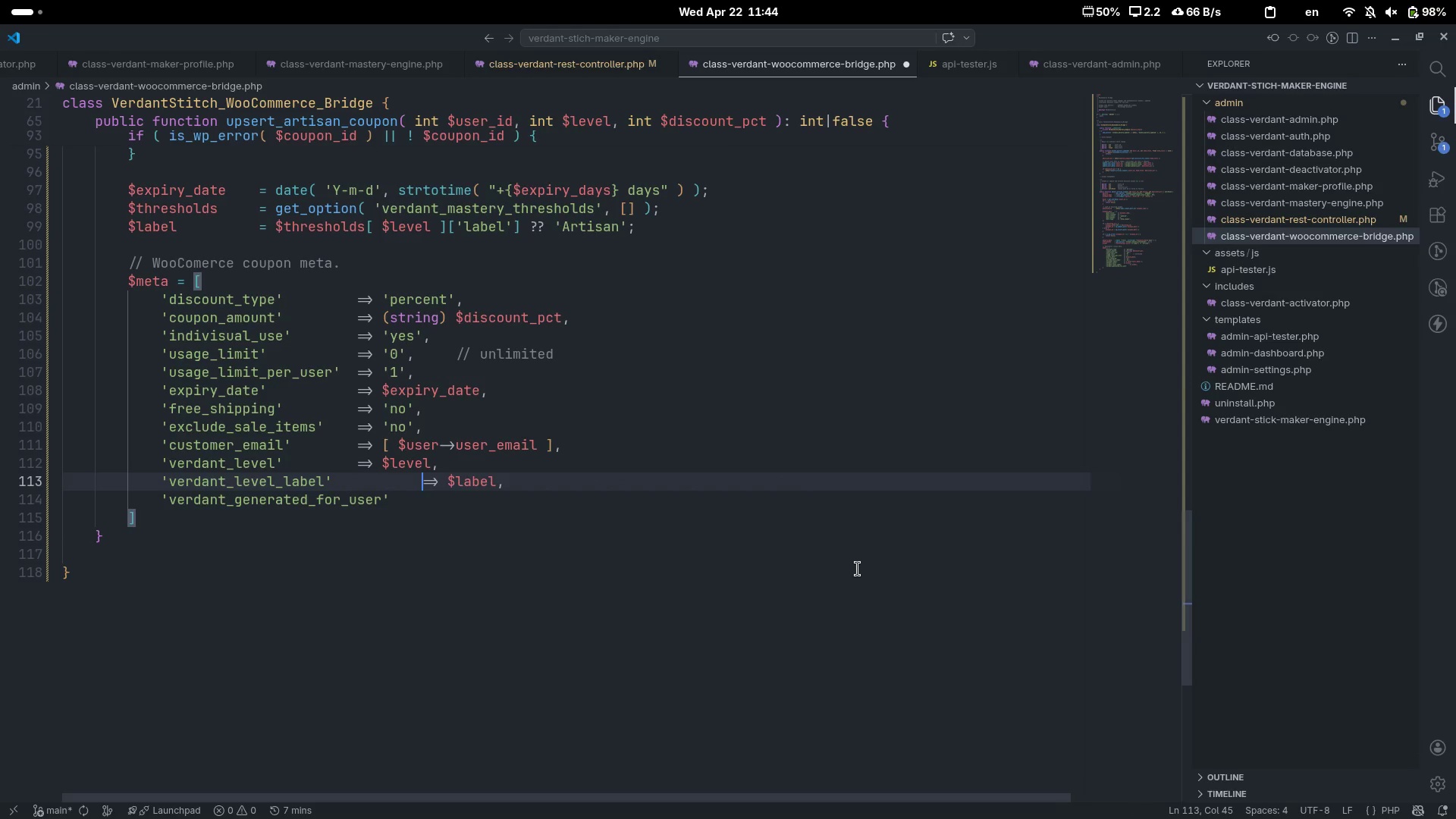 
key(ArrowUp)
 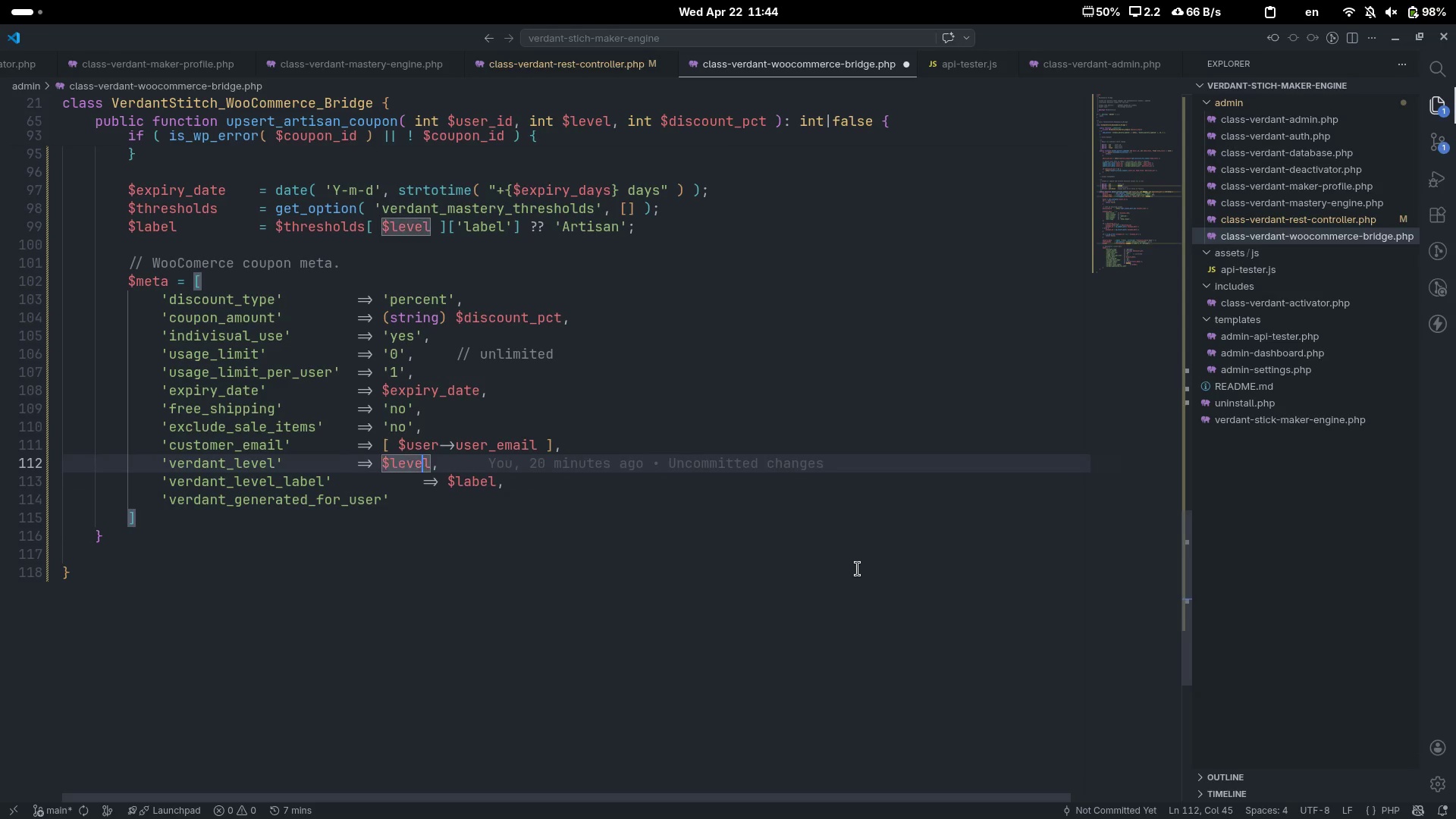 
key(Control+ArrowLeft)
 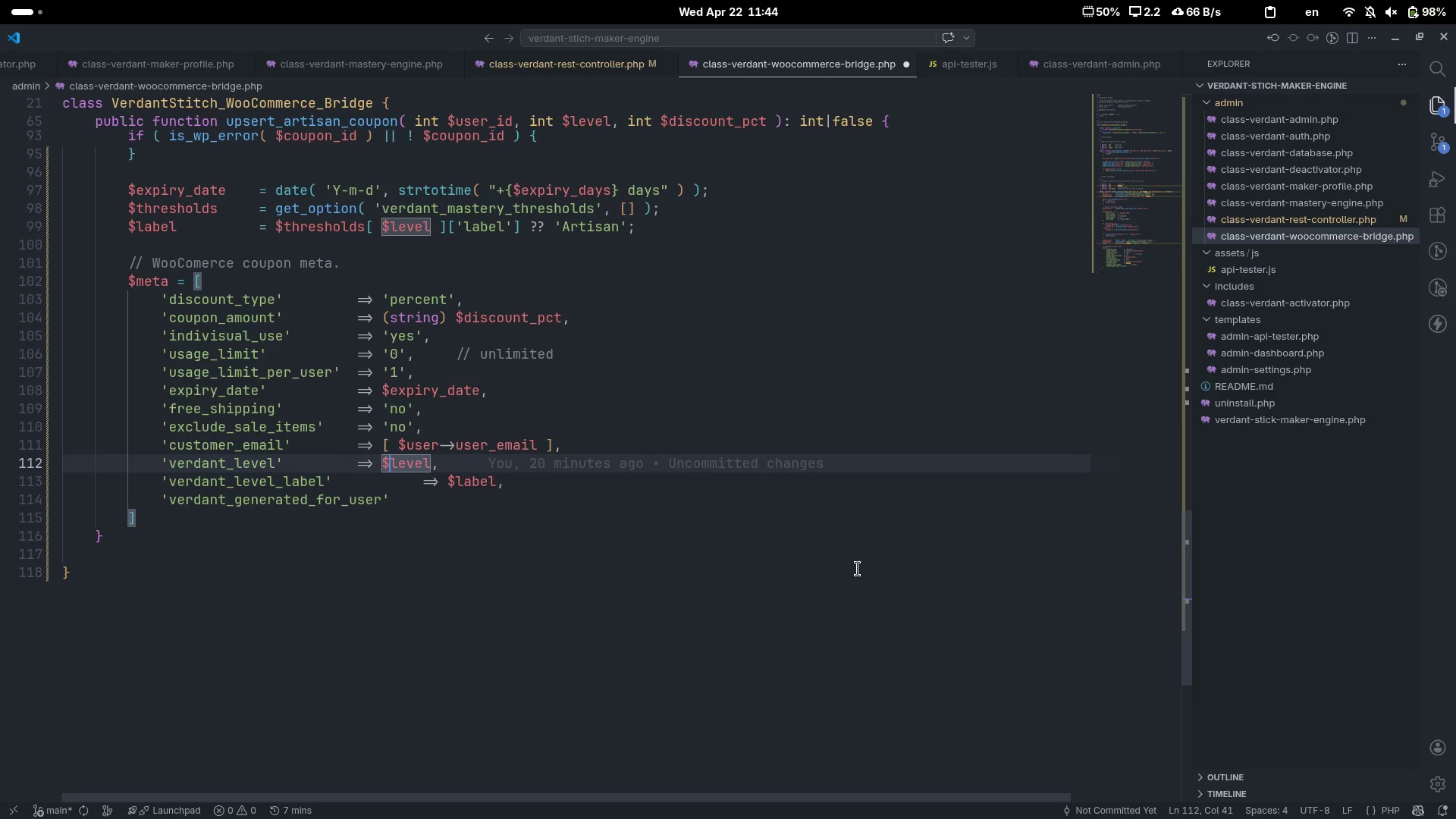 
key(Control+ArrowLeft)
 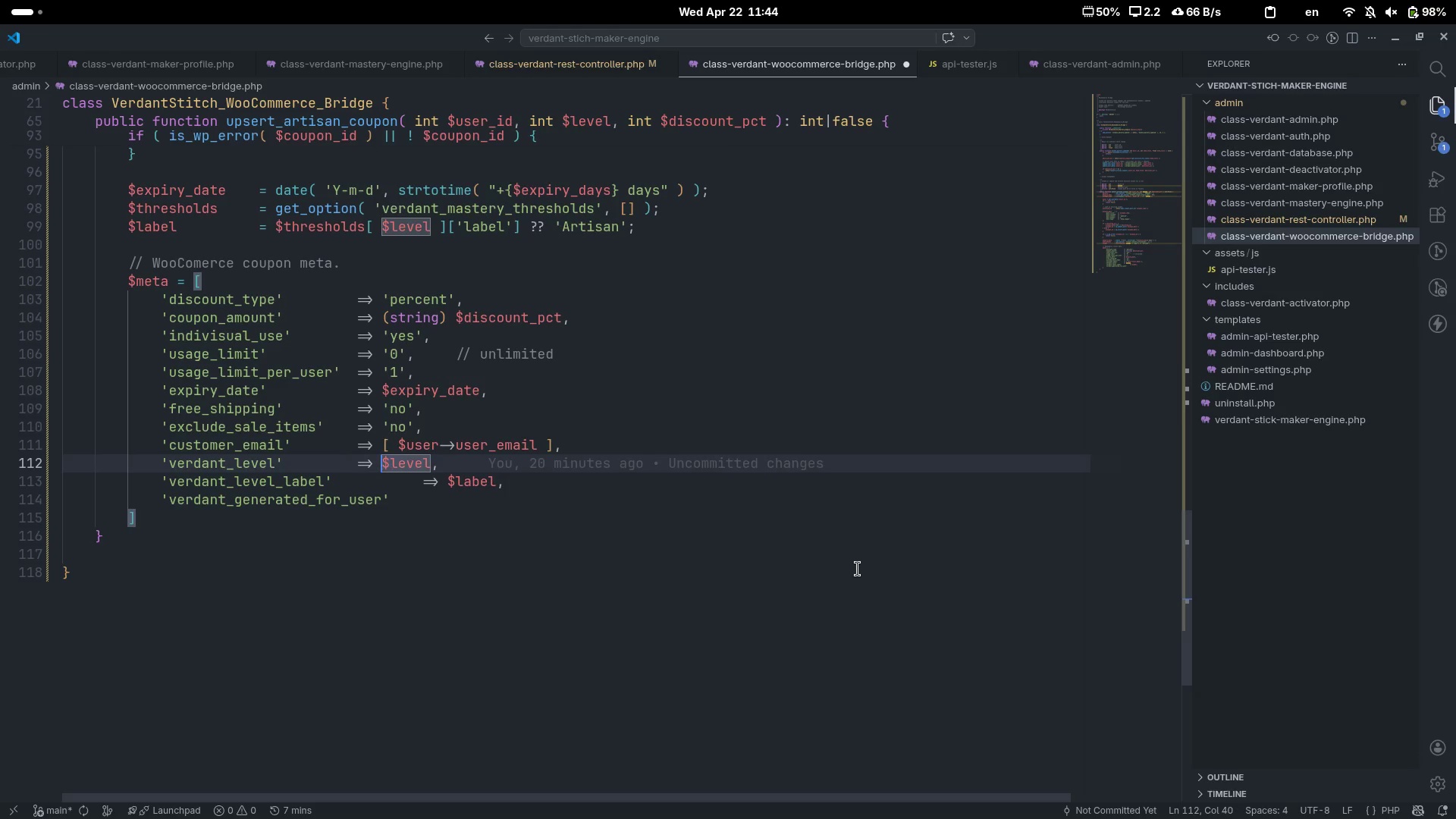 
key(Control+ArrowLeft)
 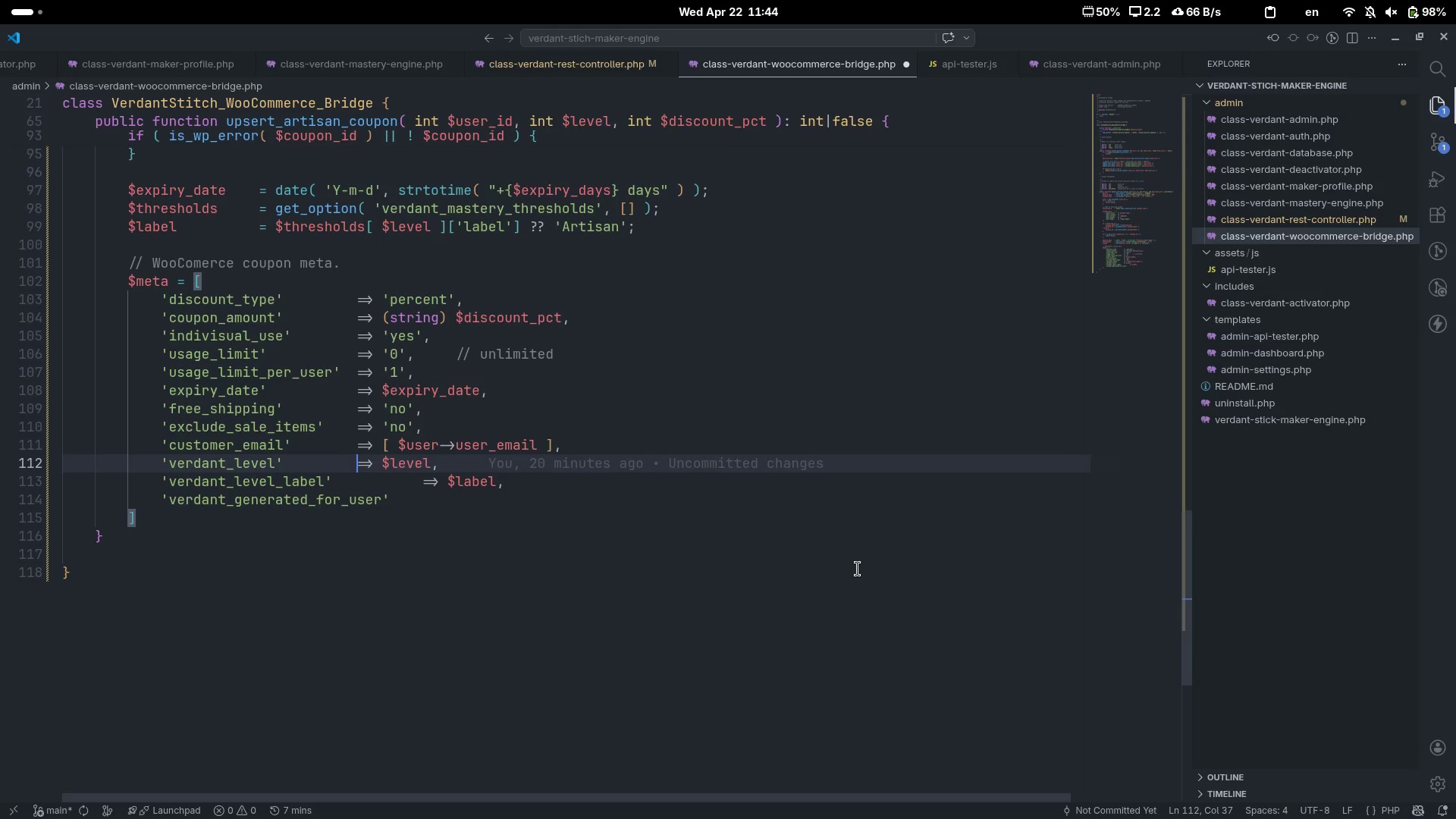 
key(Tab)
 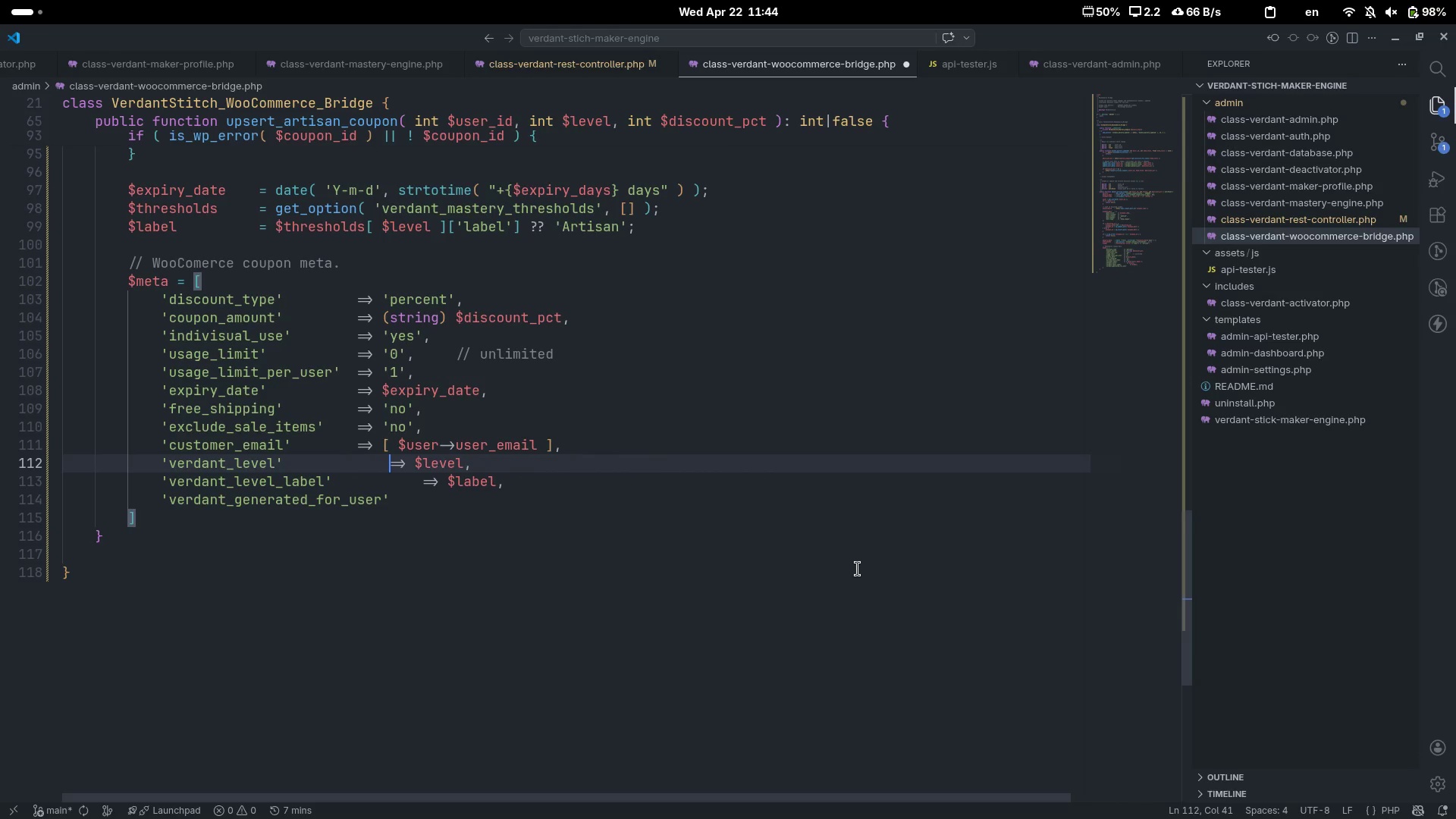 
key(Tab)
 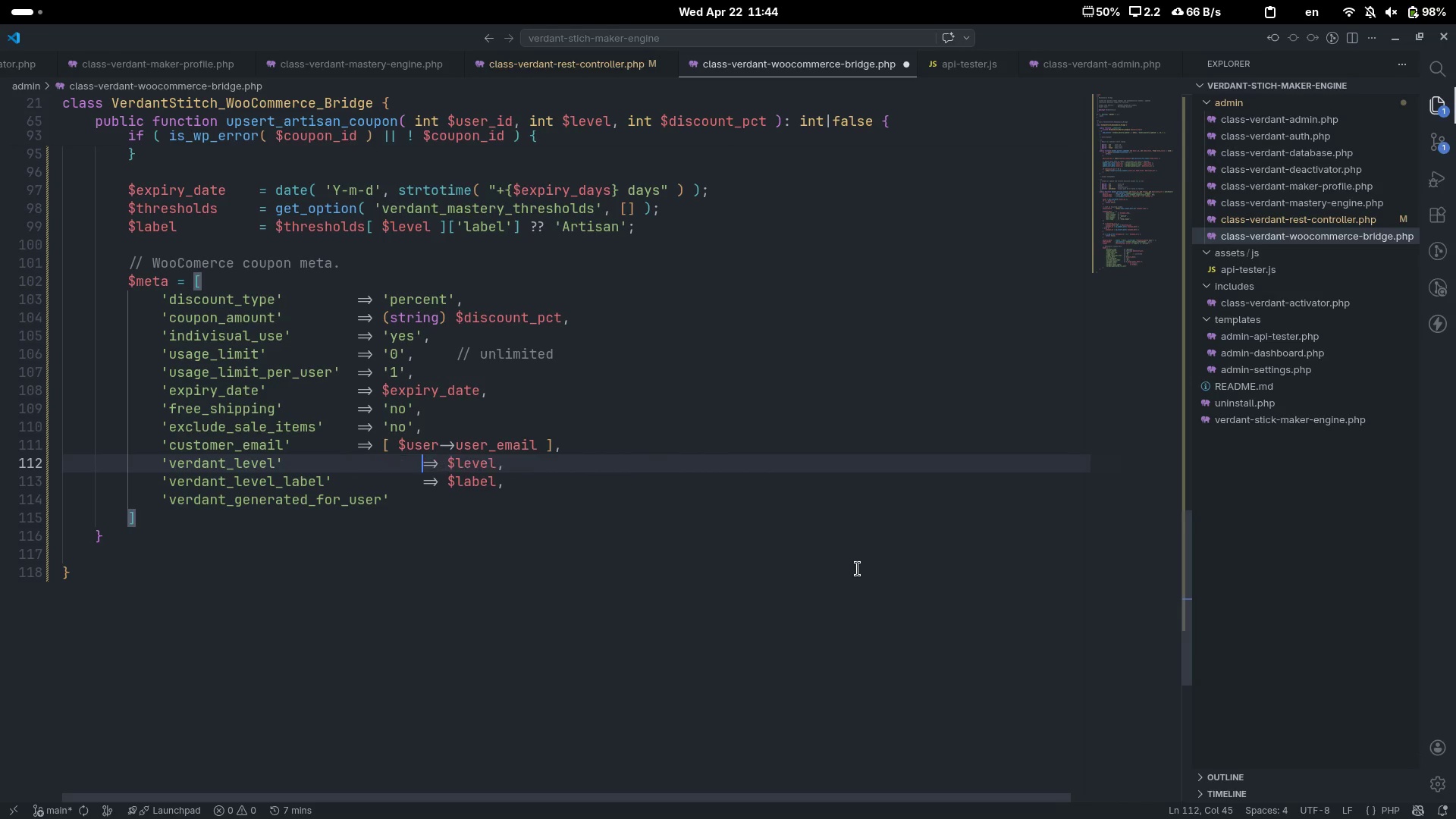 
key(ArrowUp)
 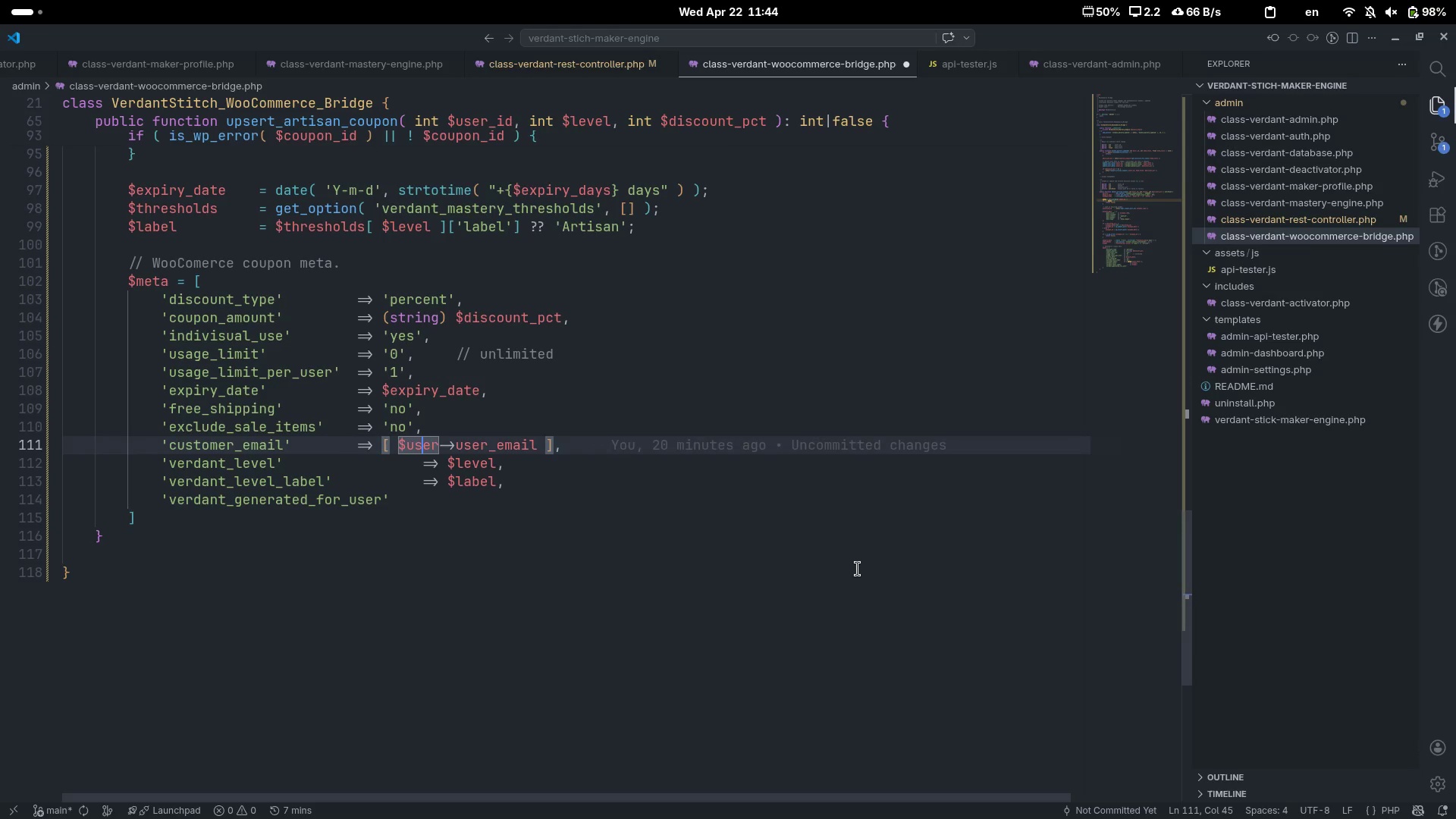 
key(Control+ArrowLeft)
 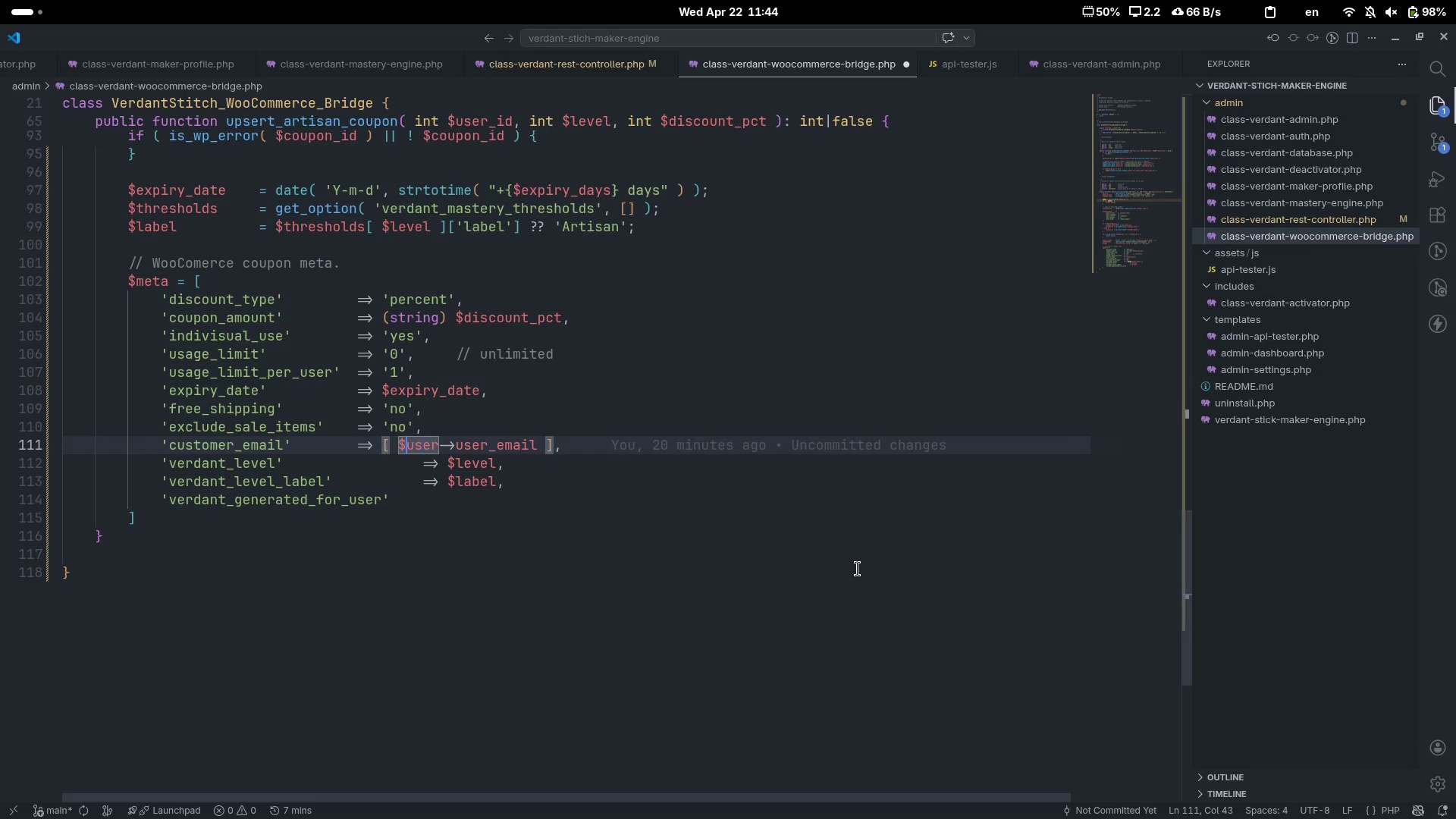 
key(Control+ArrowLeft)
 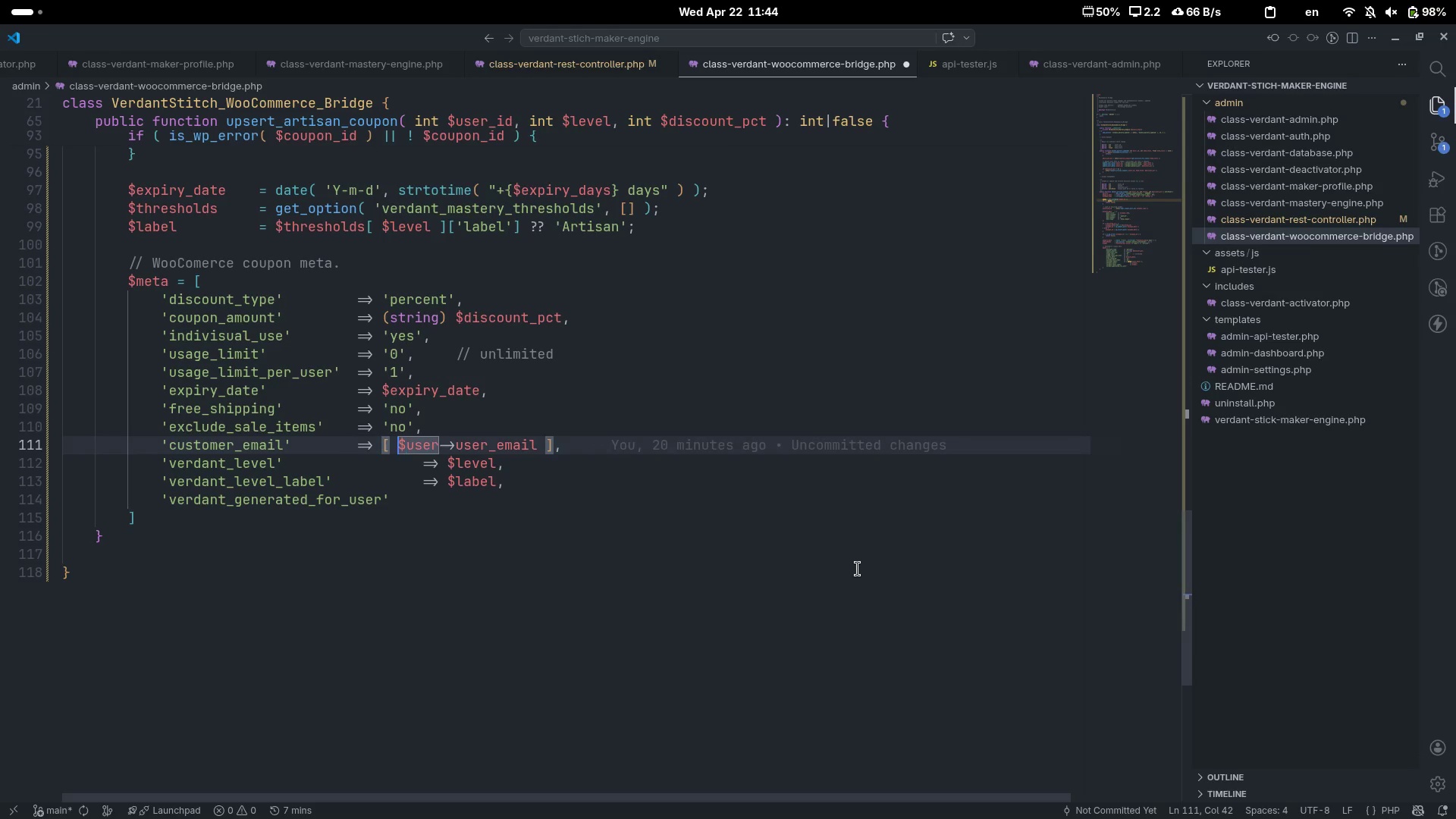 
key(Control+ArrowLeft)
 